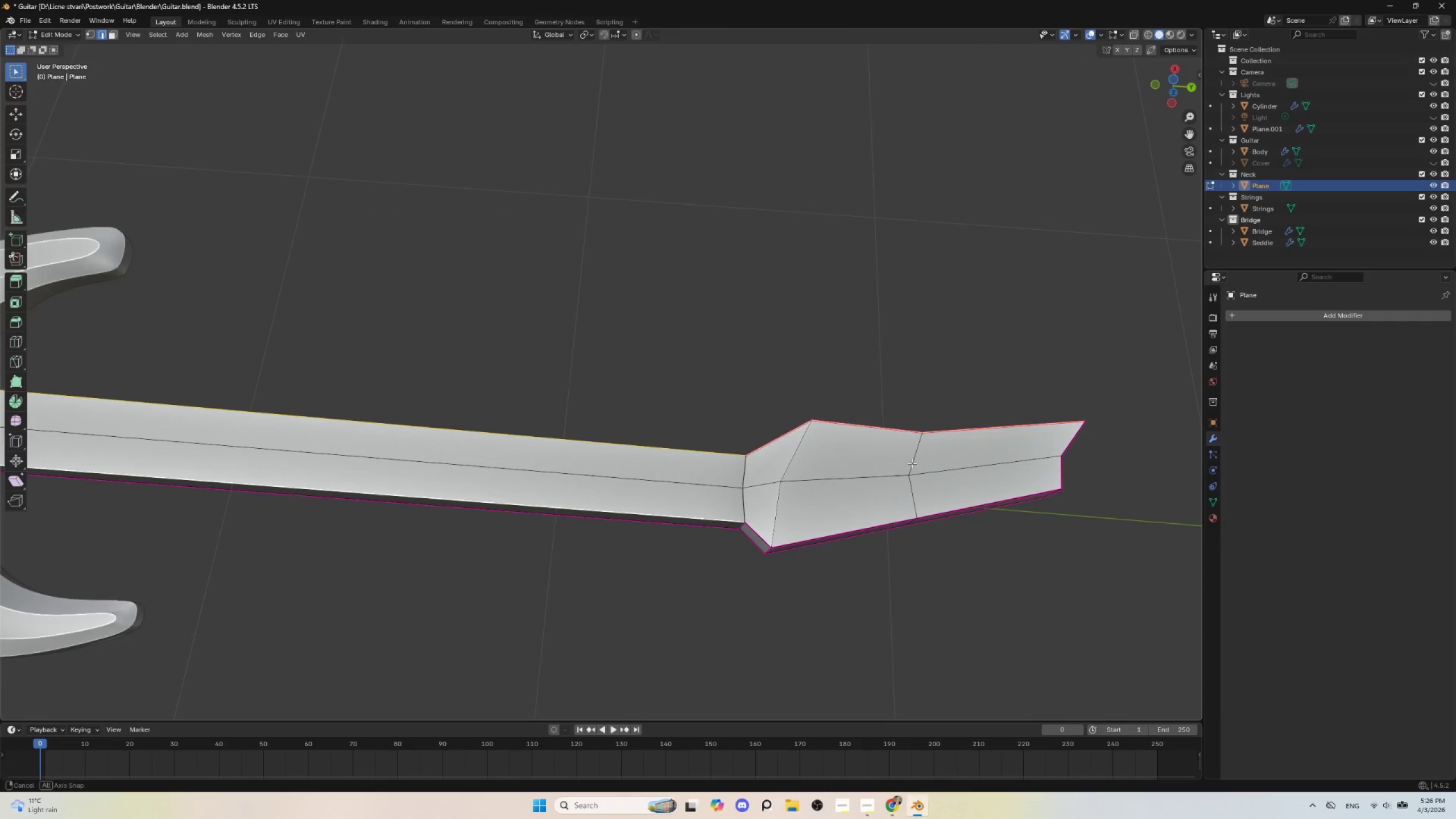 
hold_key(key=ShiftLeft, duration=1.5)
left_click([831, 430])
 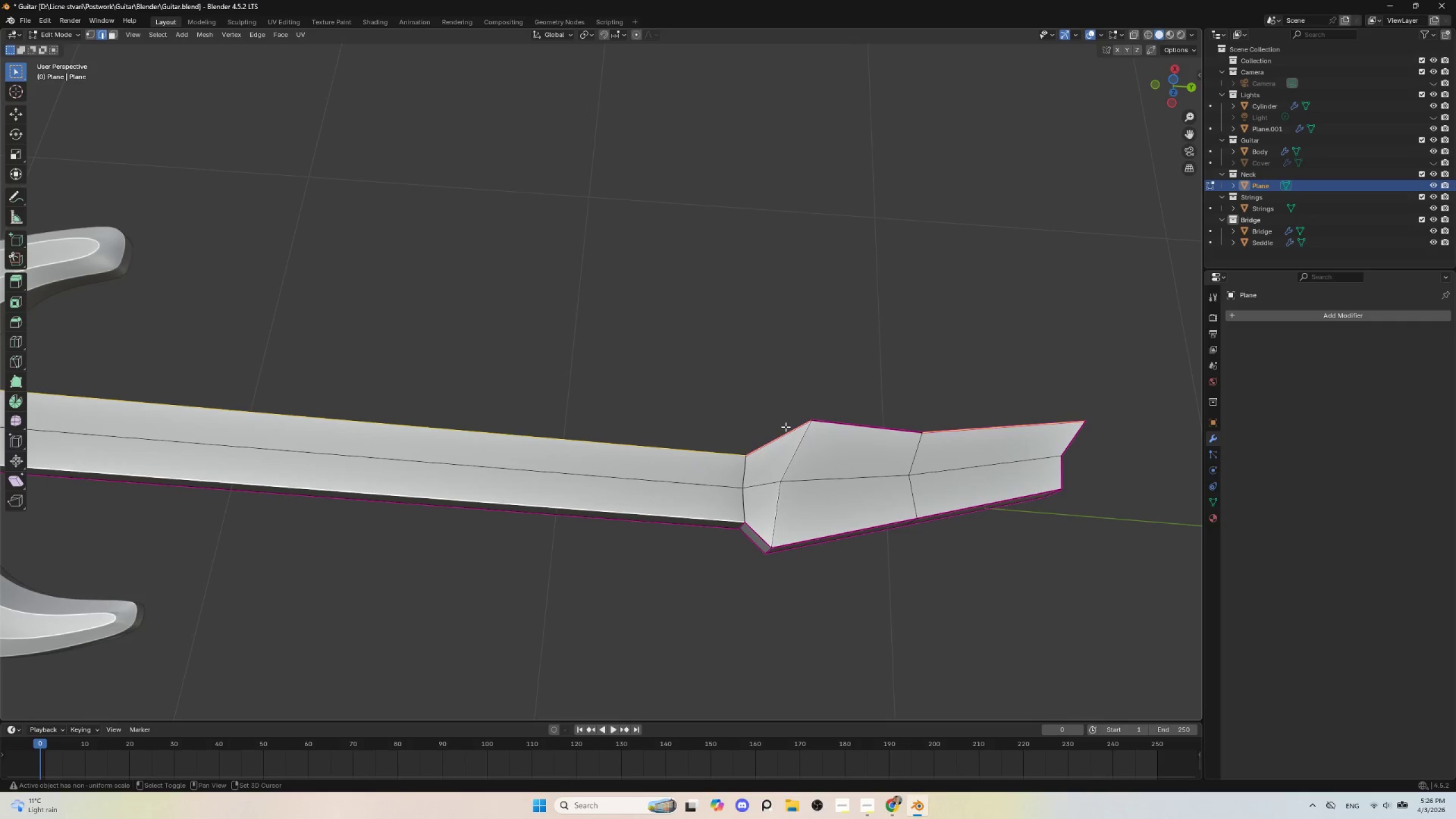 
double_click([785, 427])
 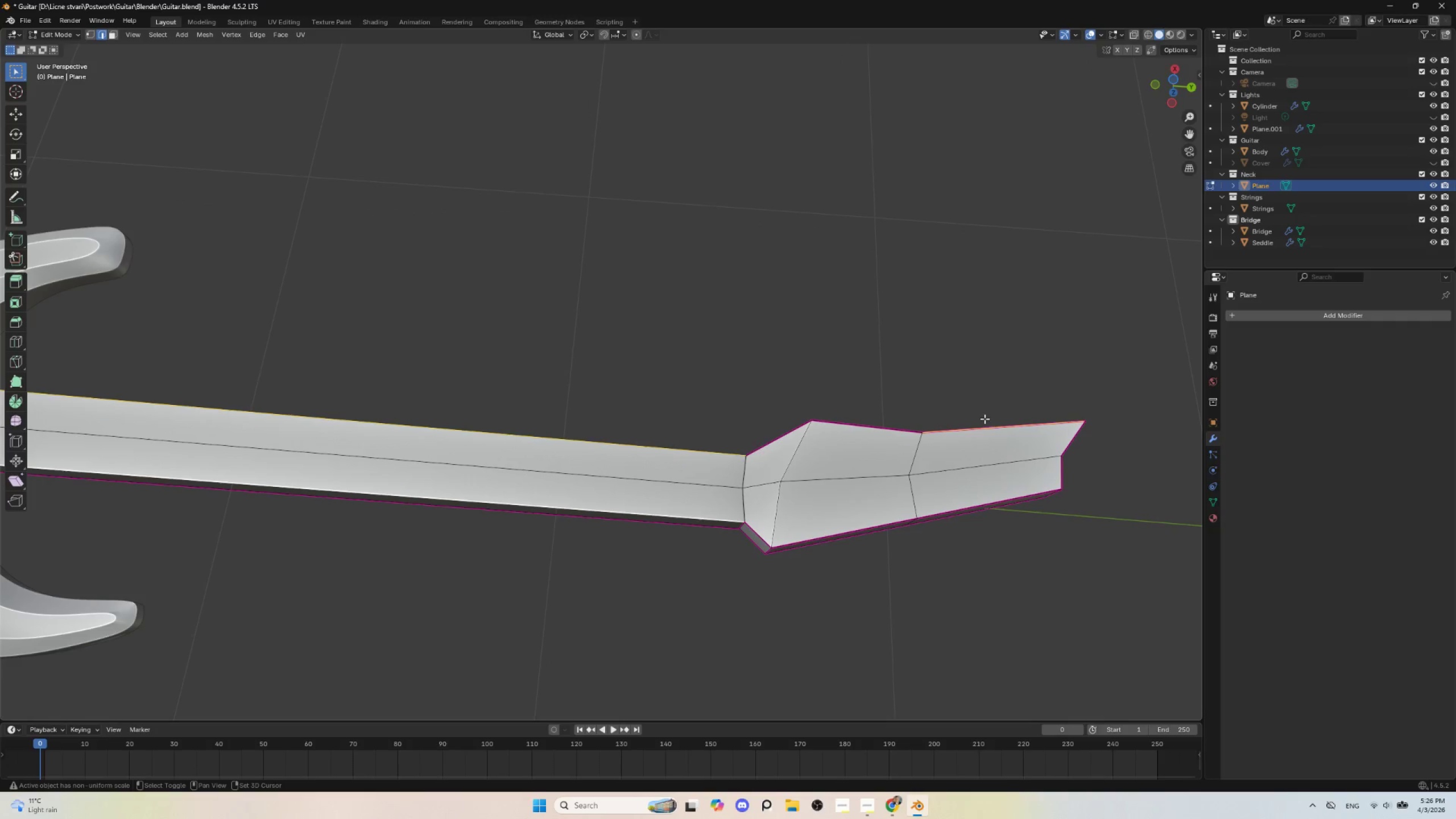 
hold_key(key=ShiftLeft, duration=0.36)
left_click([992, 422])
 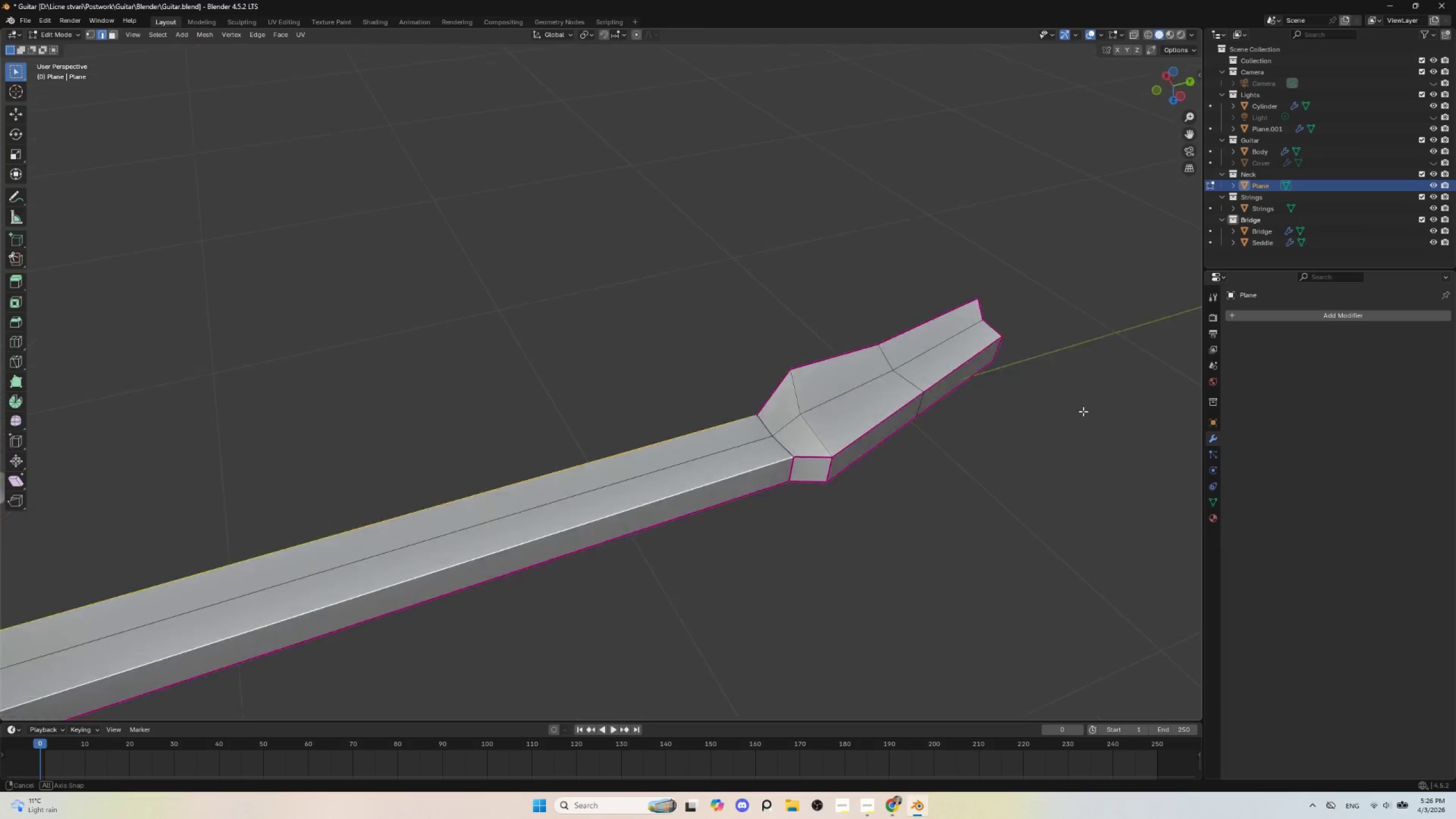 
hold_key(key=ShiftLeft, duration=0.81)
 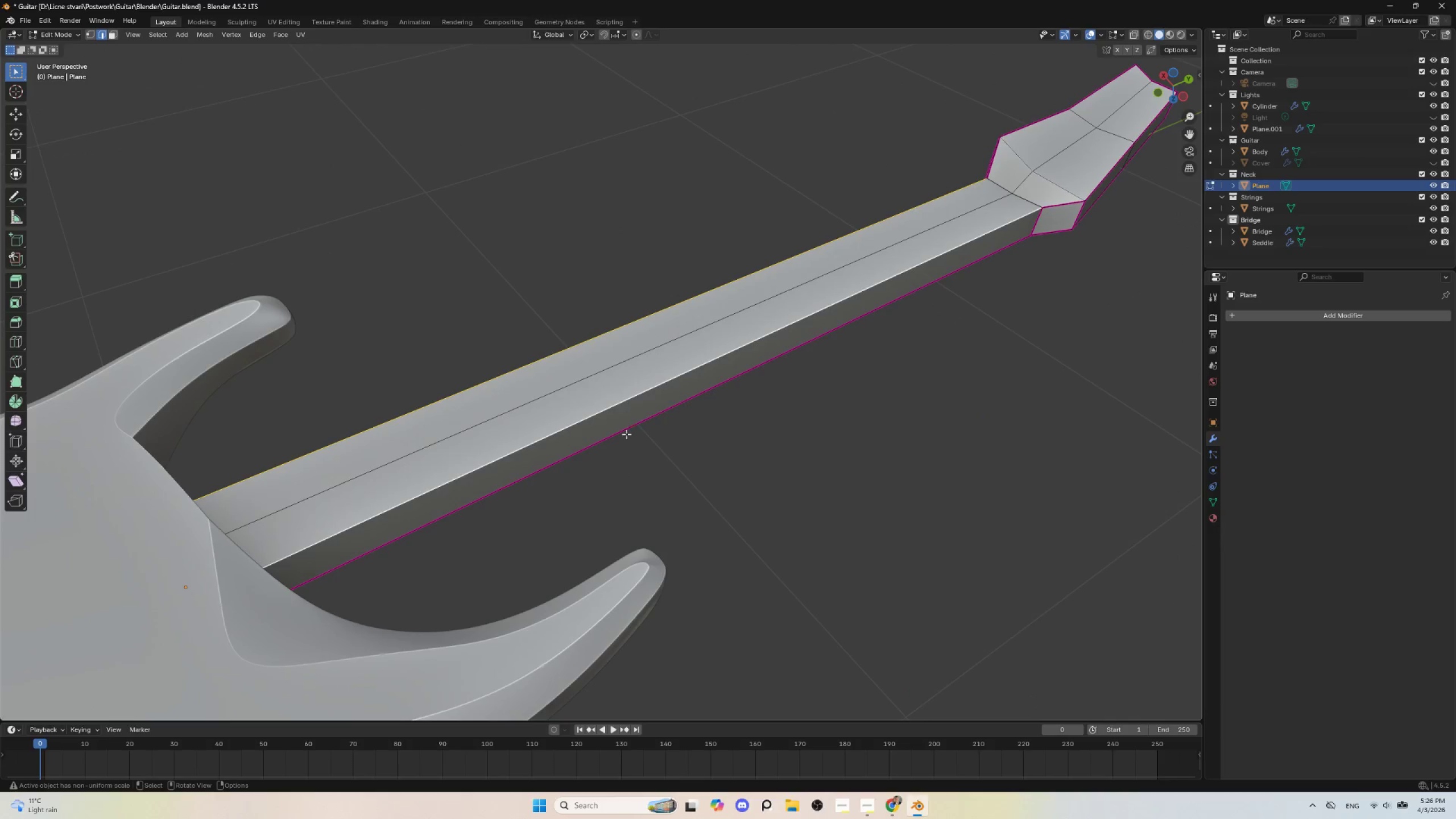 
key(Control+B)
 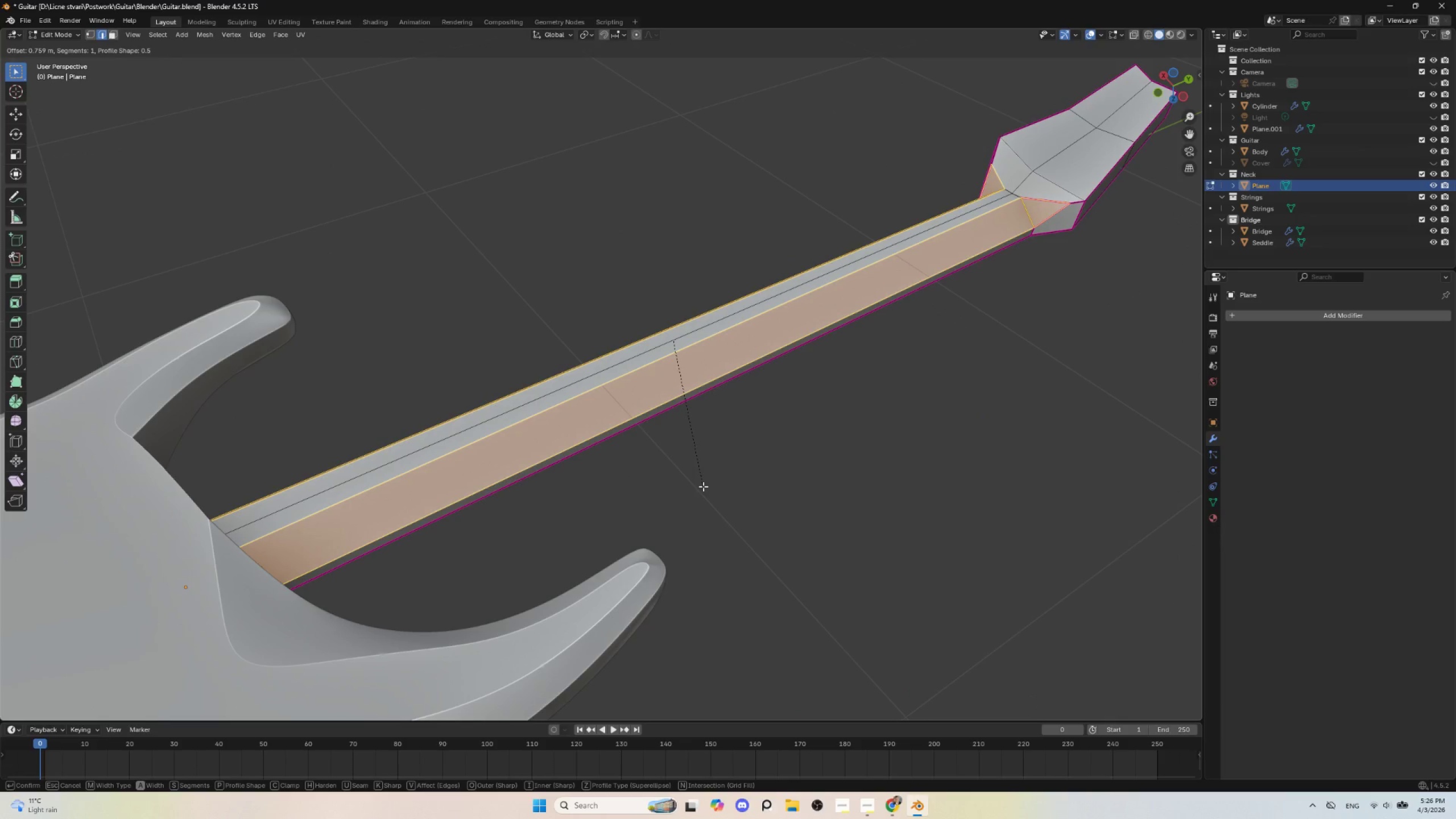 
scroll: coordinate [703, 486], scroll_direction: up, amount: 2.0
 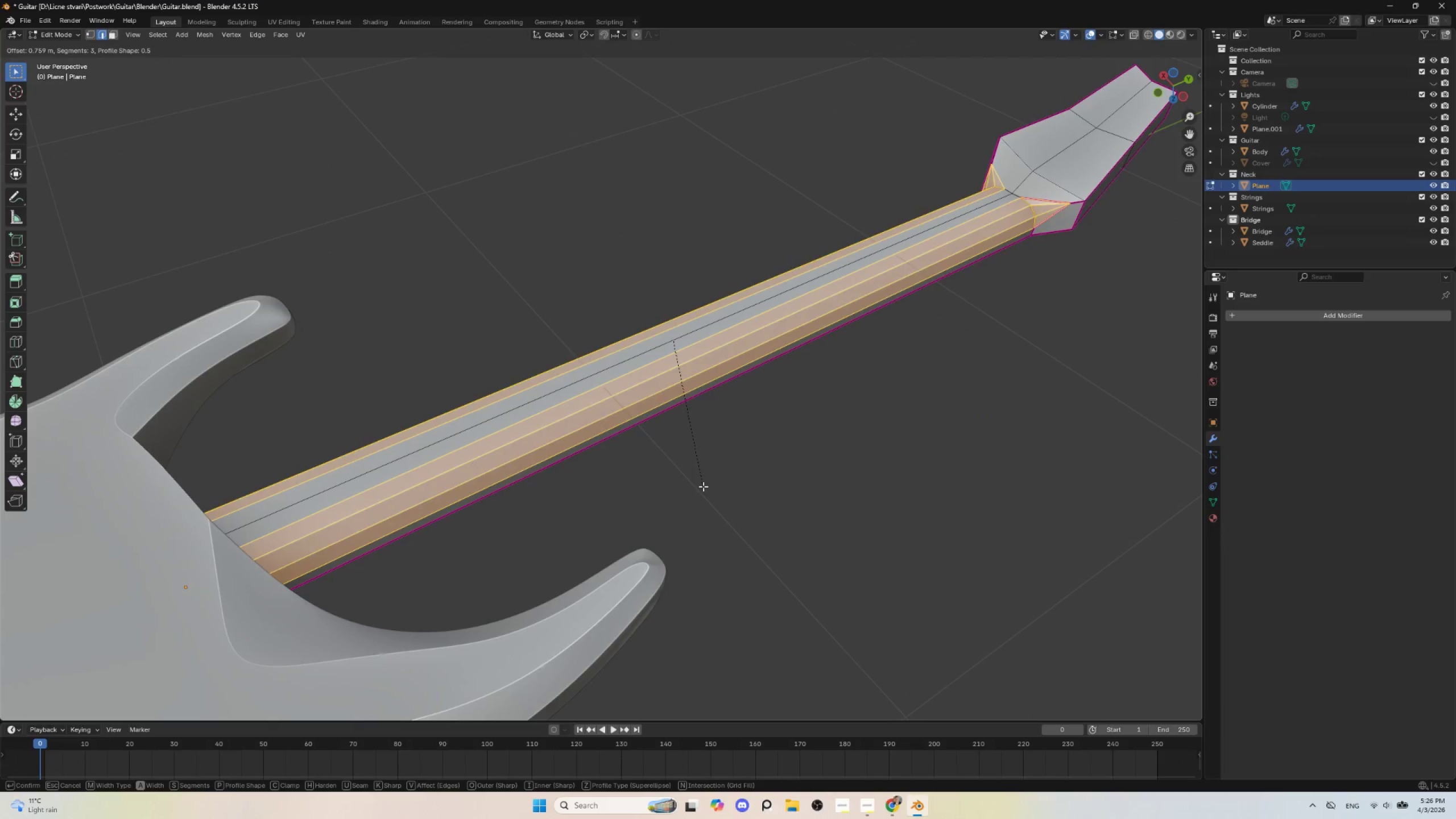 
scroll: coordinate [703, 486], scroll_direction: down, amount: 1.0
 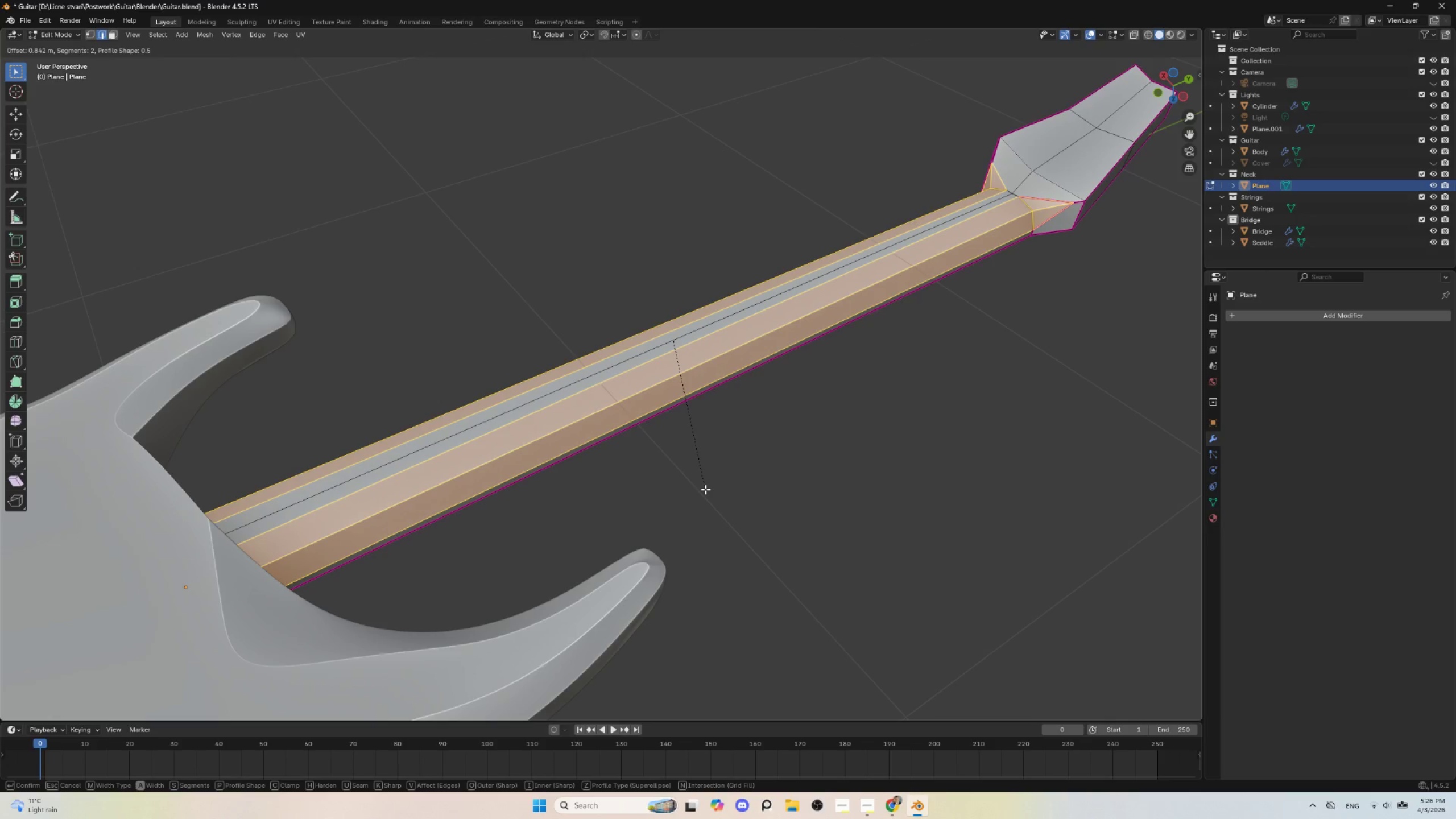 
wait(6.52)
 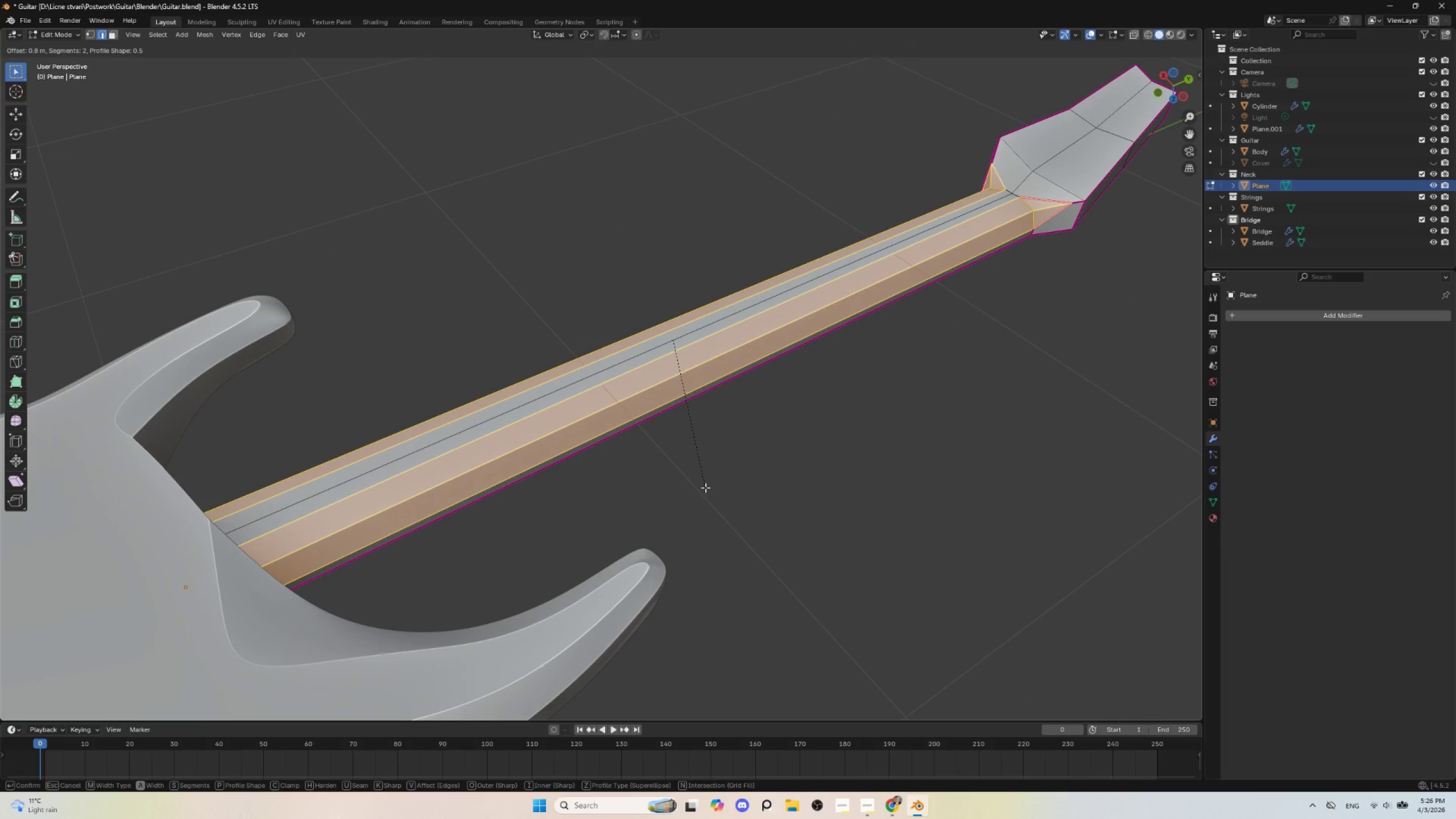 
left_click([705, 489])
 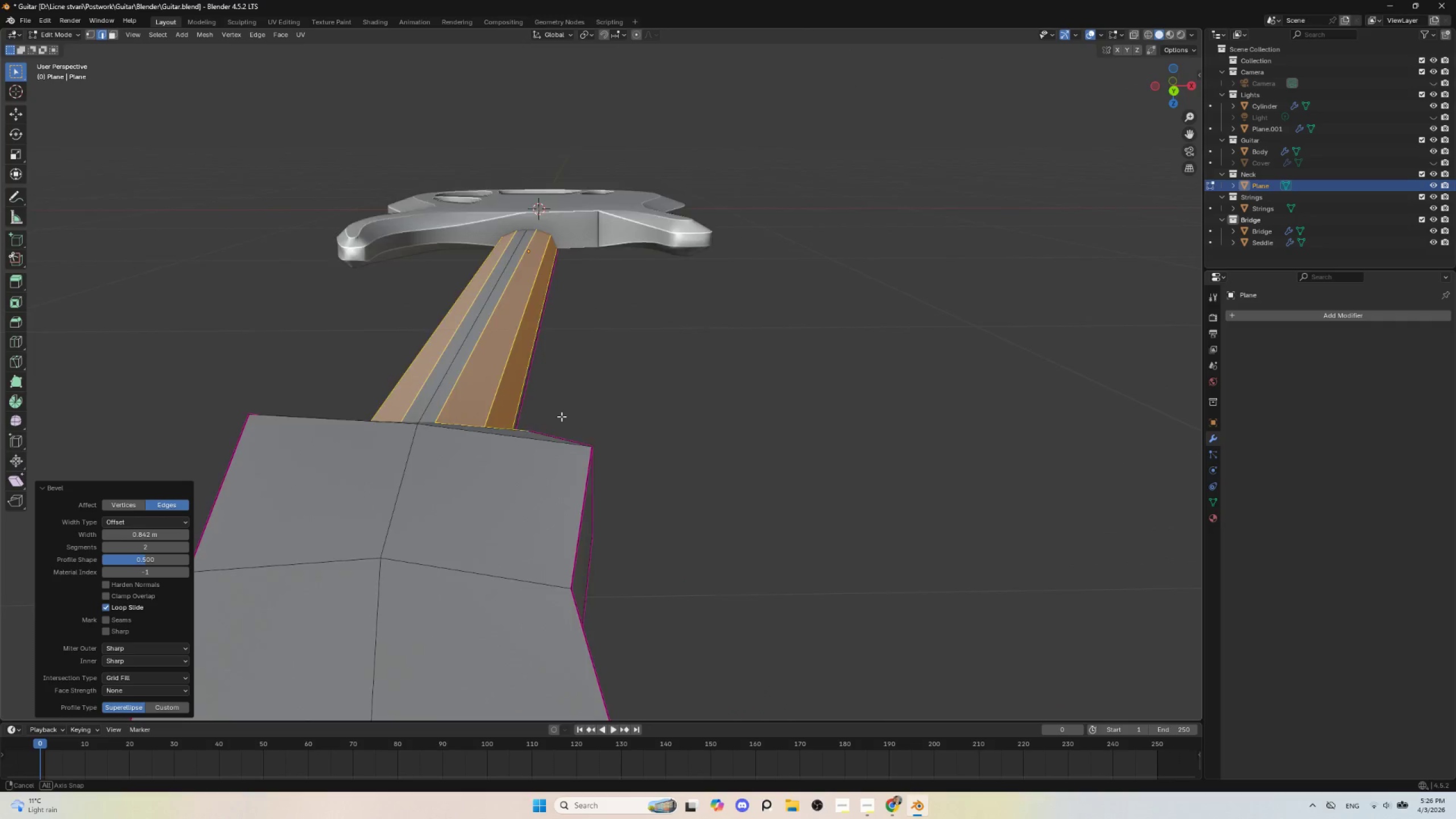 
key(Tab)
 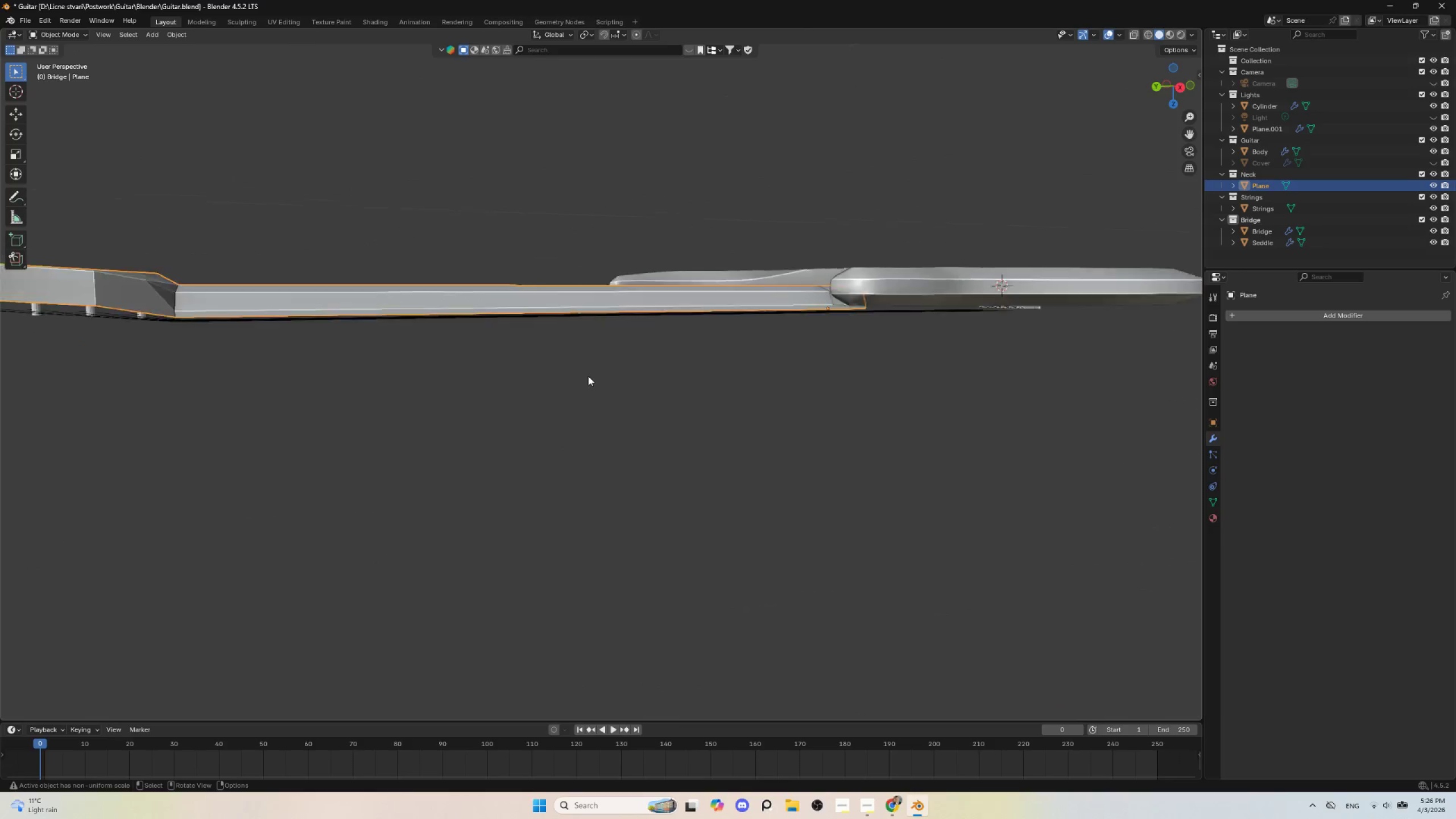 
scroll: coordinate [588, 376], scroll_direction: down, amount: 4.0
 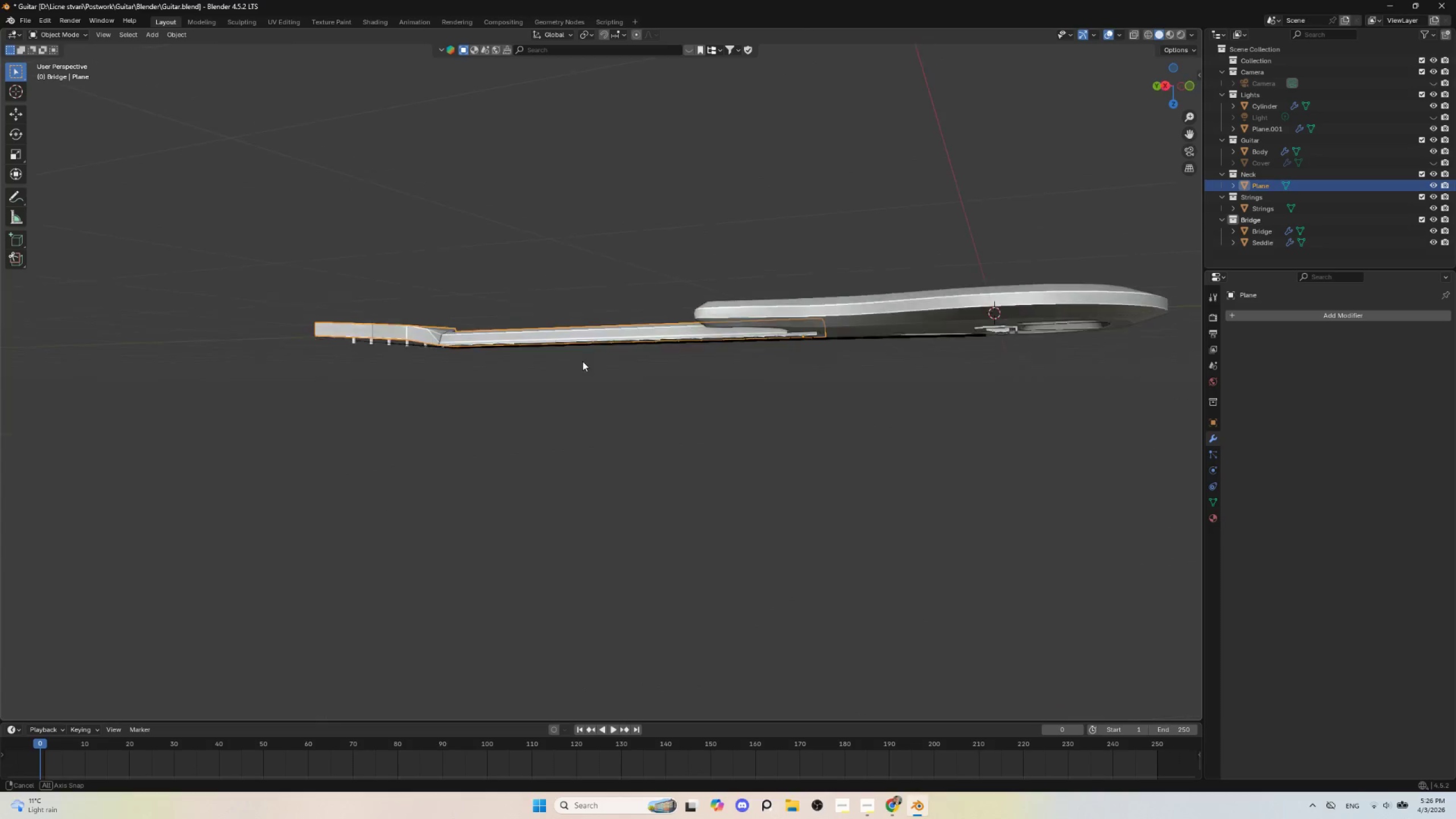 
hold_key(key=AltLeft, duration=0.66)
 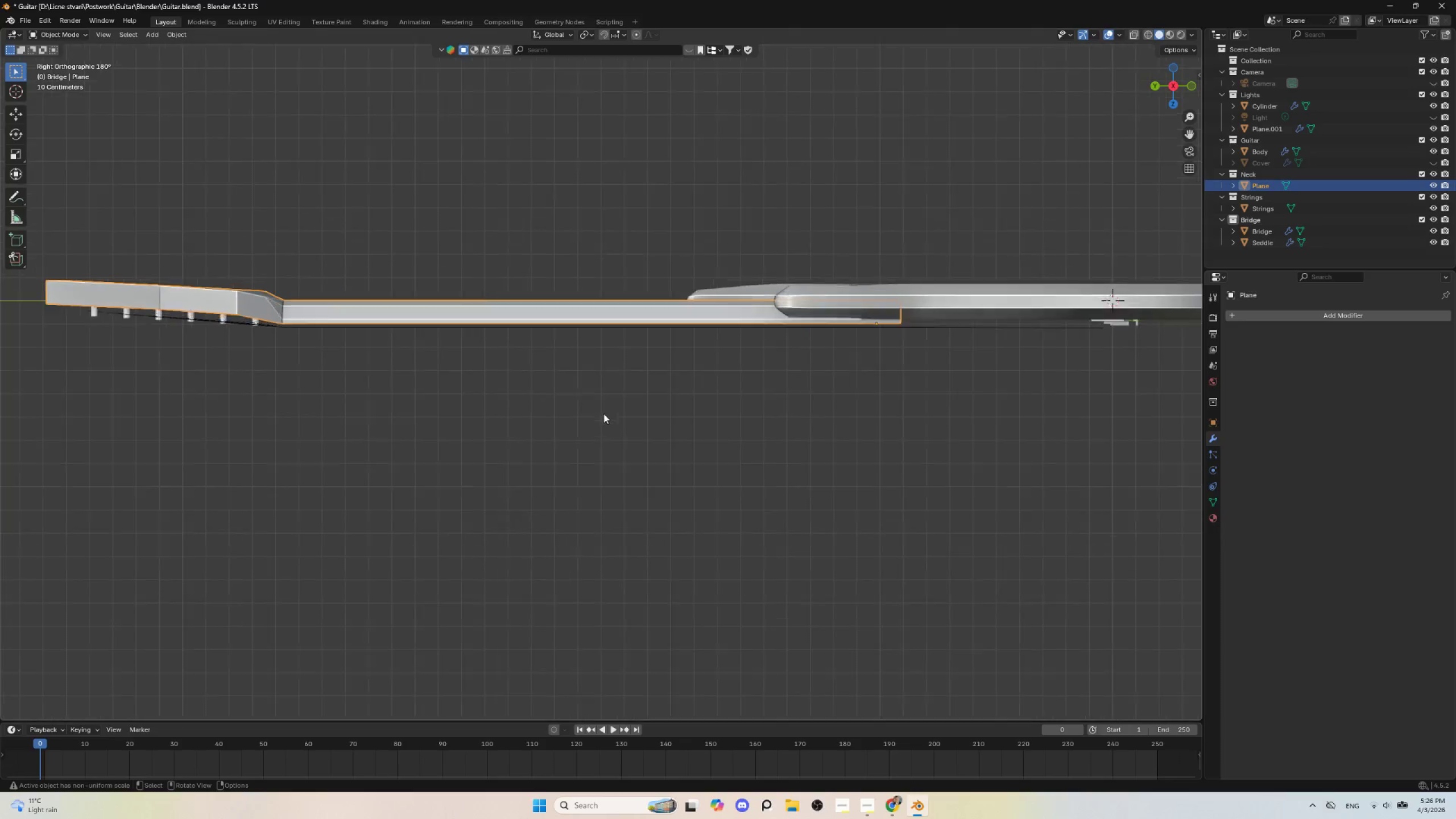 
hold_key(key=ShiftLeft, duration=0.5)
 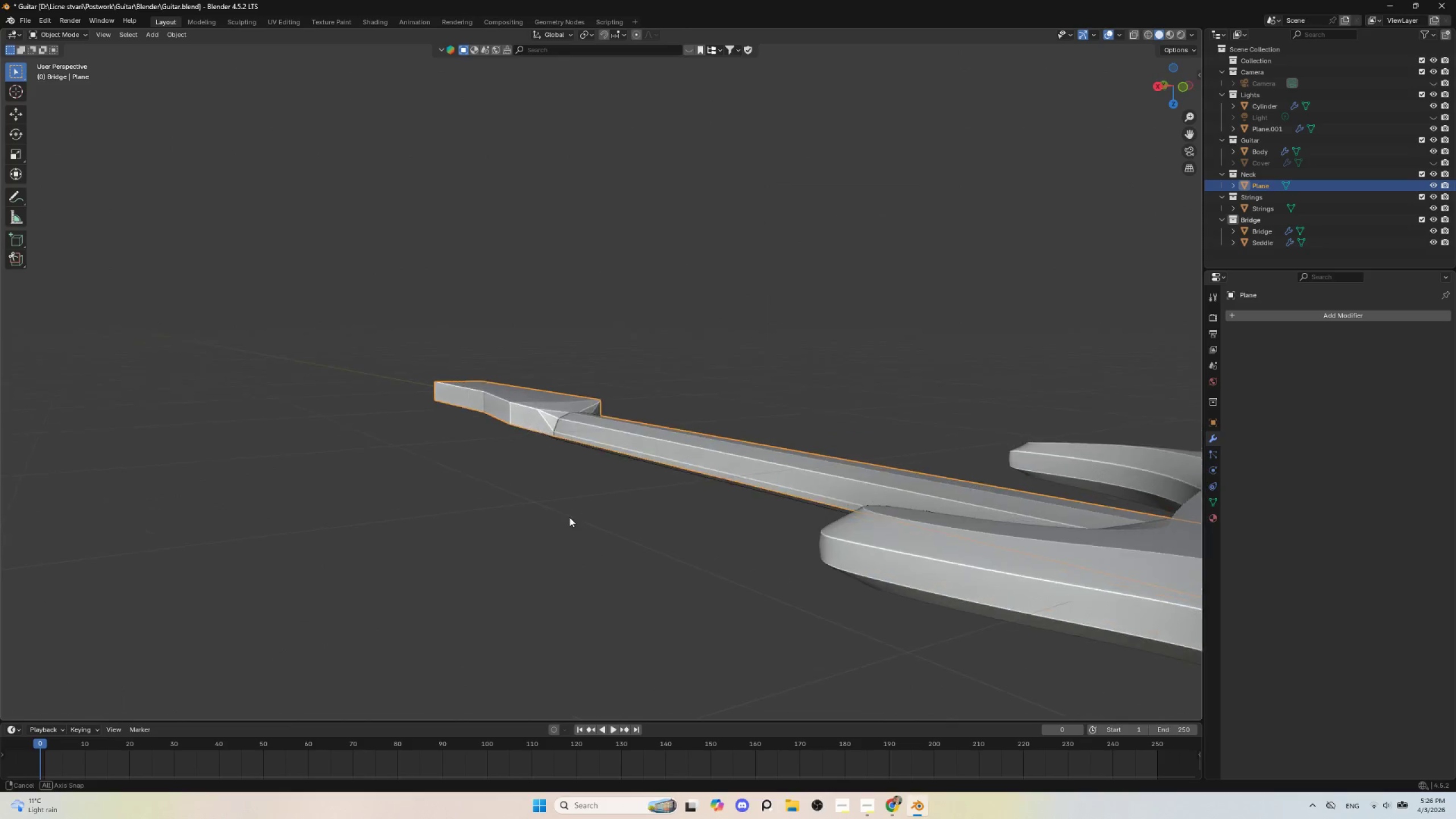 
scroll: coordinate [603, 413], scroll_direction: up, amount: 3.0
 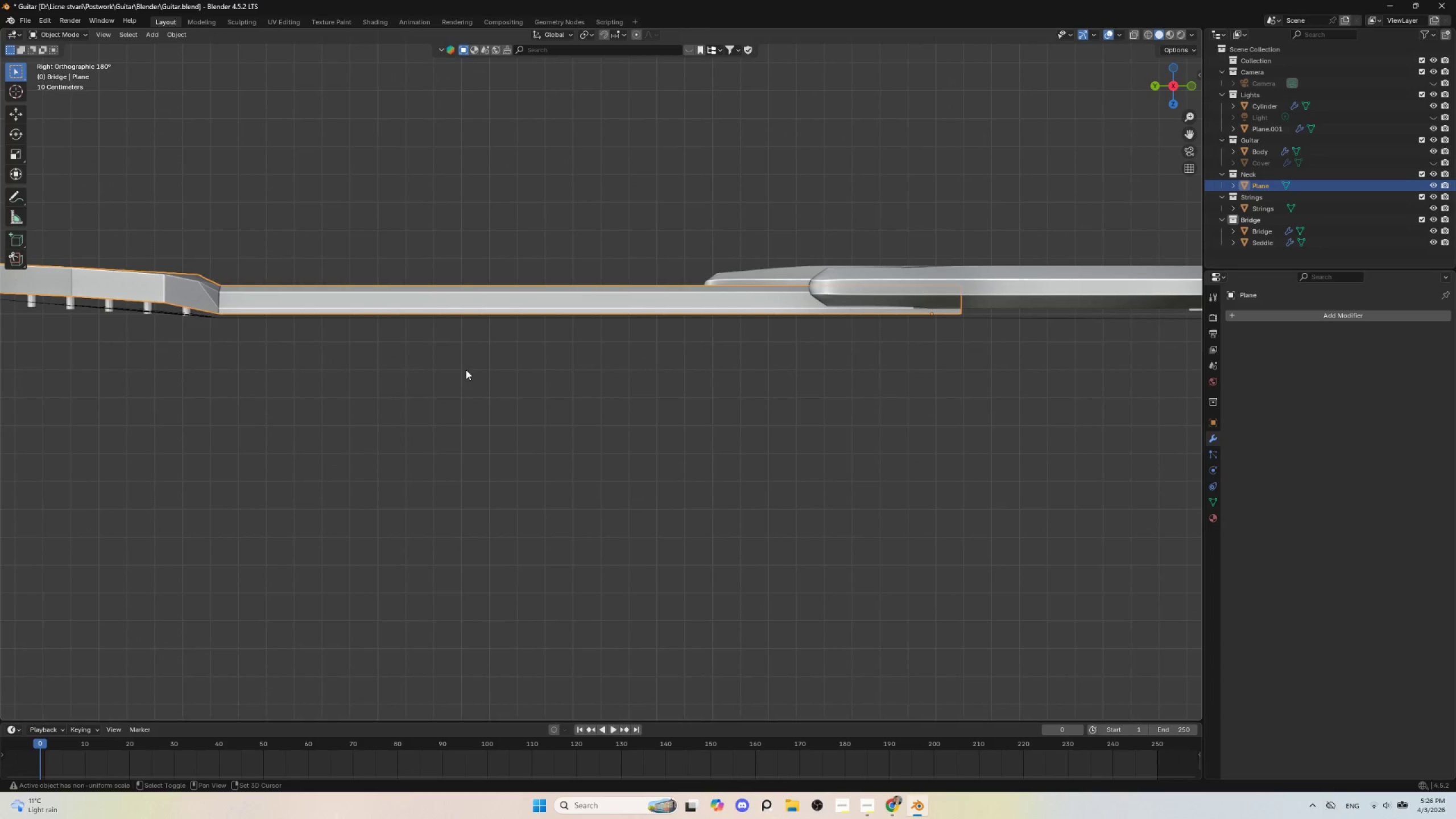 
hold_key(key=ShiftLeft, duration=3.08)
 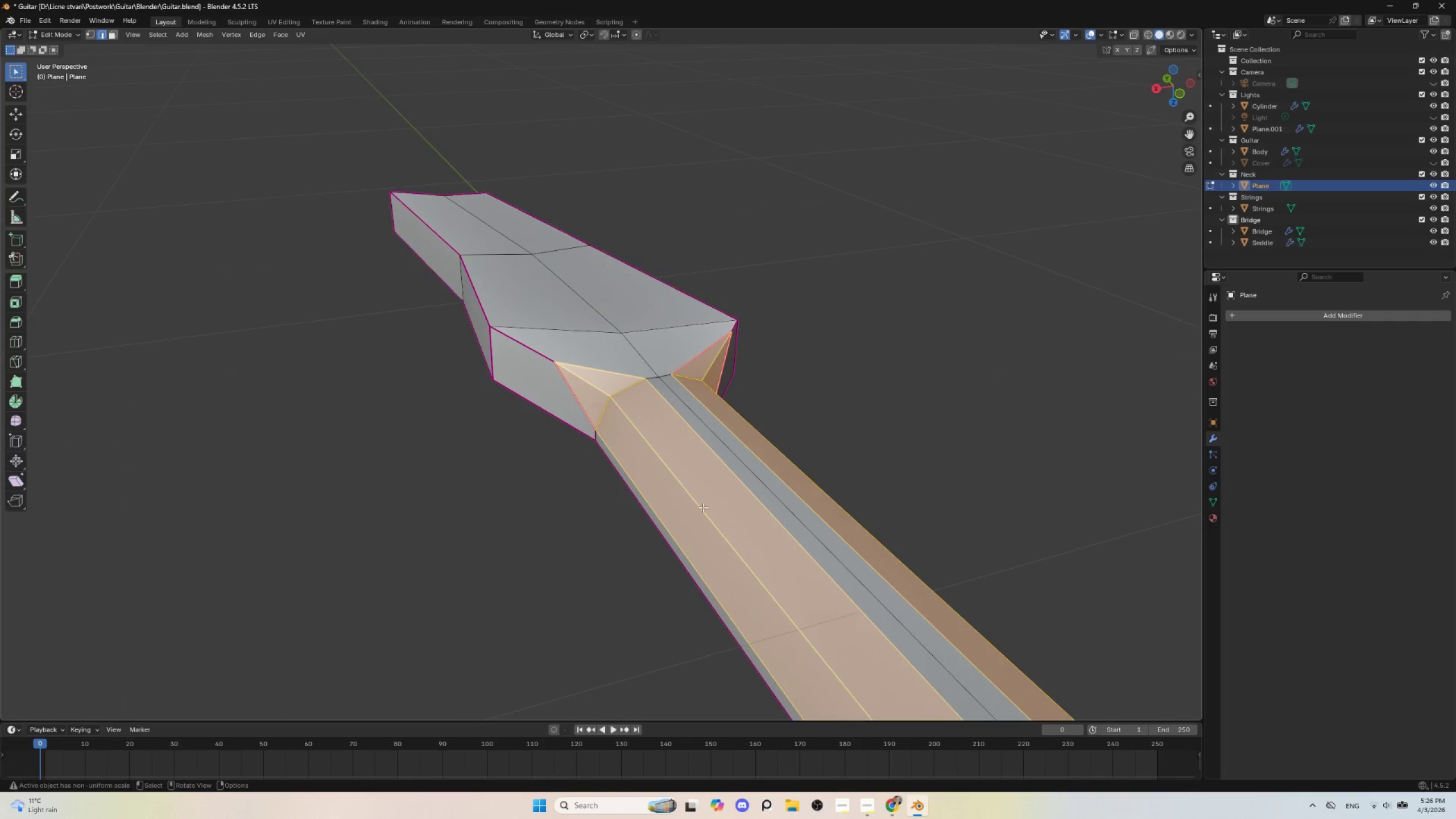 
key(Tab)
 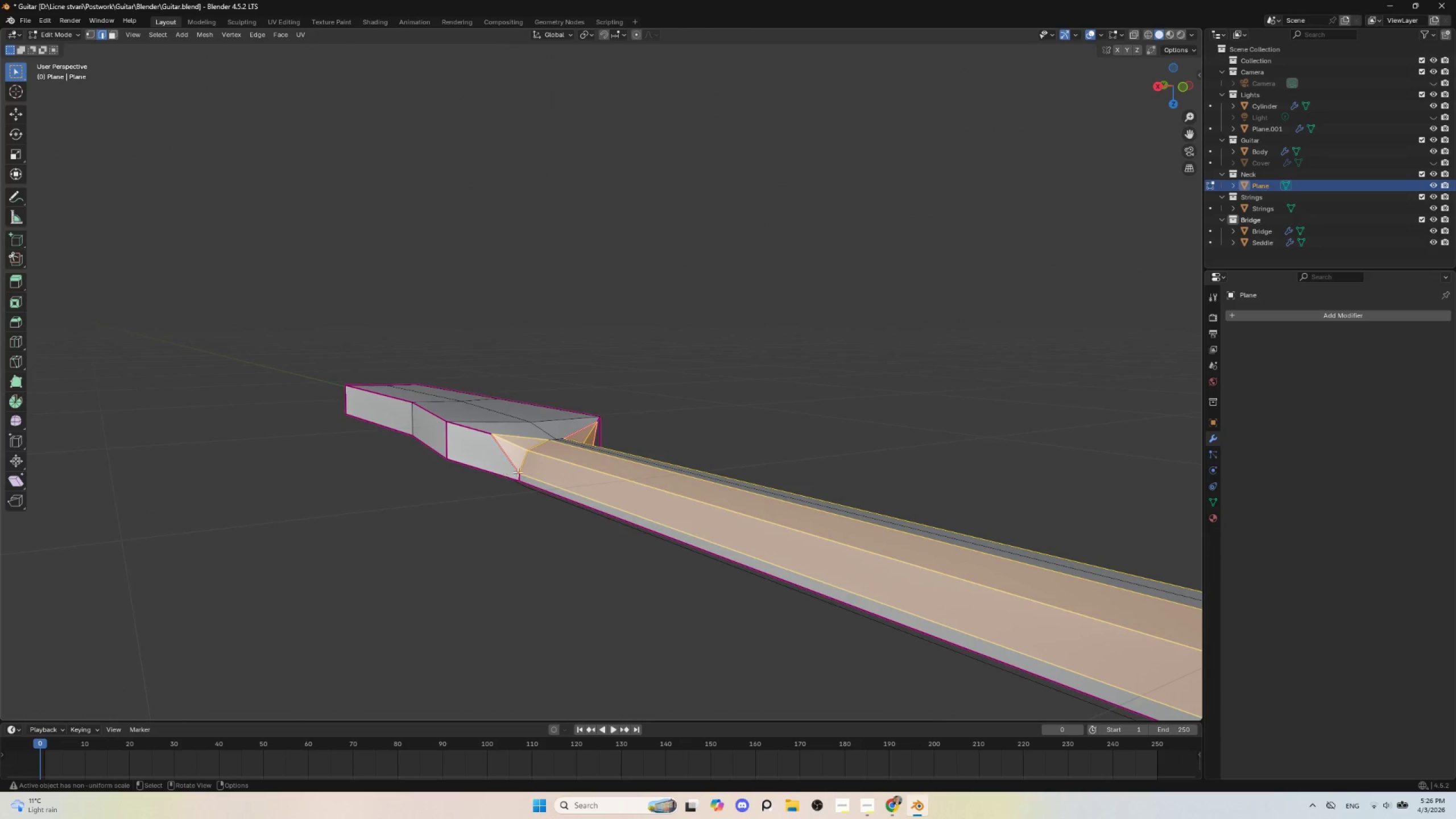 
scroll: coordinate [525, 472], scroll_direction: up, amount: 9.0
 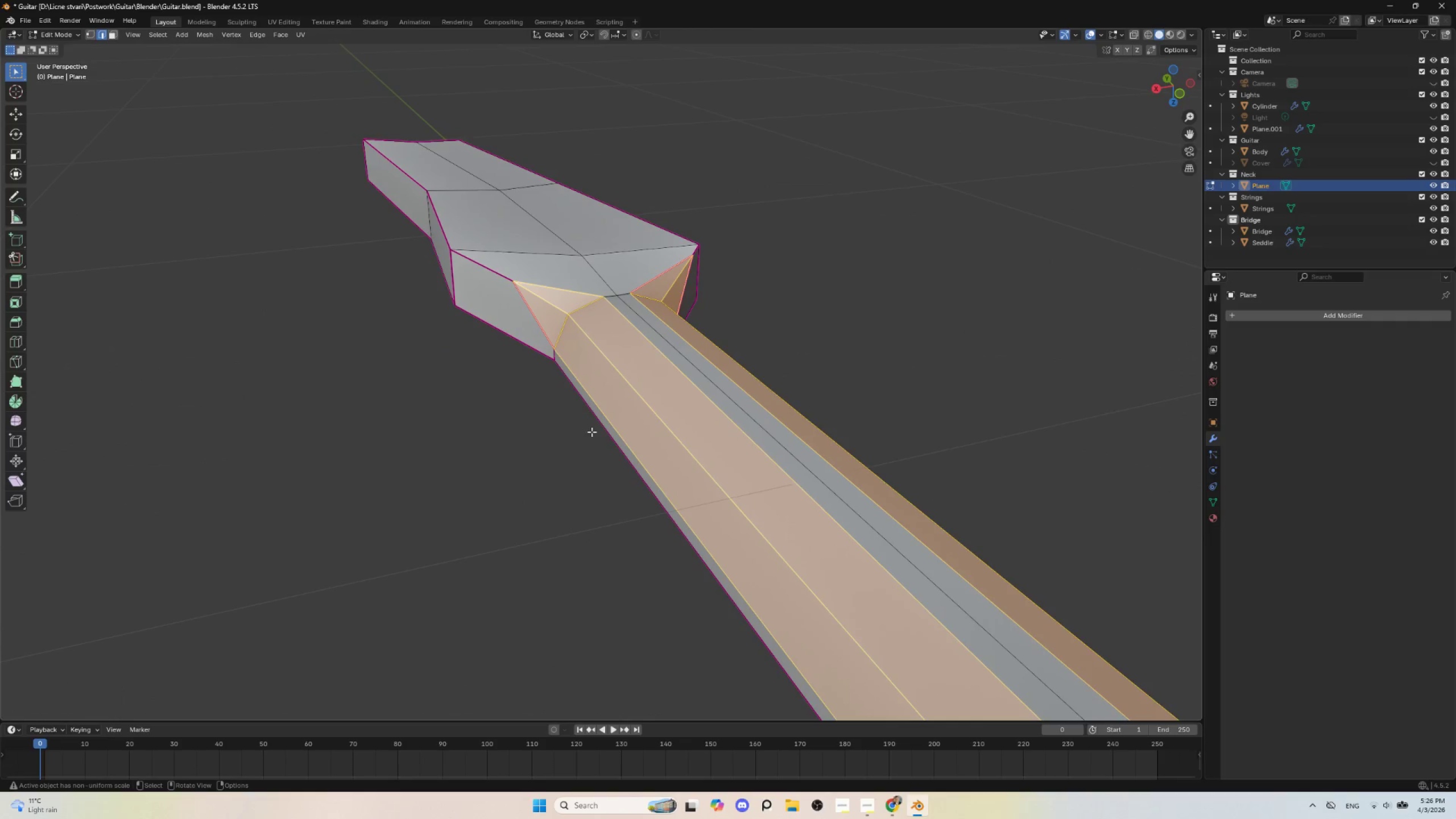 
hold_key(key=ShiftLeft, duration=0.56)
 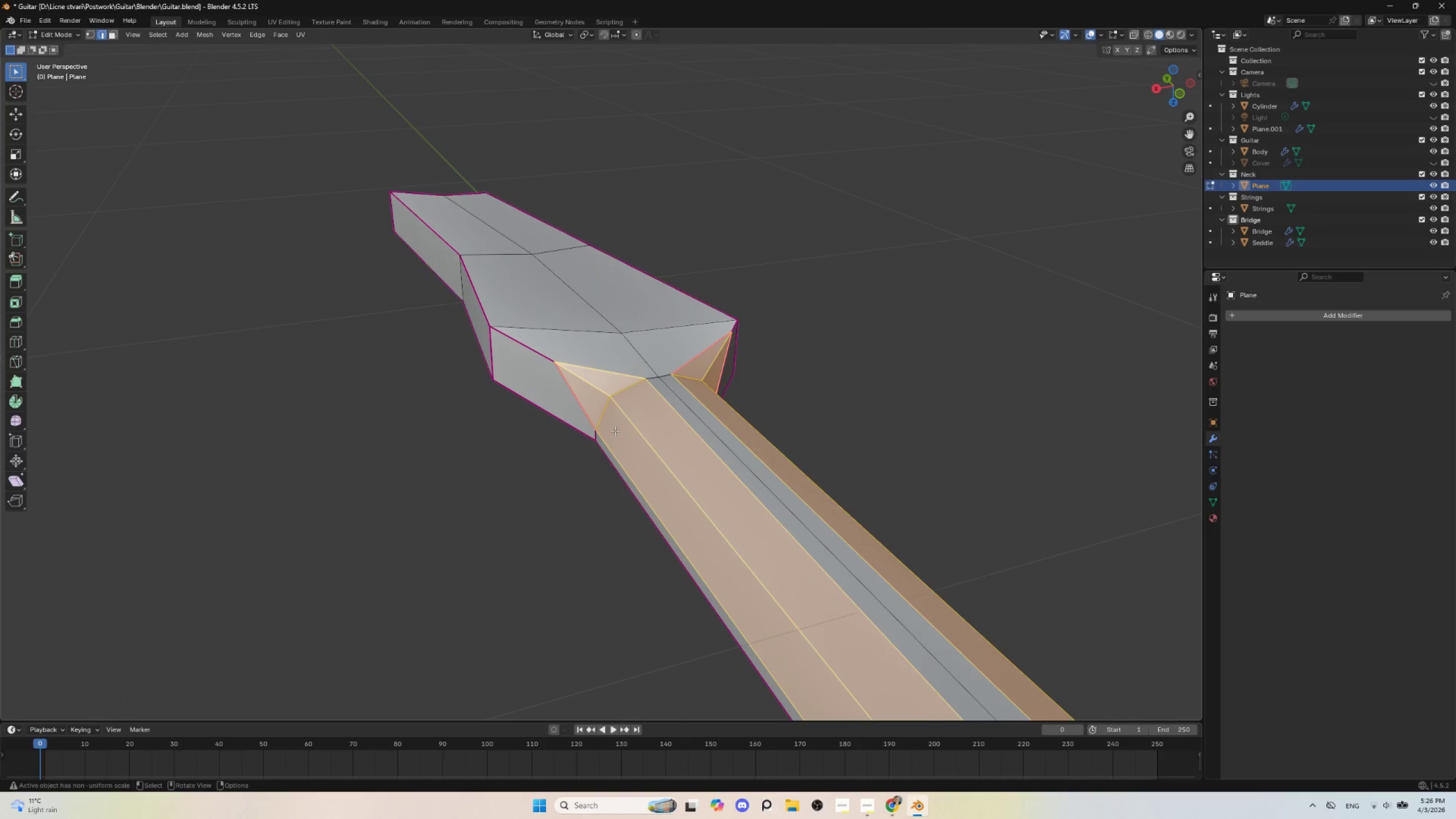 
scroll: coordinate [615, 431], scroll_direction: up, amount: 3.0
 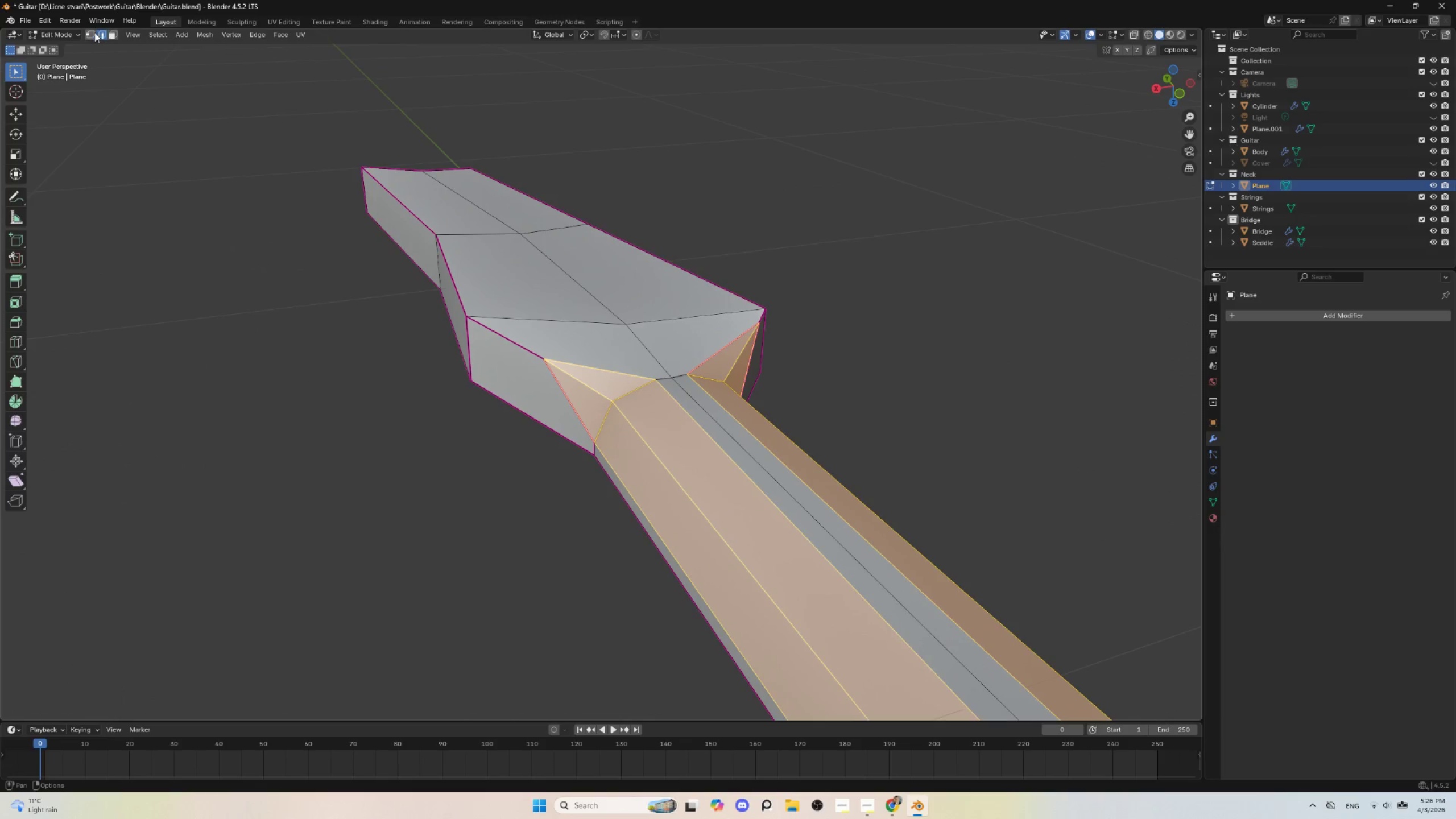 
left_click([92, 31])
 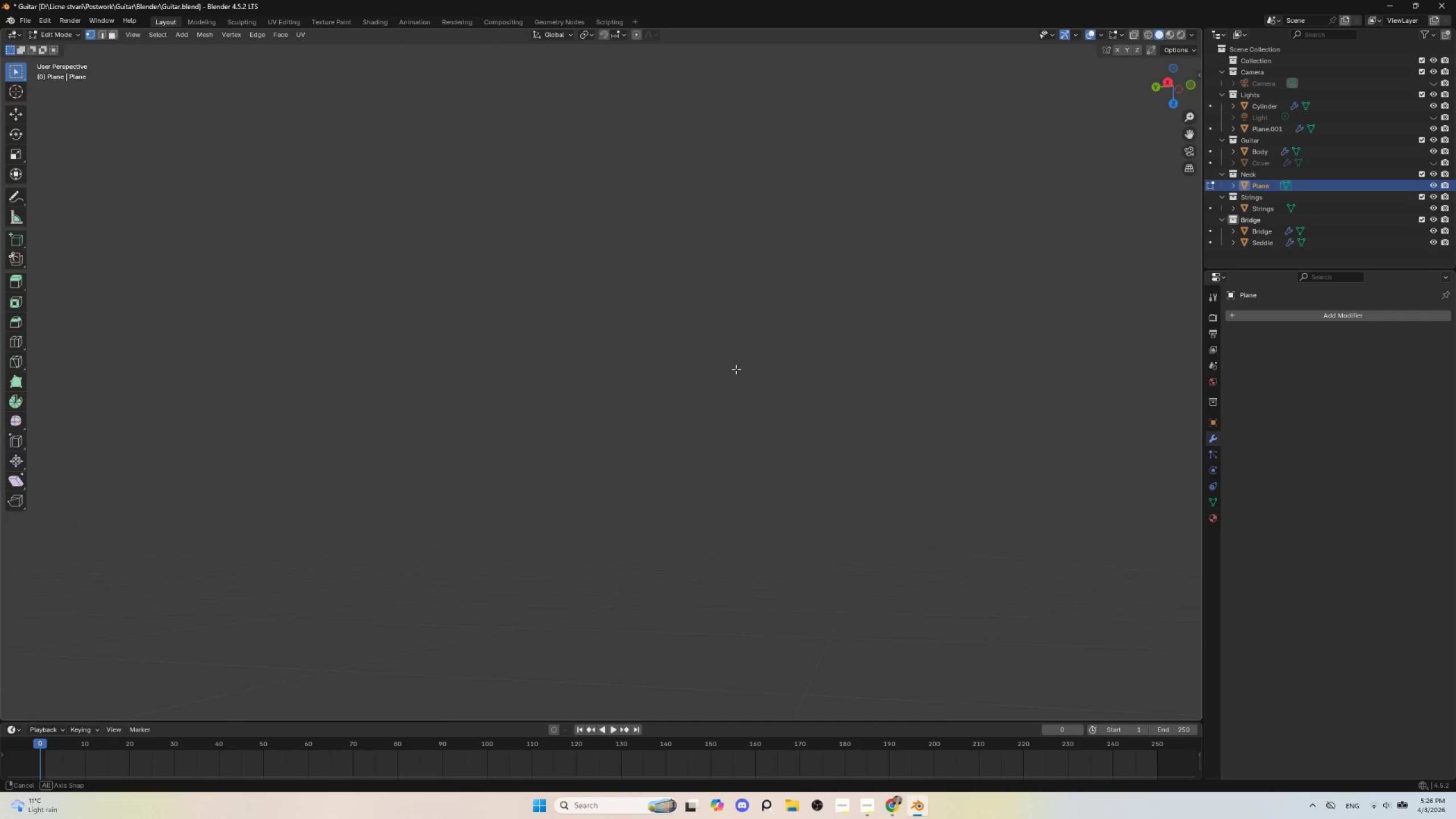 
hold_key(key=ShiftLeft, duration=0.73)
 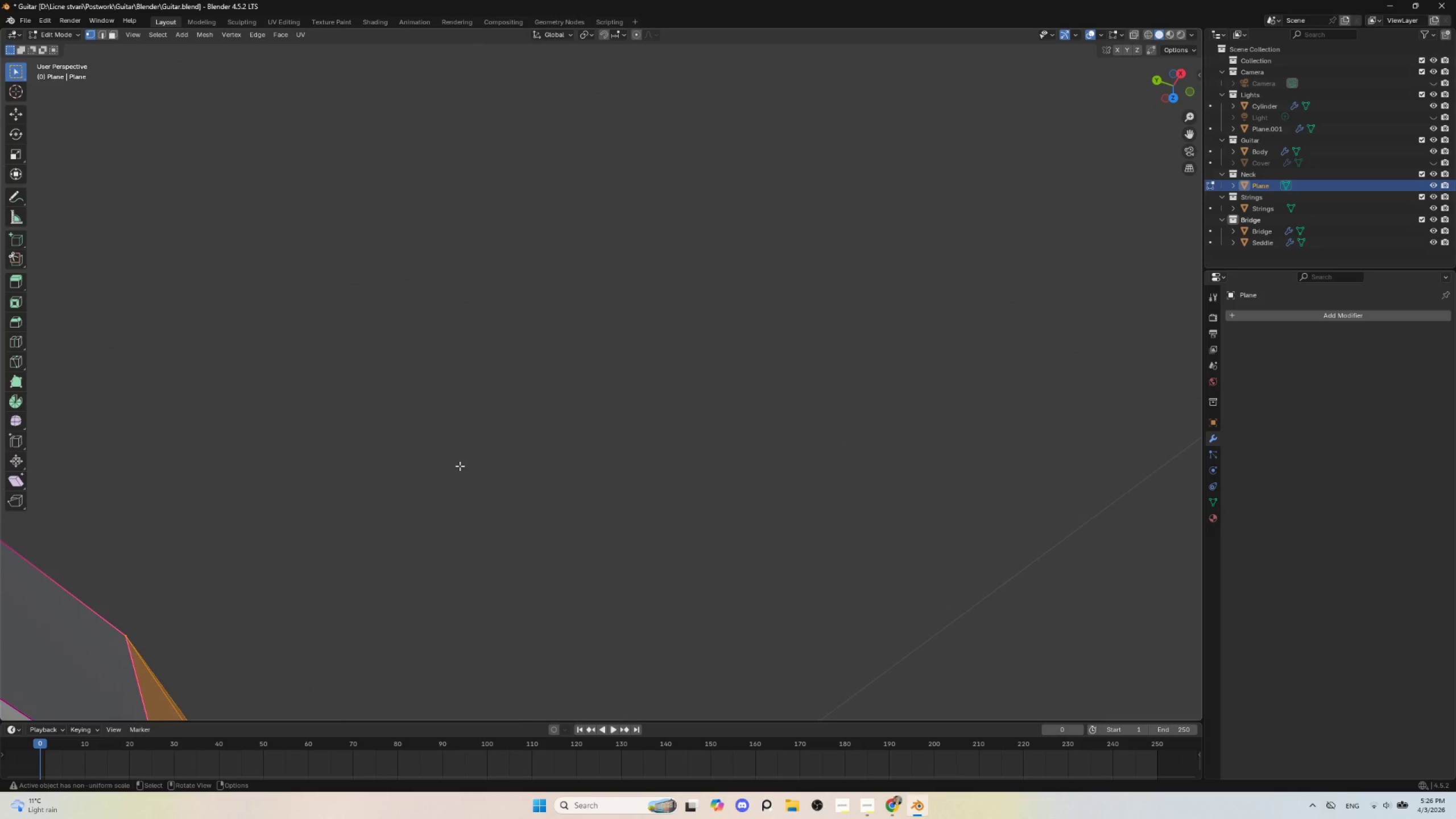 
scroll: coordinate [449, 525], scroll_direction: down, amount: 11.0
 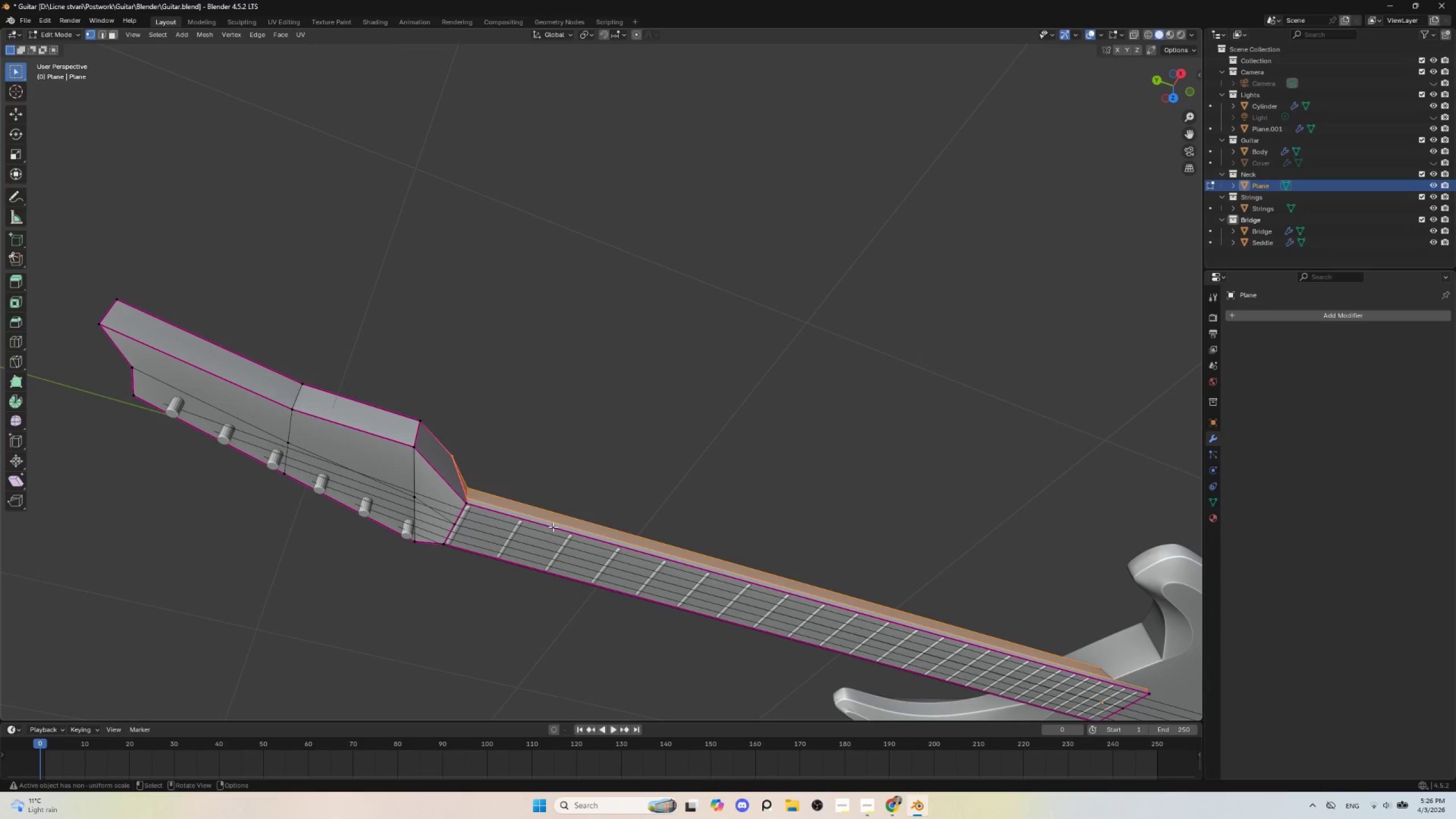 
key(Tab)
 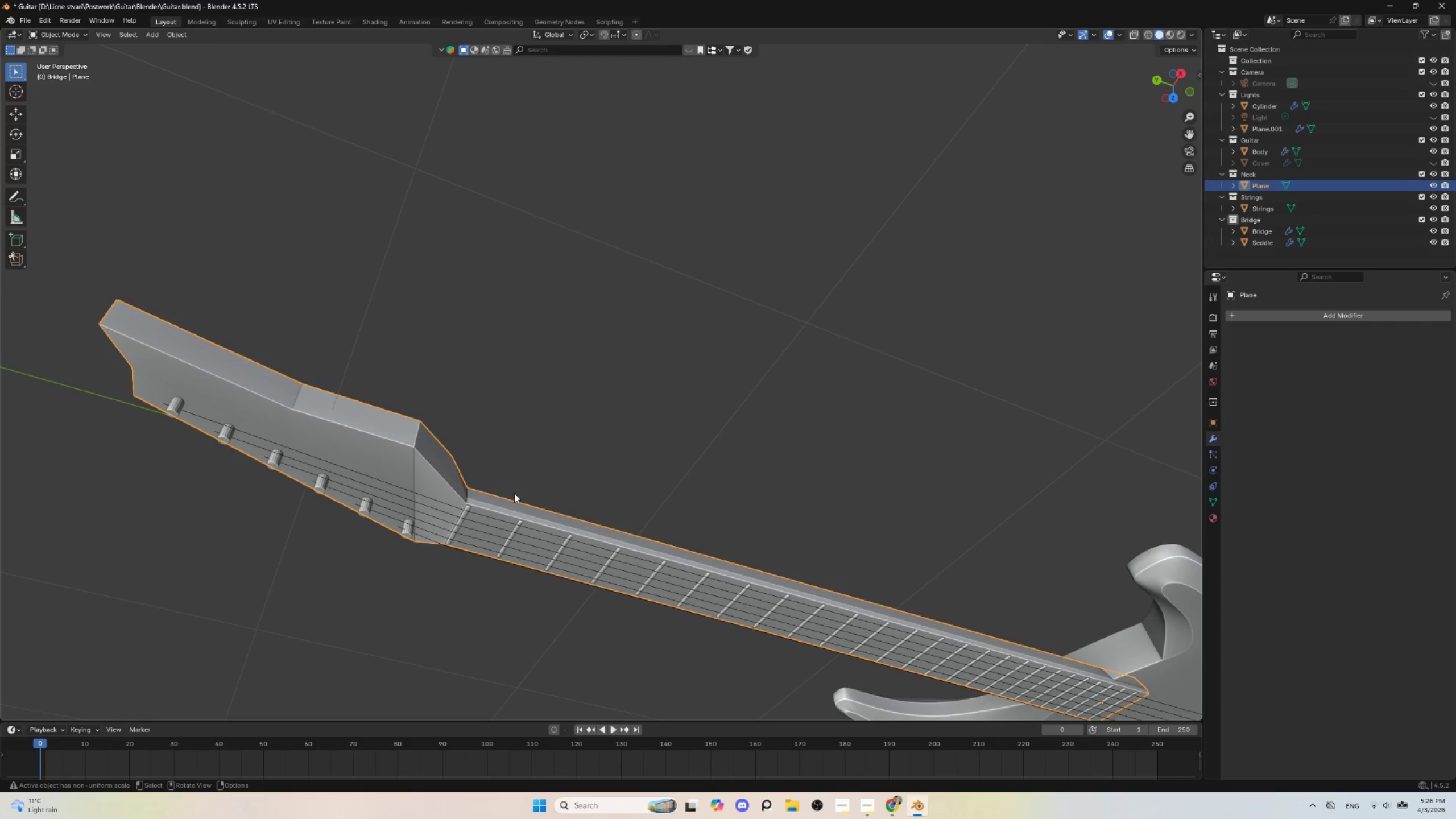 
key(Control+2)
 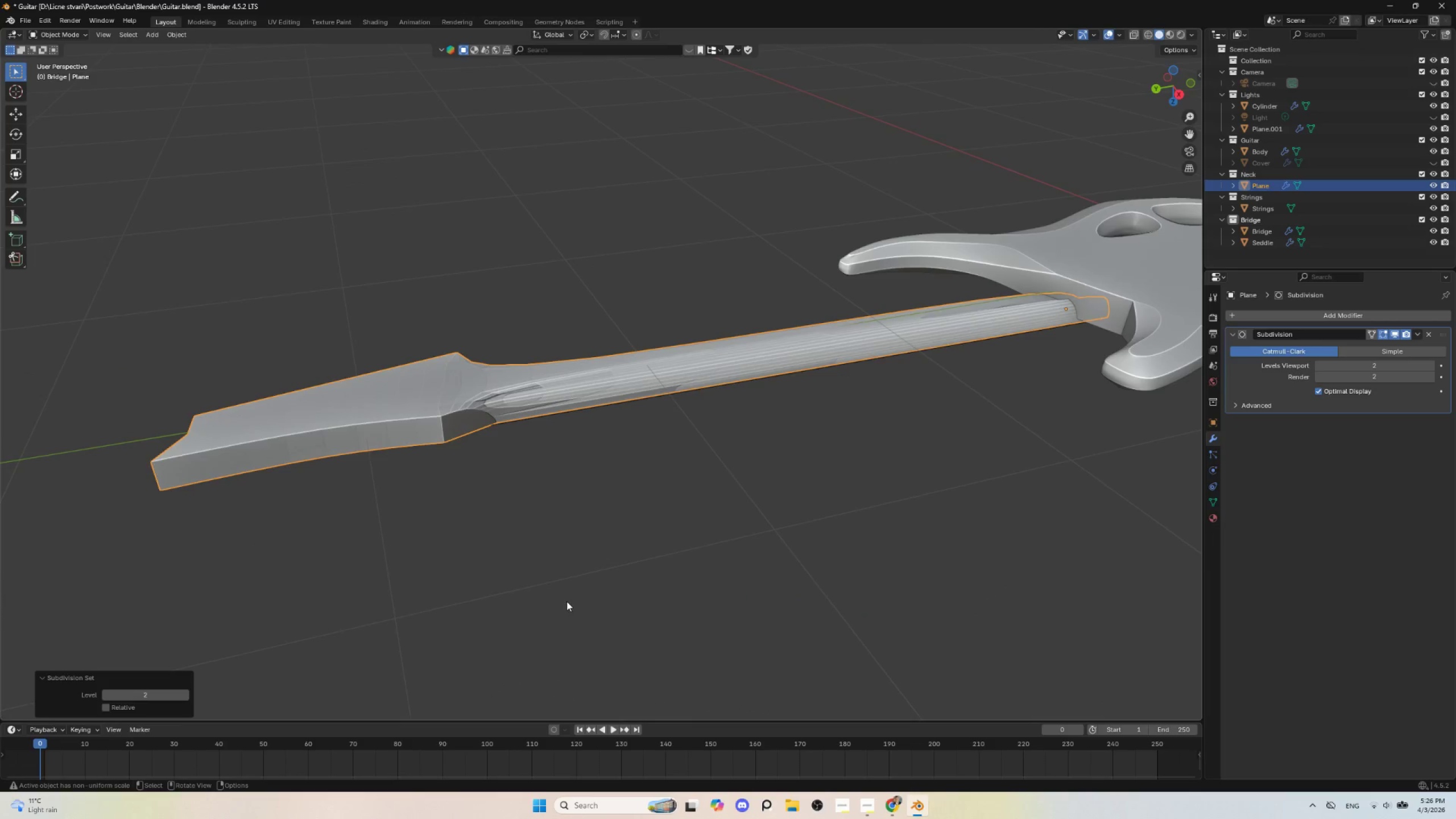 
key(Tab)
 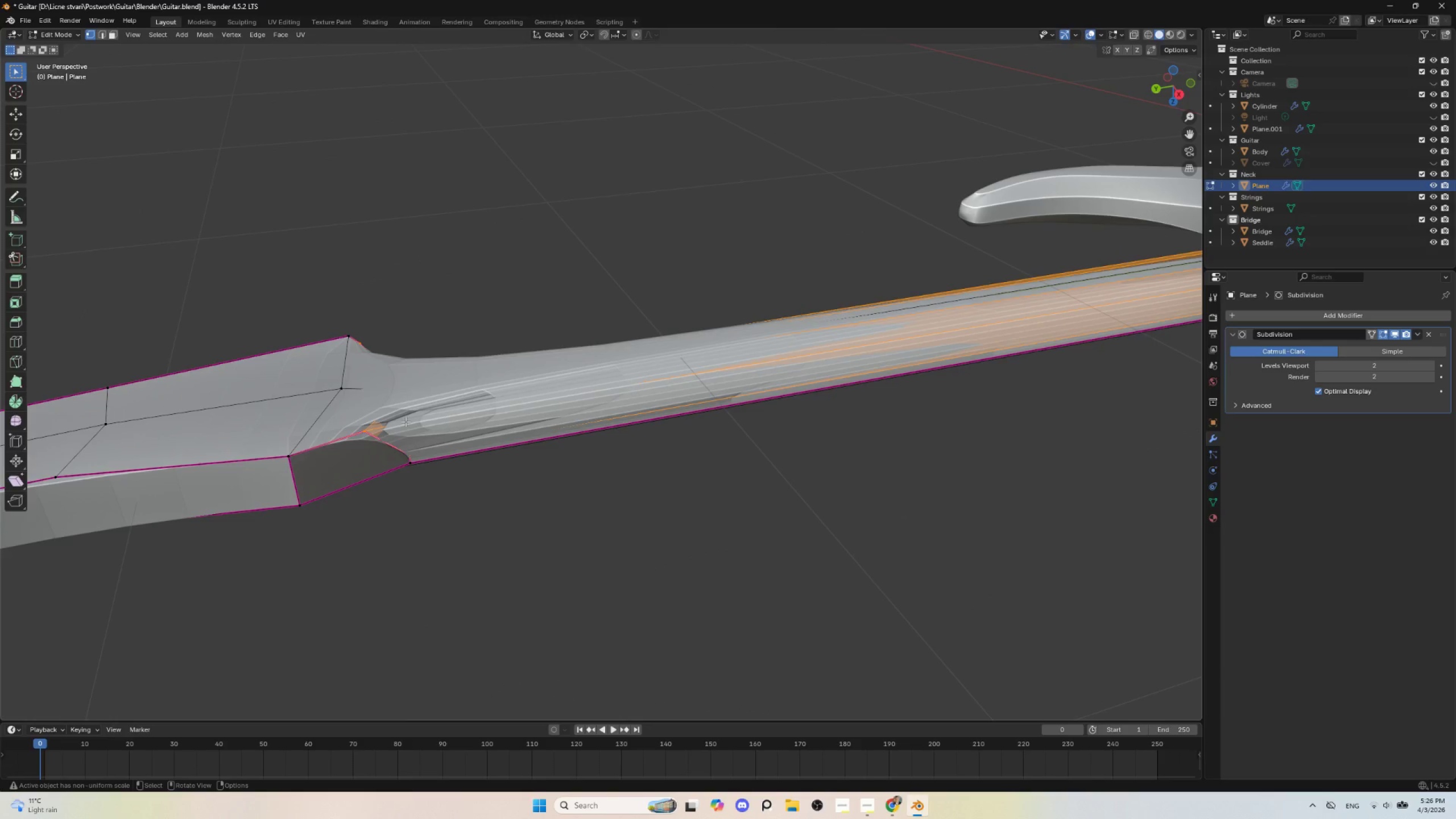 
scroll: coordinate [571, 523], scroll_direction: up, amount: 4.0
 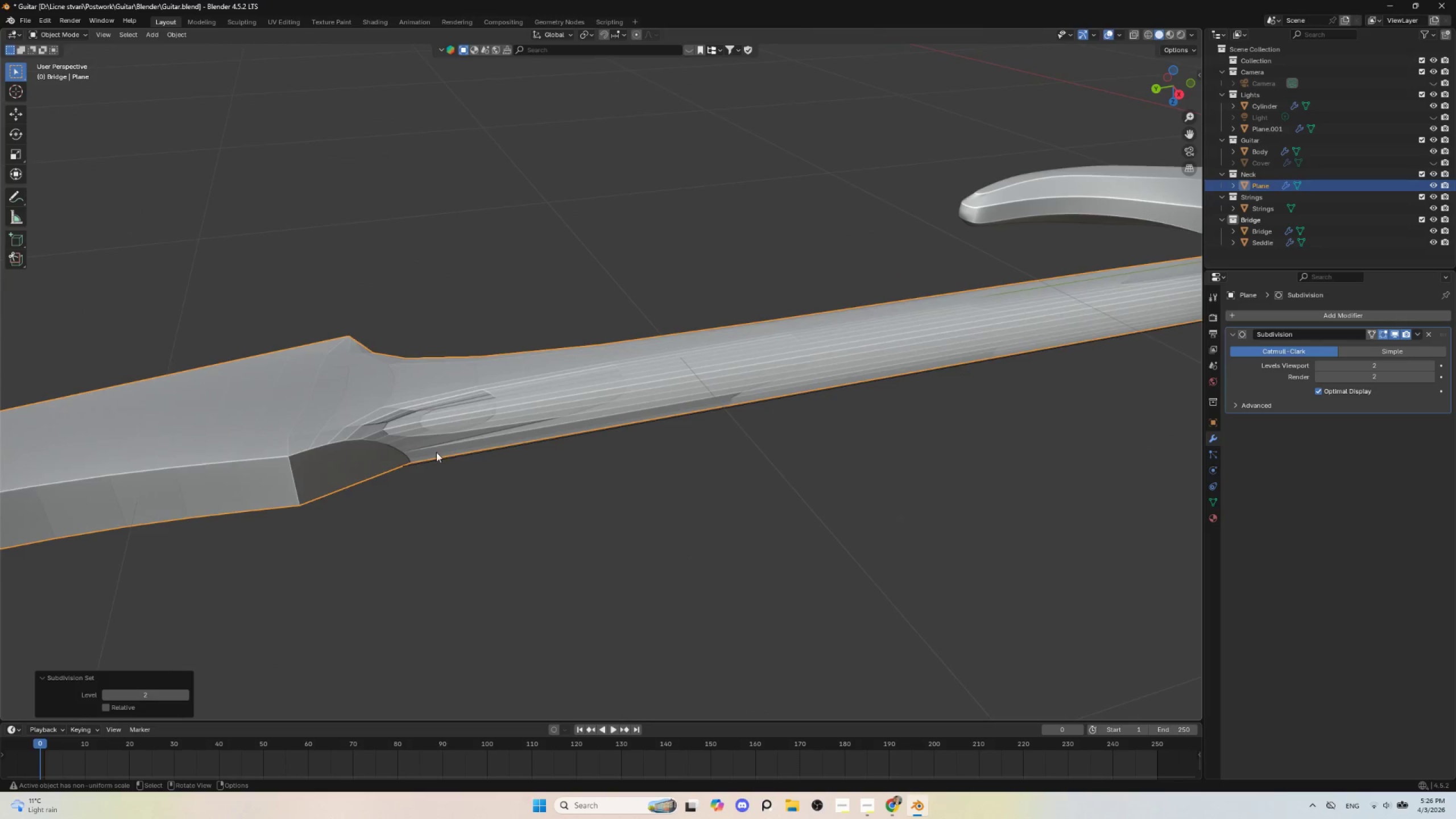 
key(Tab)
 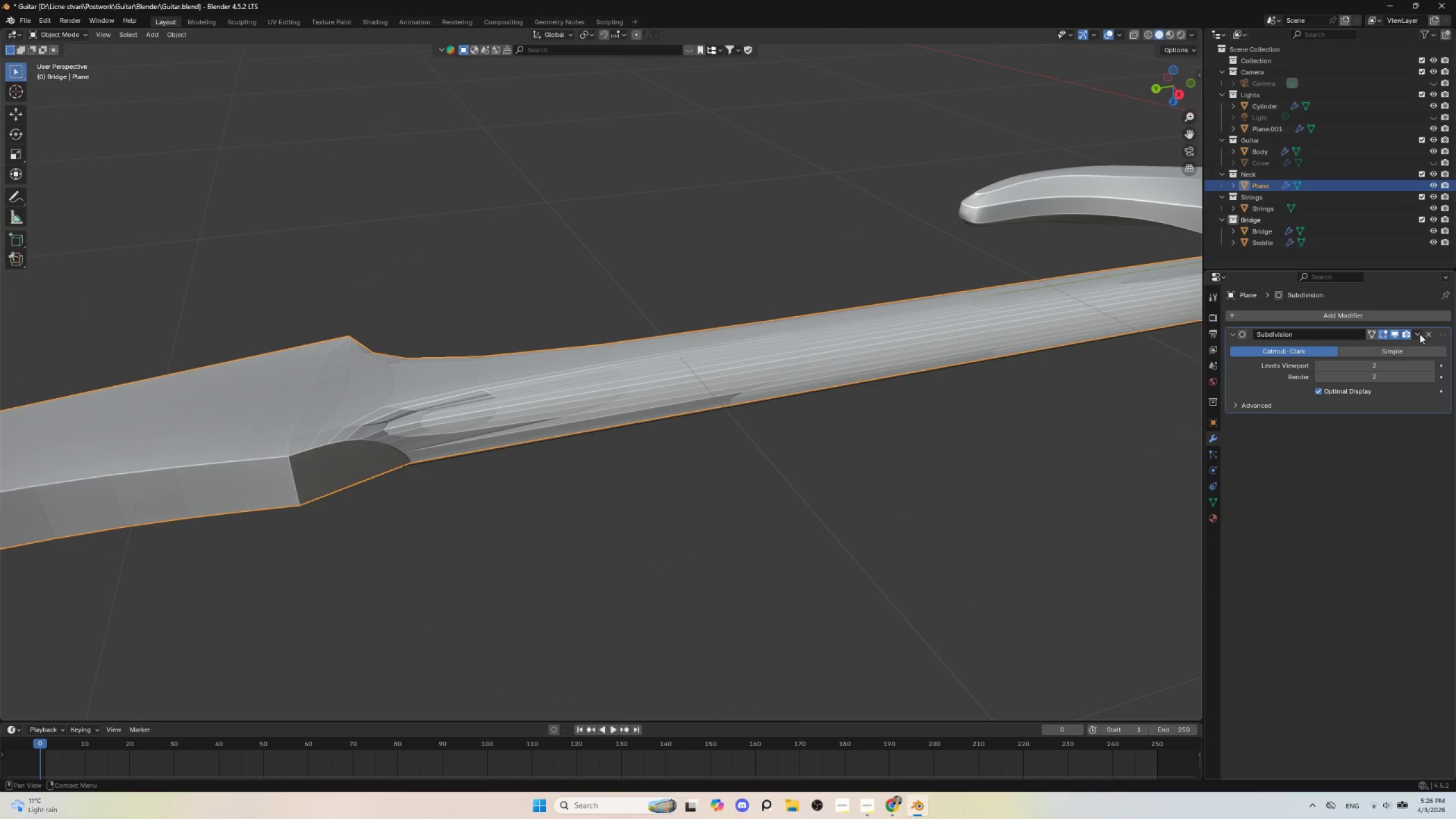 
left_click([1427, 334])
 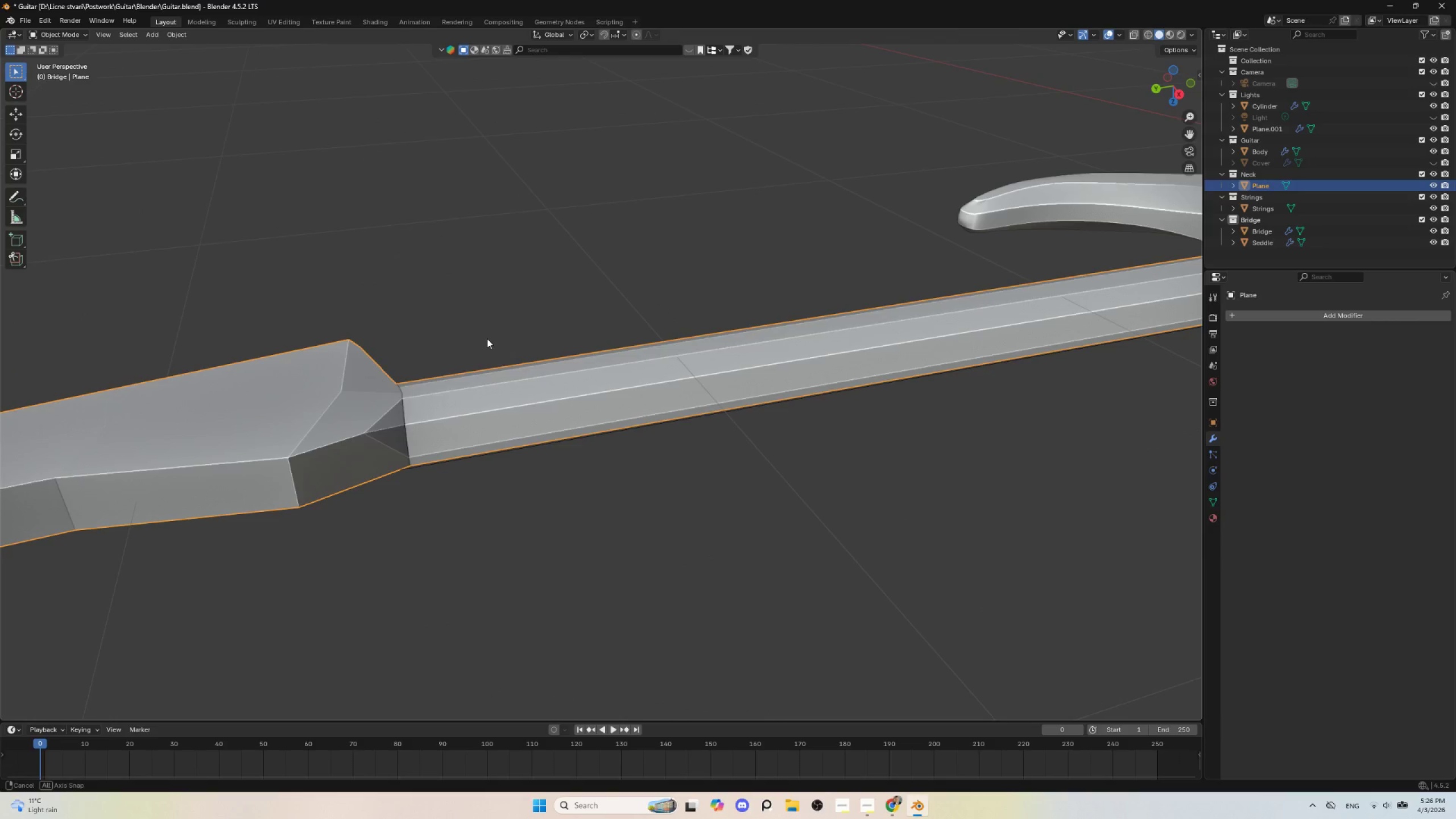 
hold_key(key=ShiftLeft, duration=0.52)
 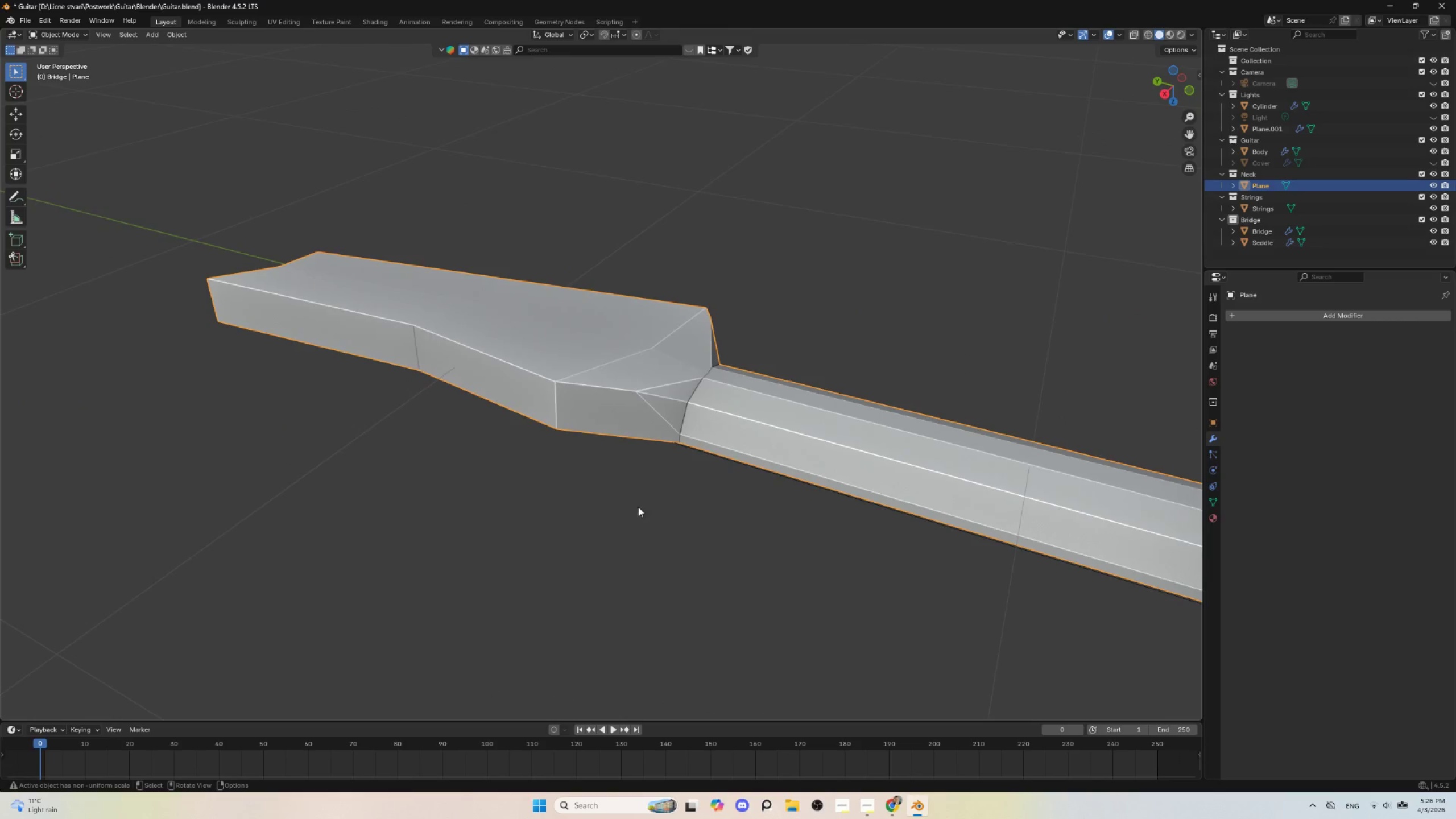 
left_click([684, 429])
 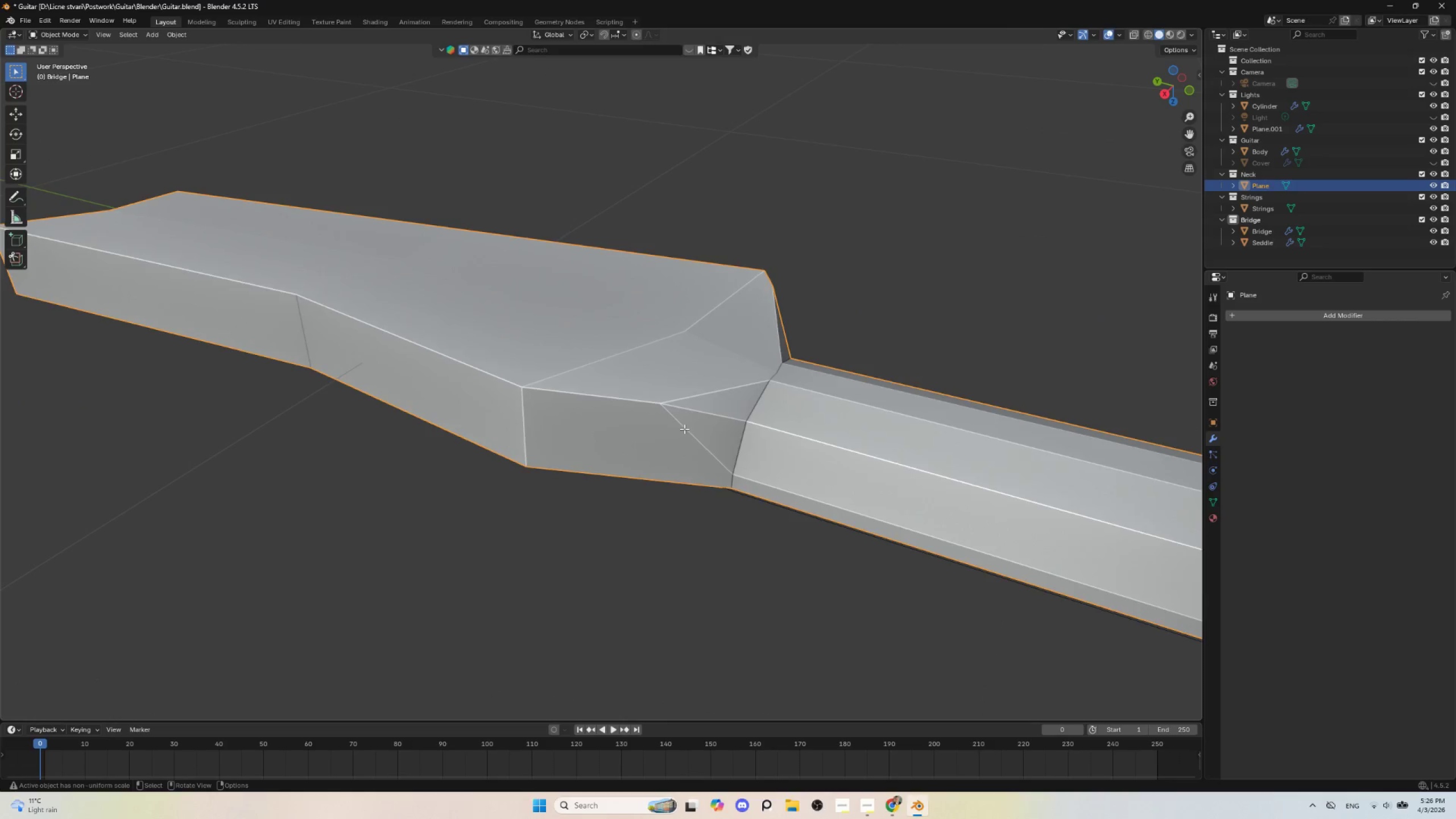 
scroll: coordinate [651, 483], scroll_direction: up, amount: 4.0
 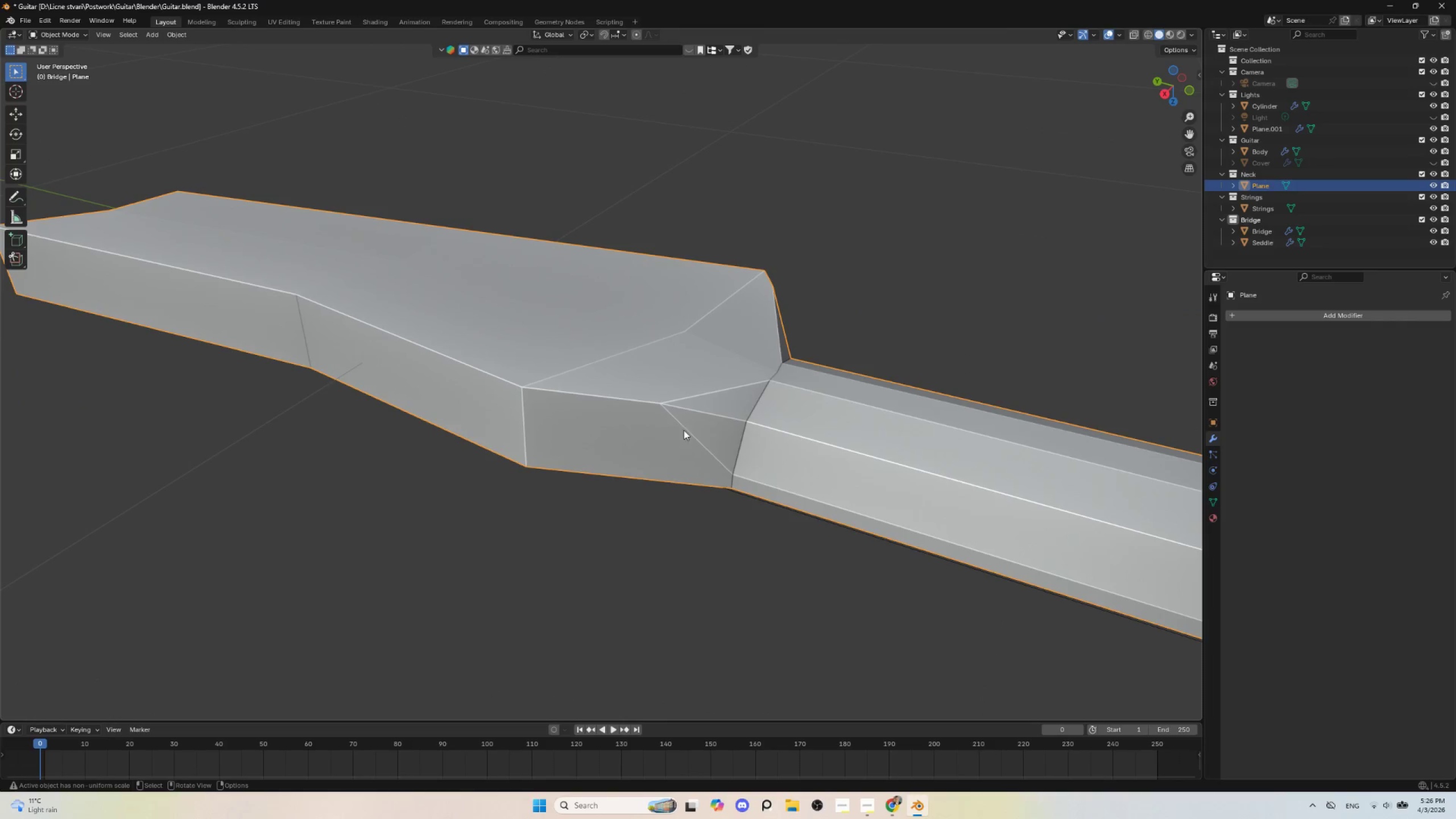 
key(Tab)
 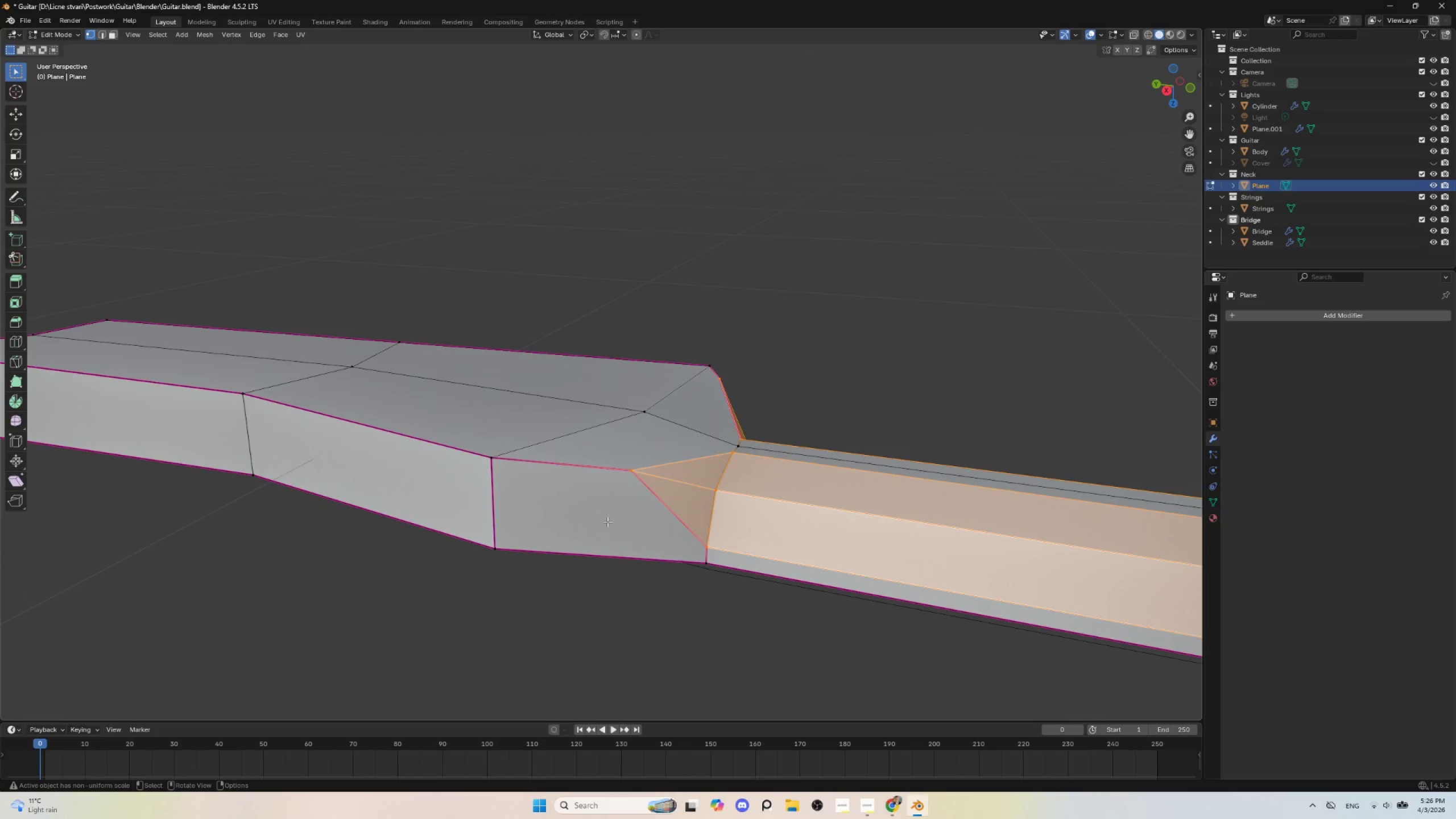 
key(Control+R)
 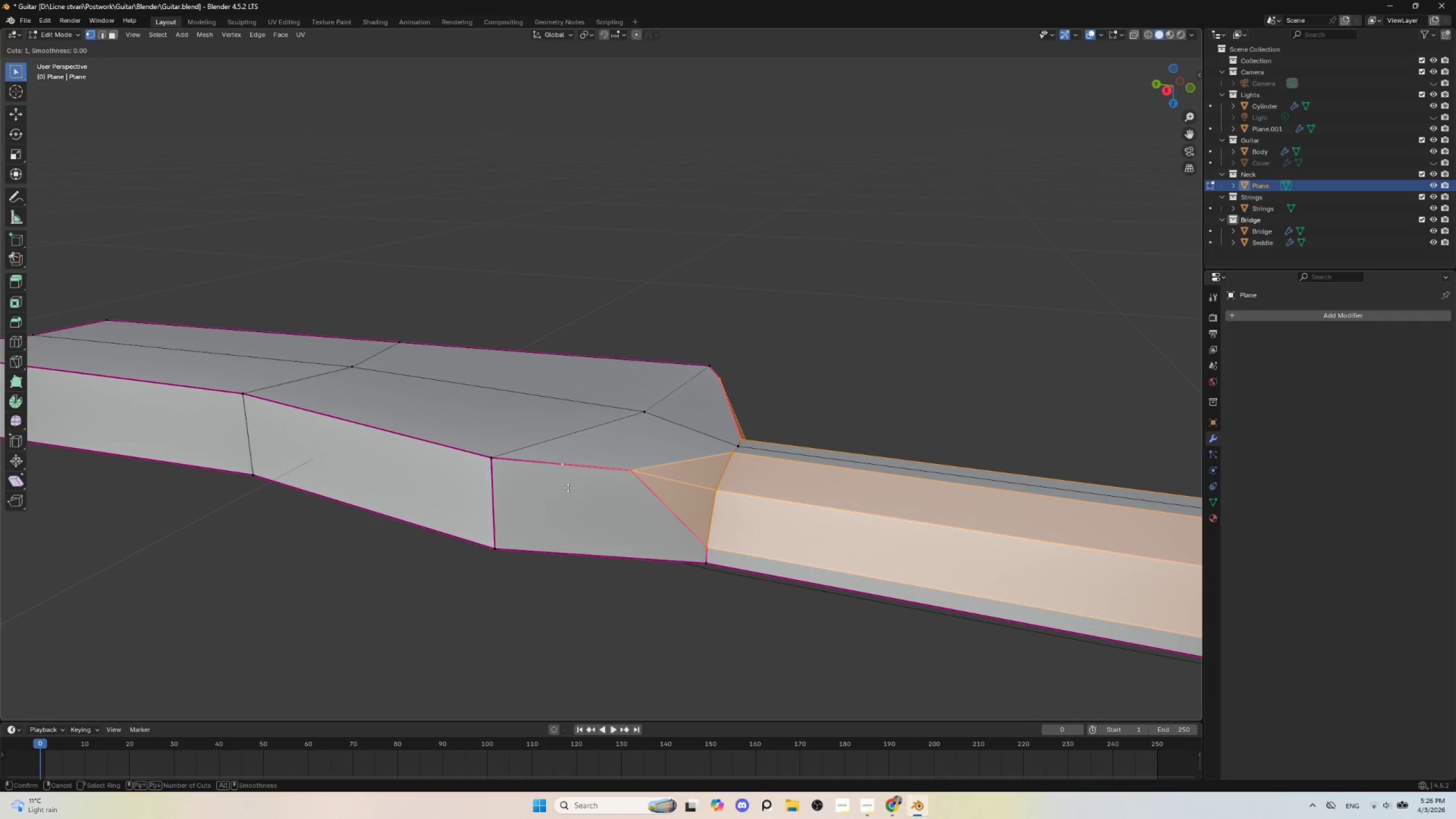 
key(Escape)
 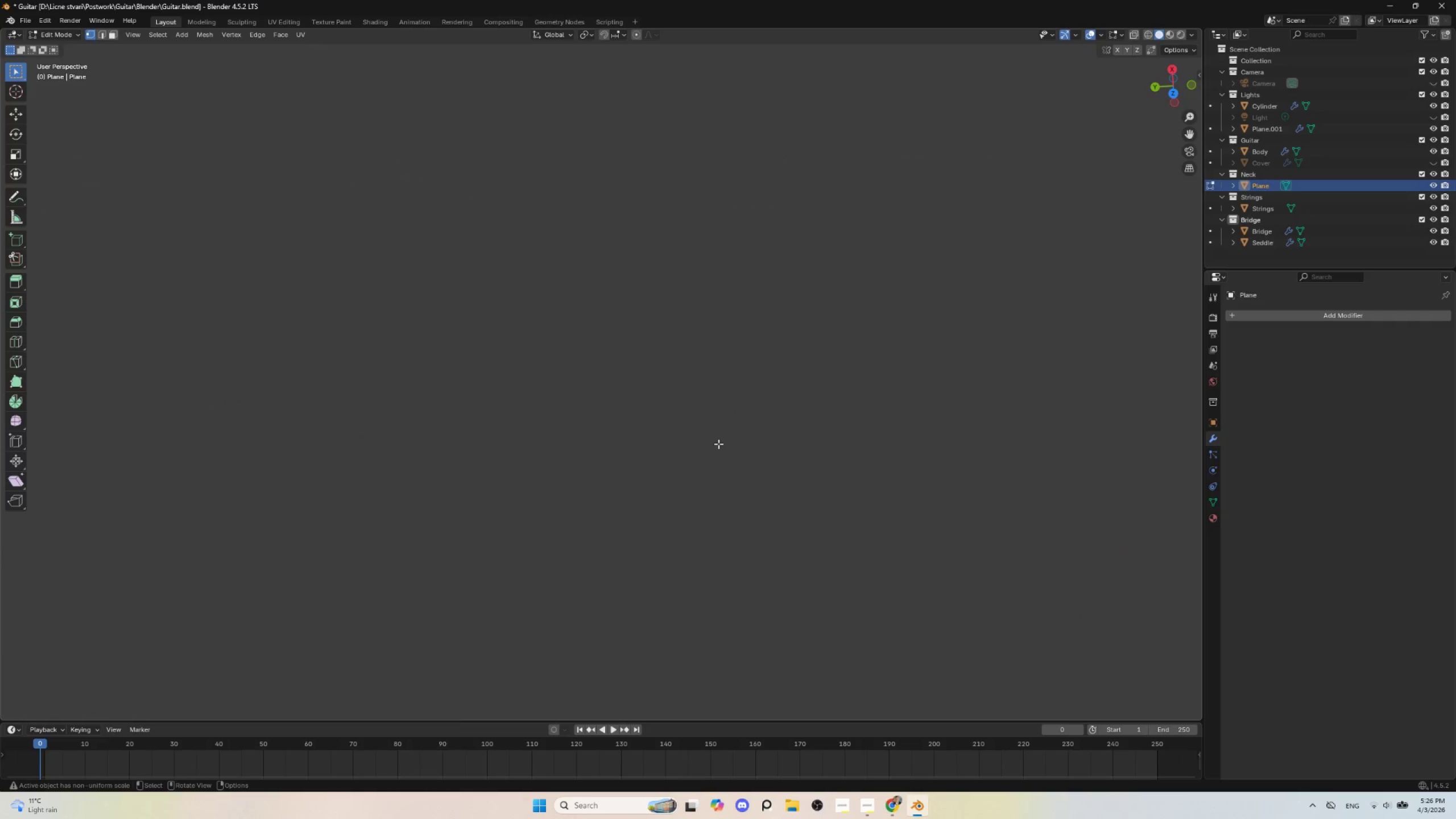 
scroll: coordinate [671, 548], scroll_direction: down, amount: 9.0
 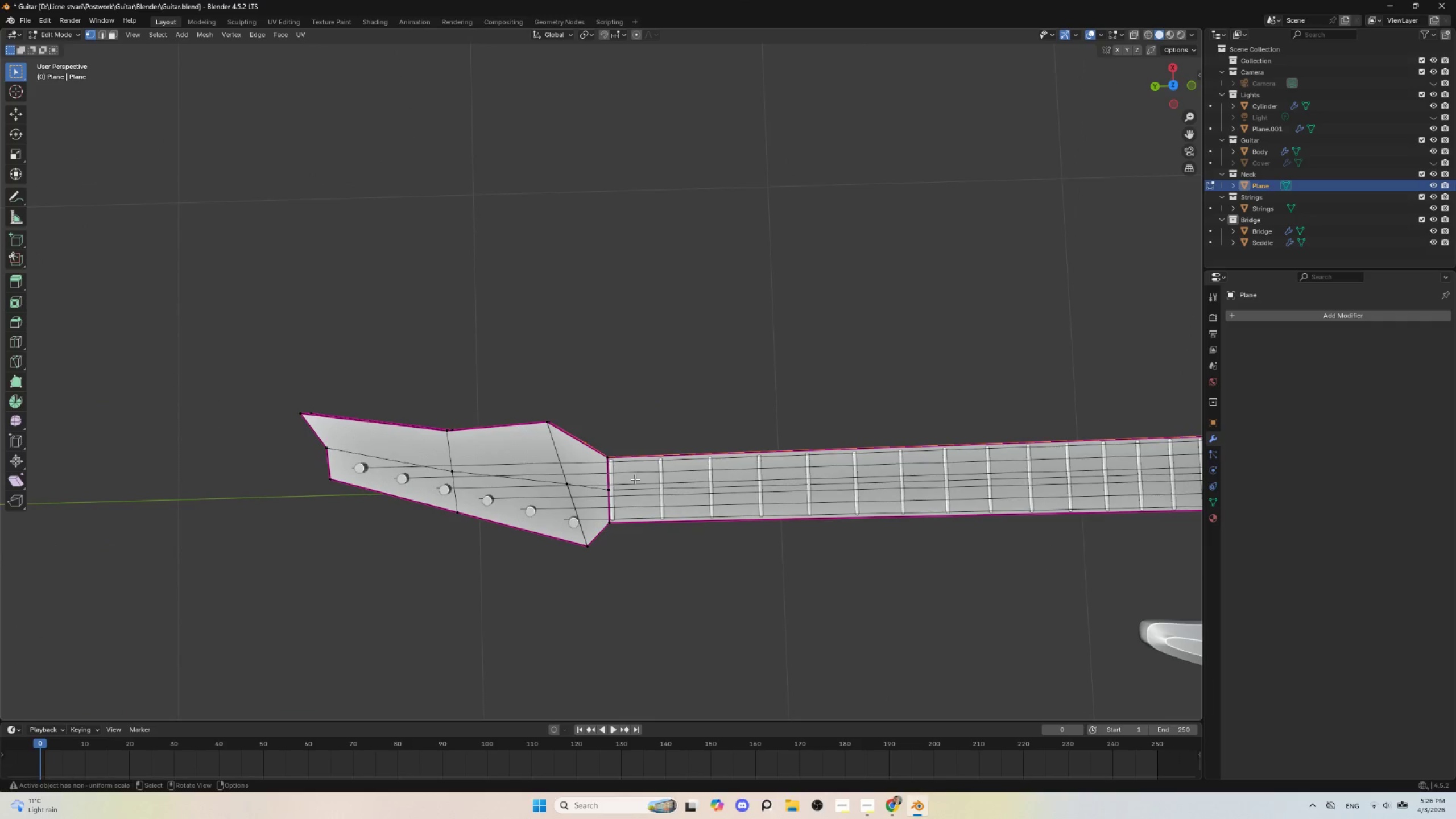 
key(Control+R)
 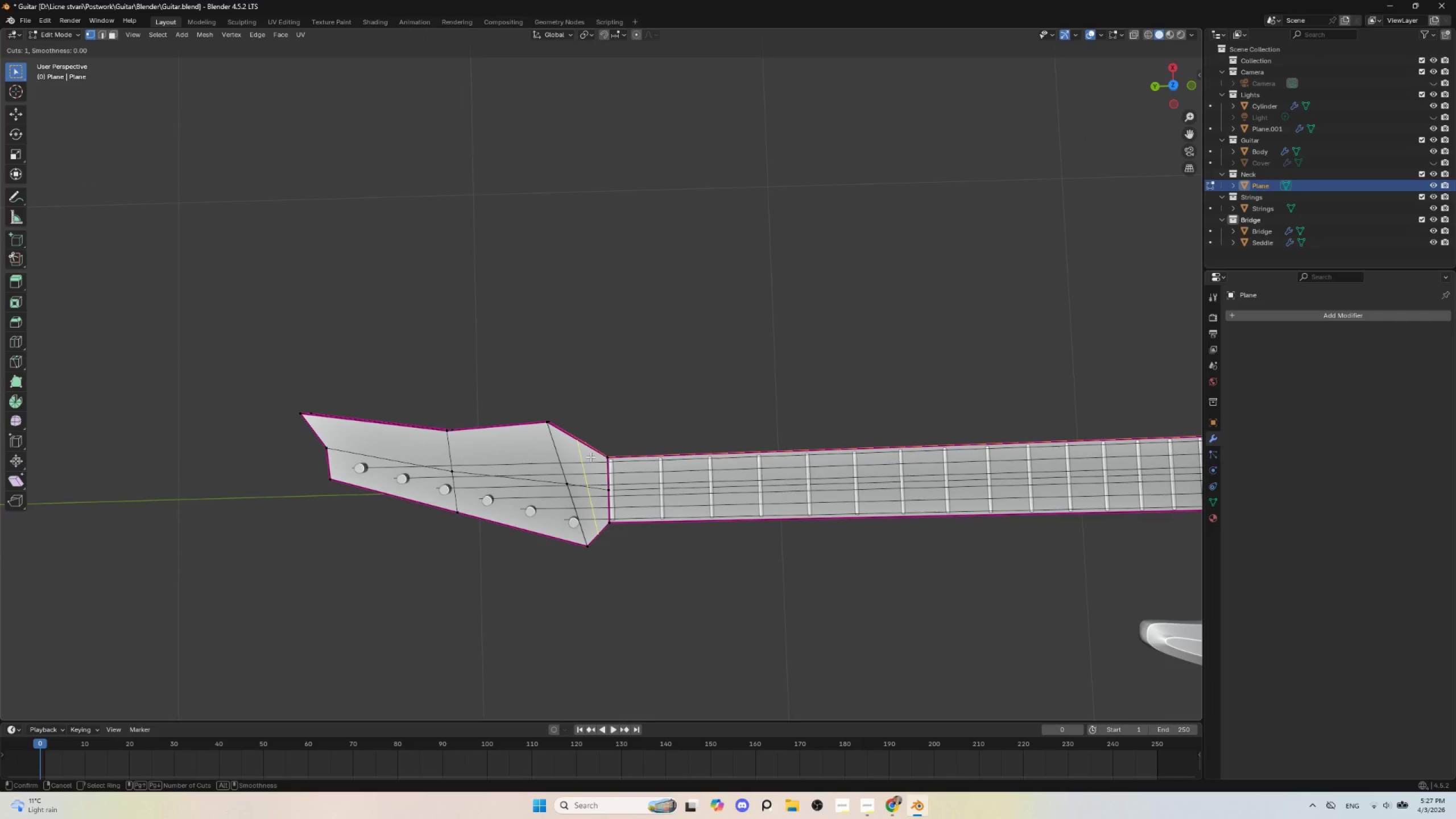 
left_click([590, 457])
 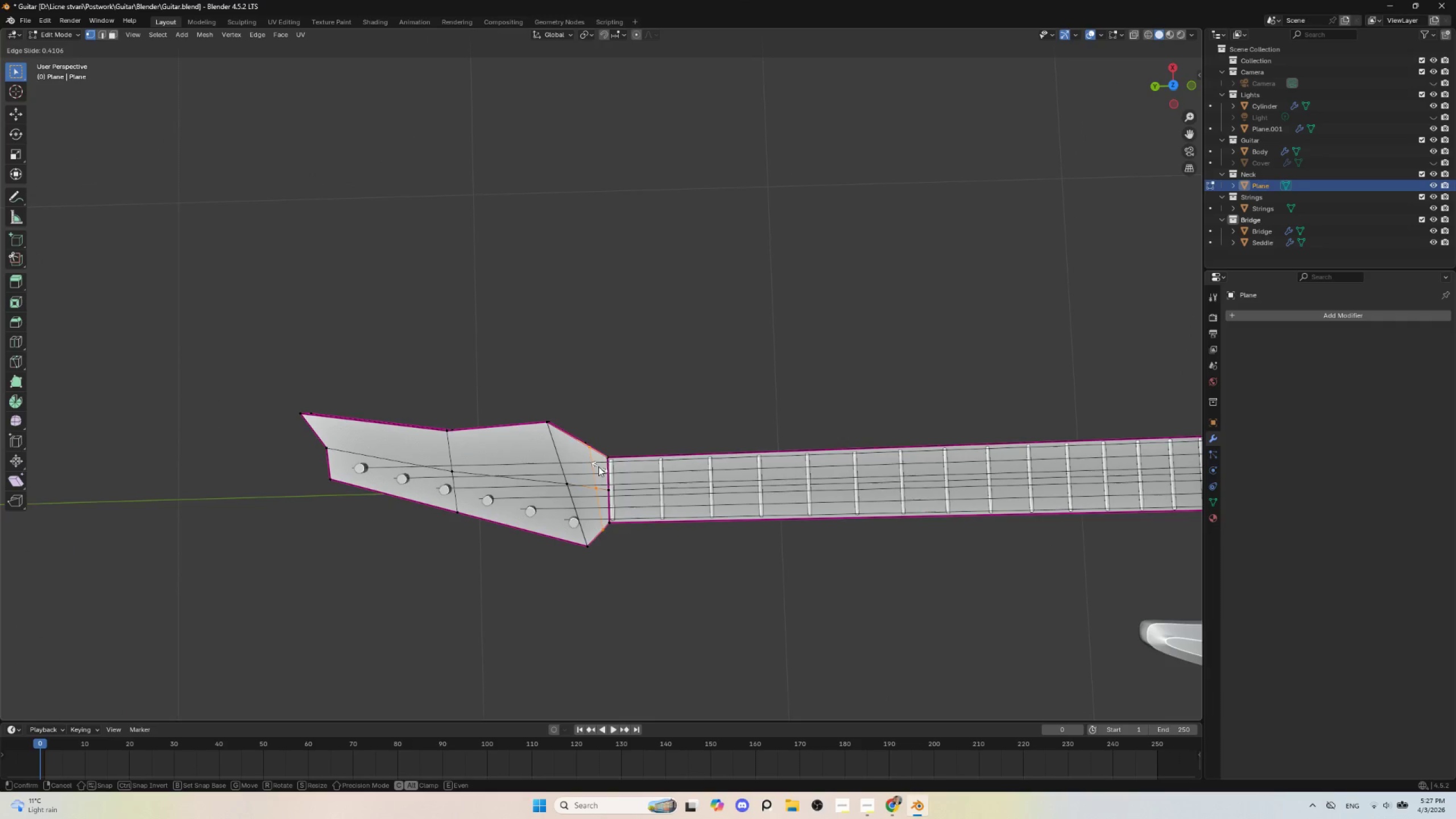 
key(Escape)
 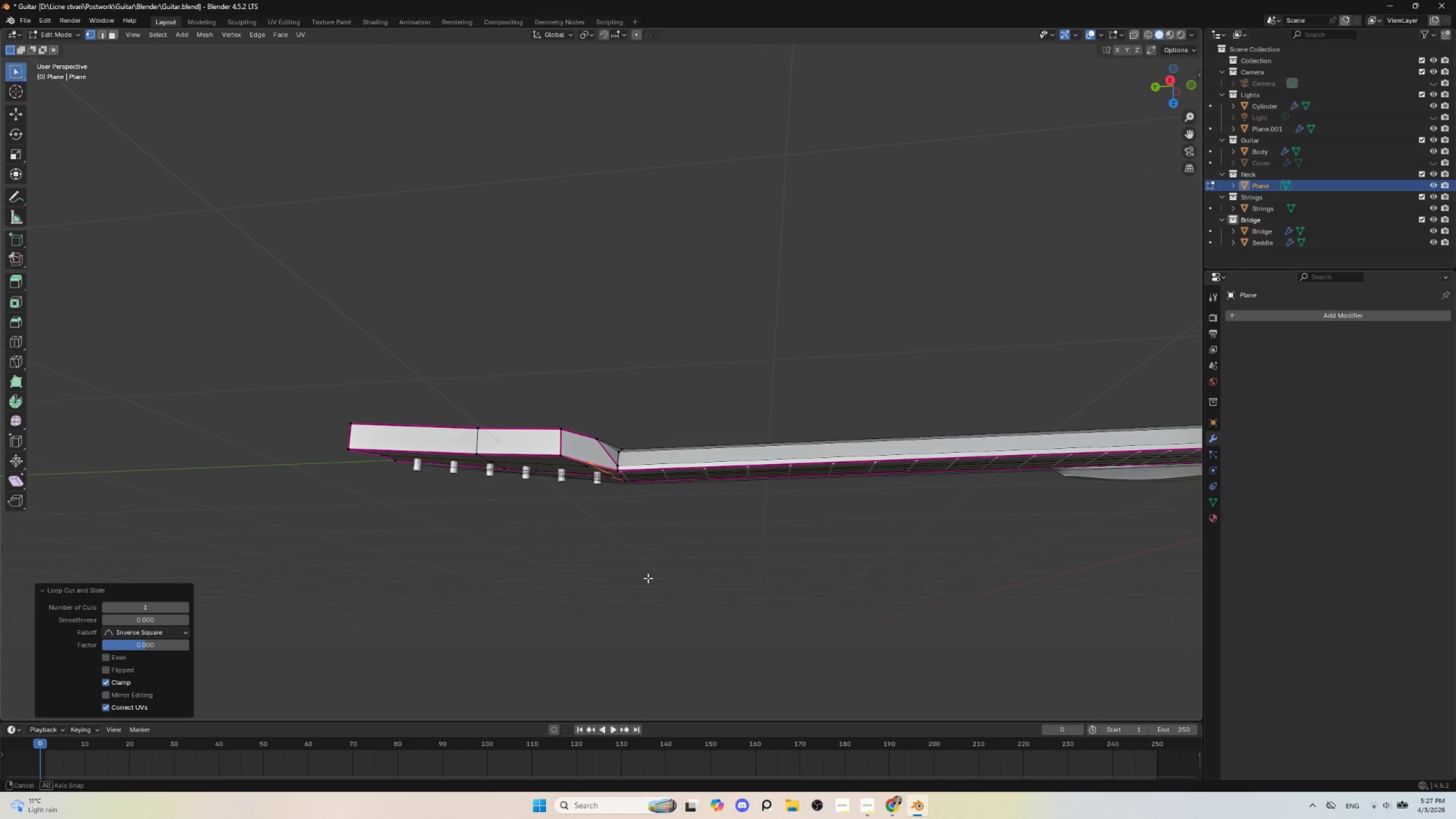 
scroll: coordinate [648, 576], scroll_direction: up, amount: 3.0
 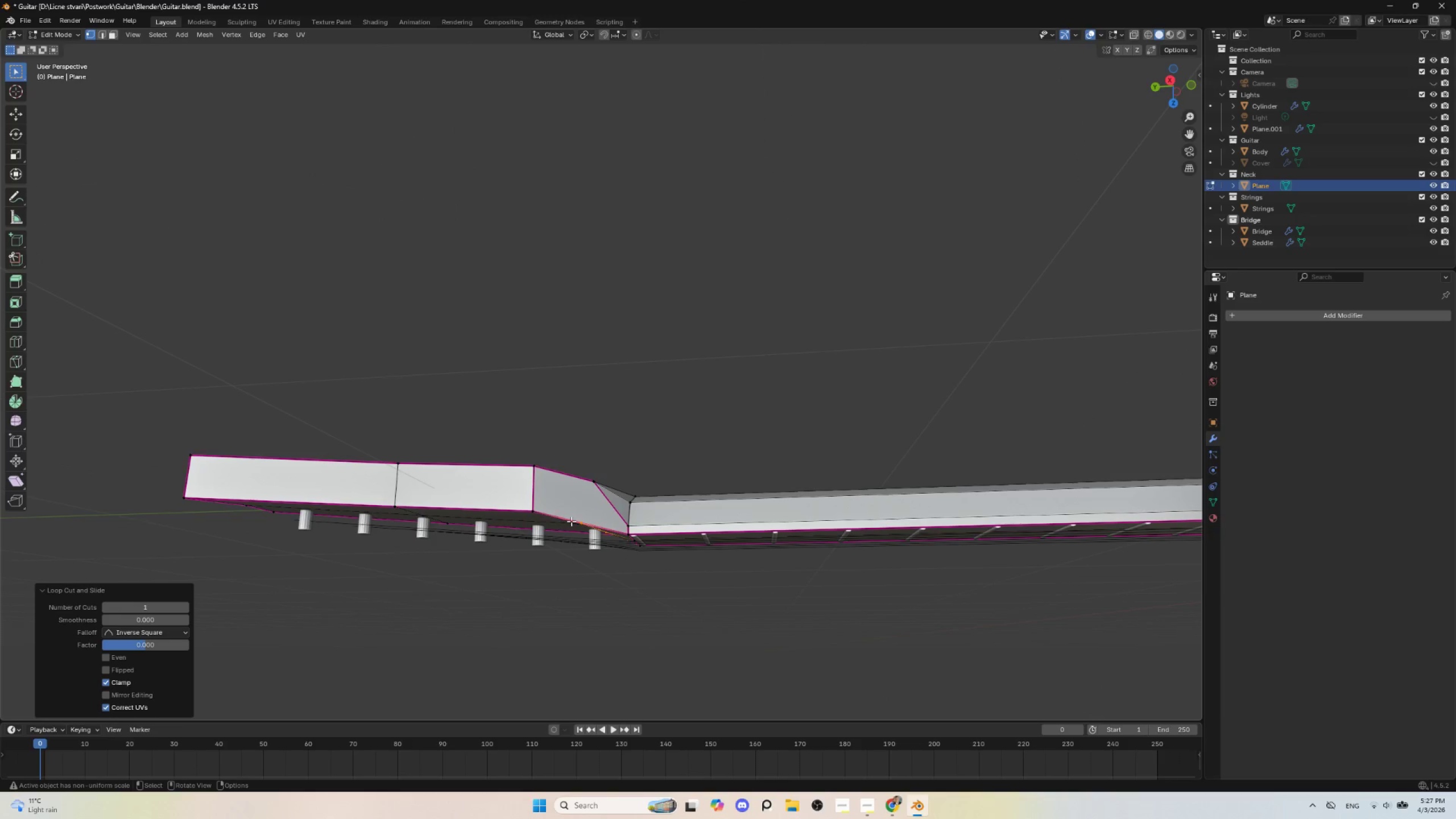 
left_click([571, 521])
 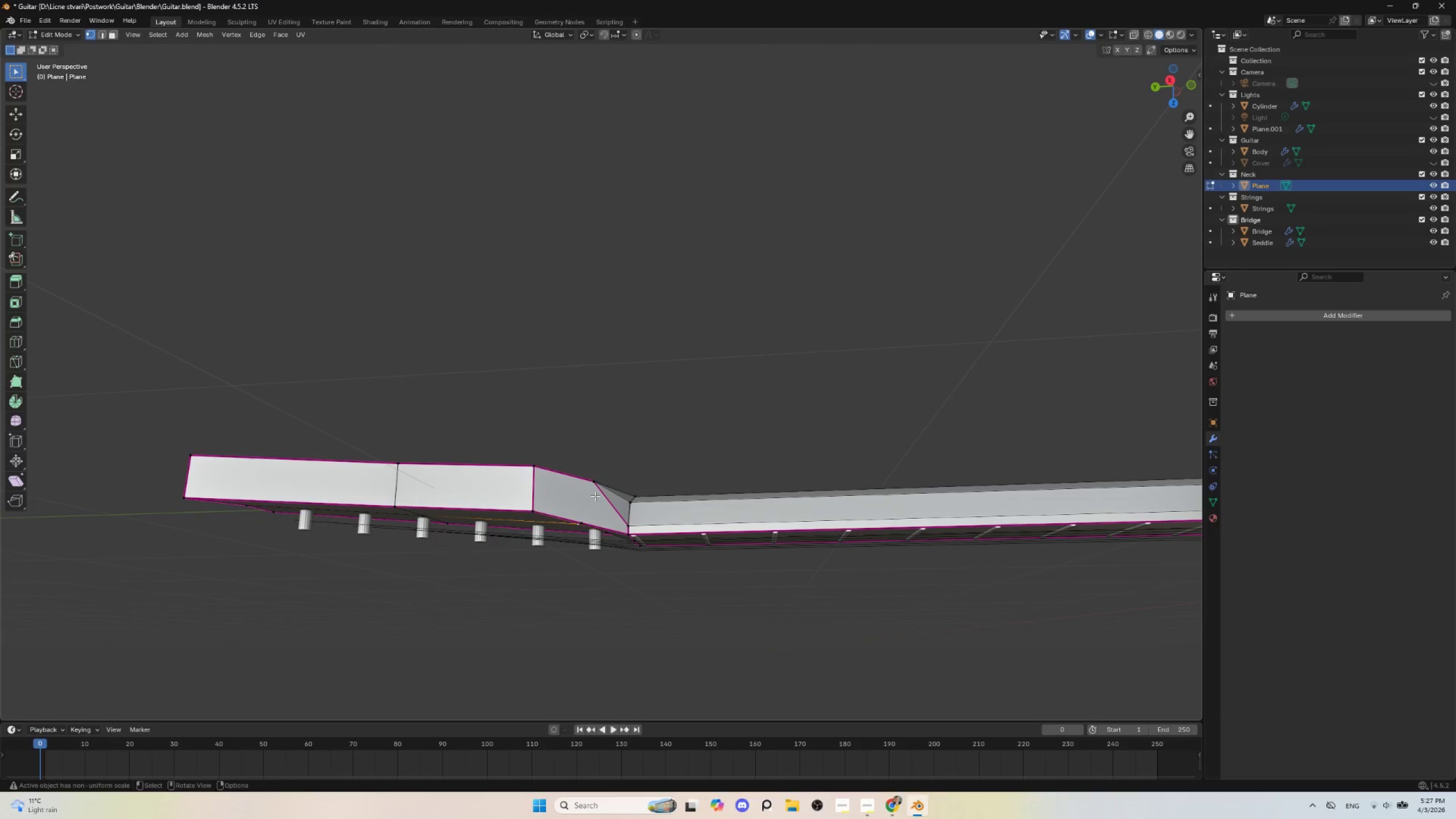 
key(Shift+ShiftLeft)
 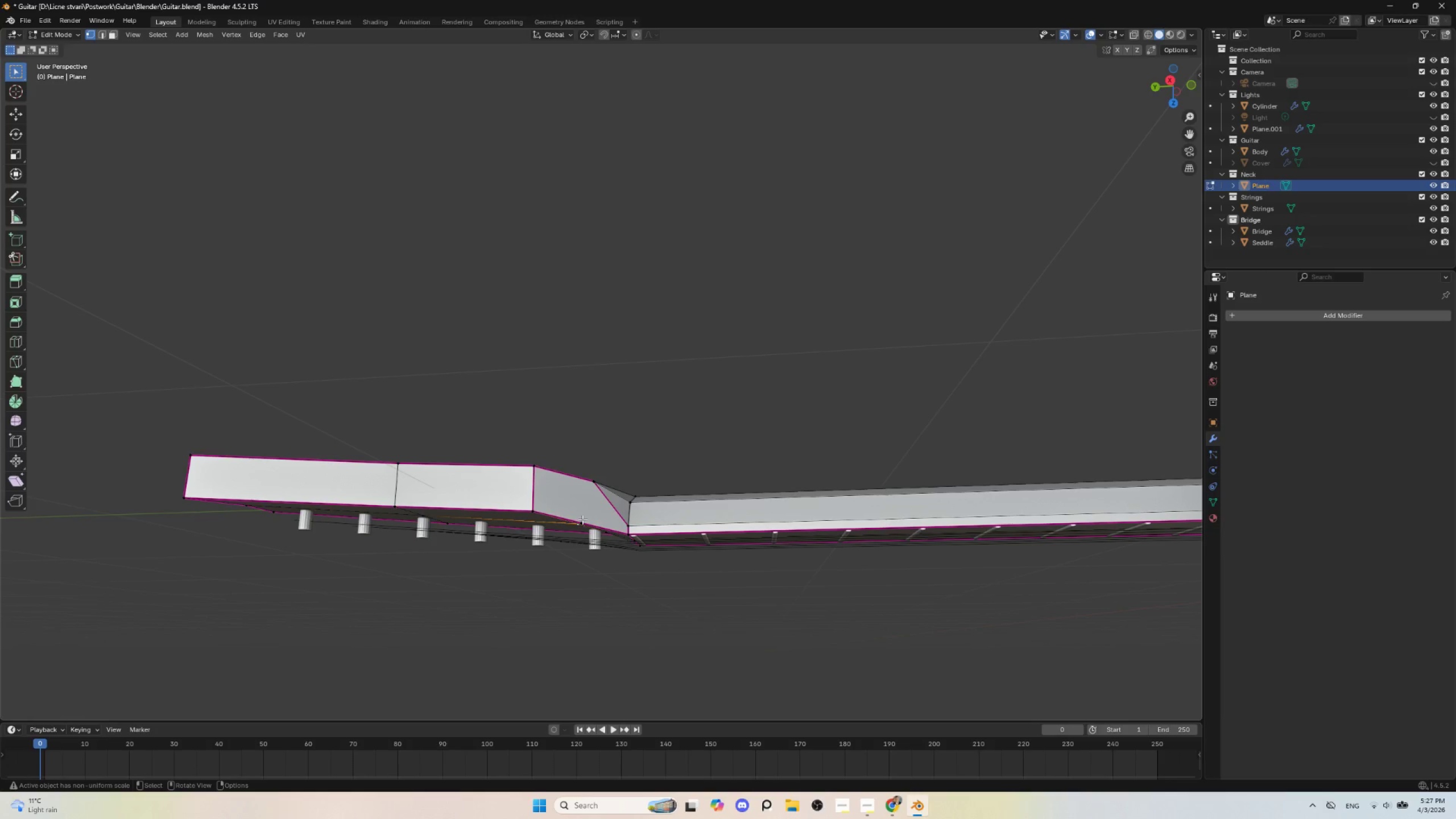 
left_click([582, 520])
 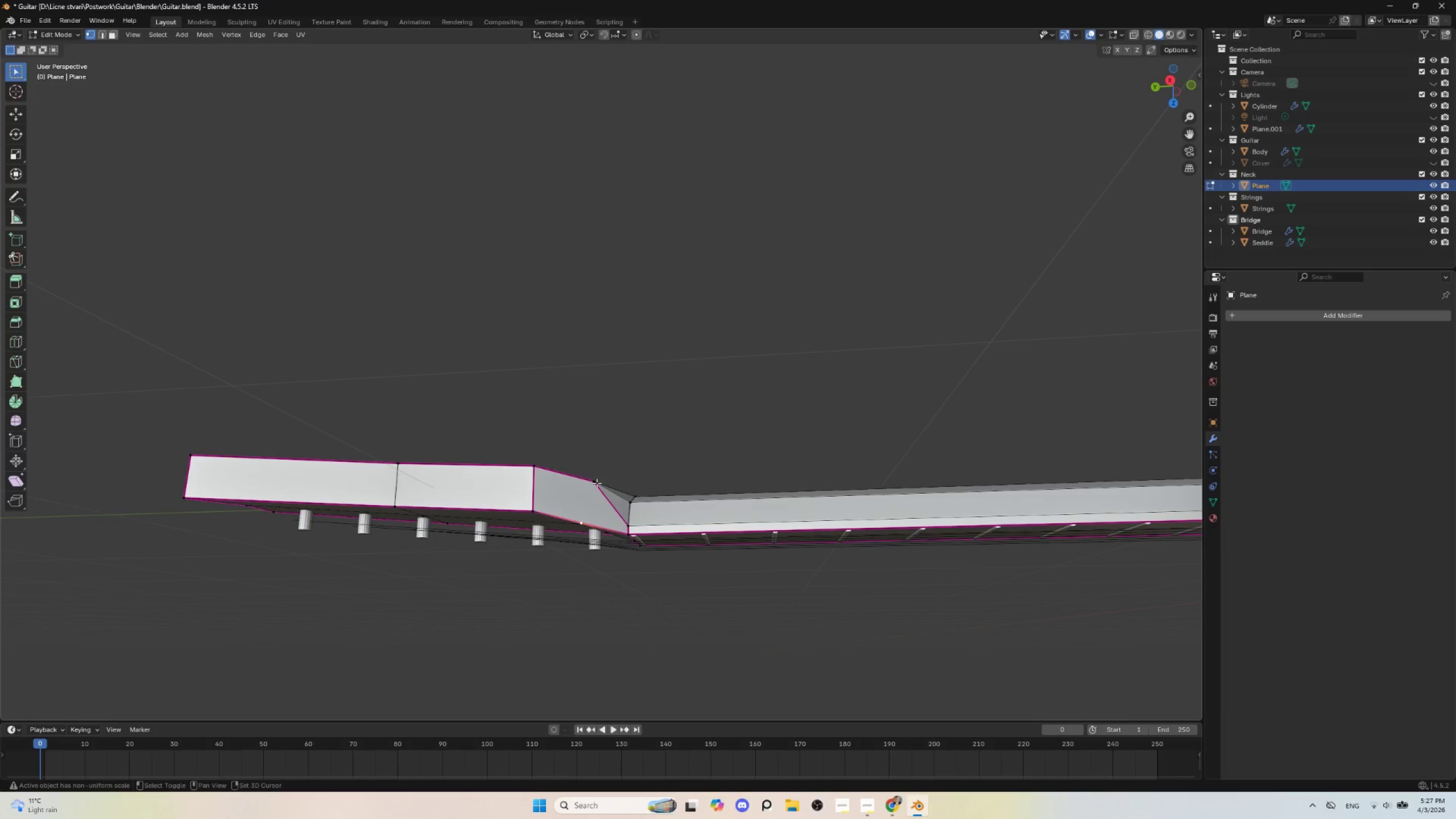 
hold_key(key=ShiftLeft, duration=0.58)
left_click([597, 479])
 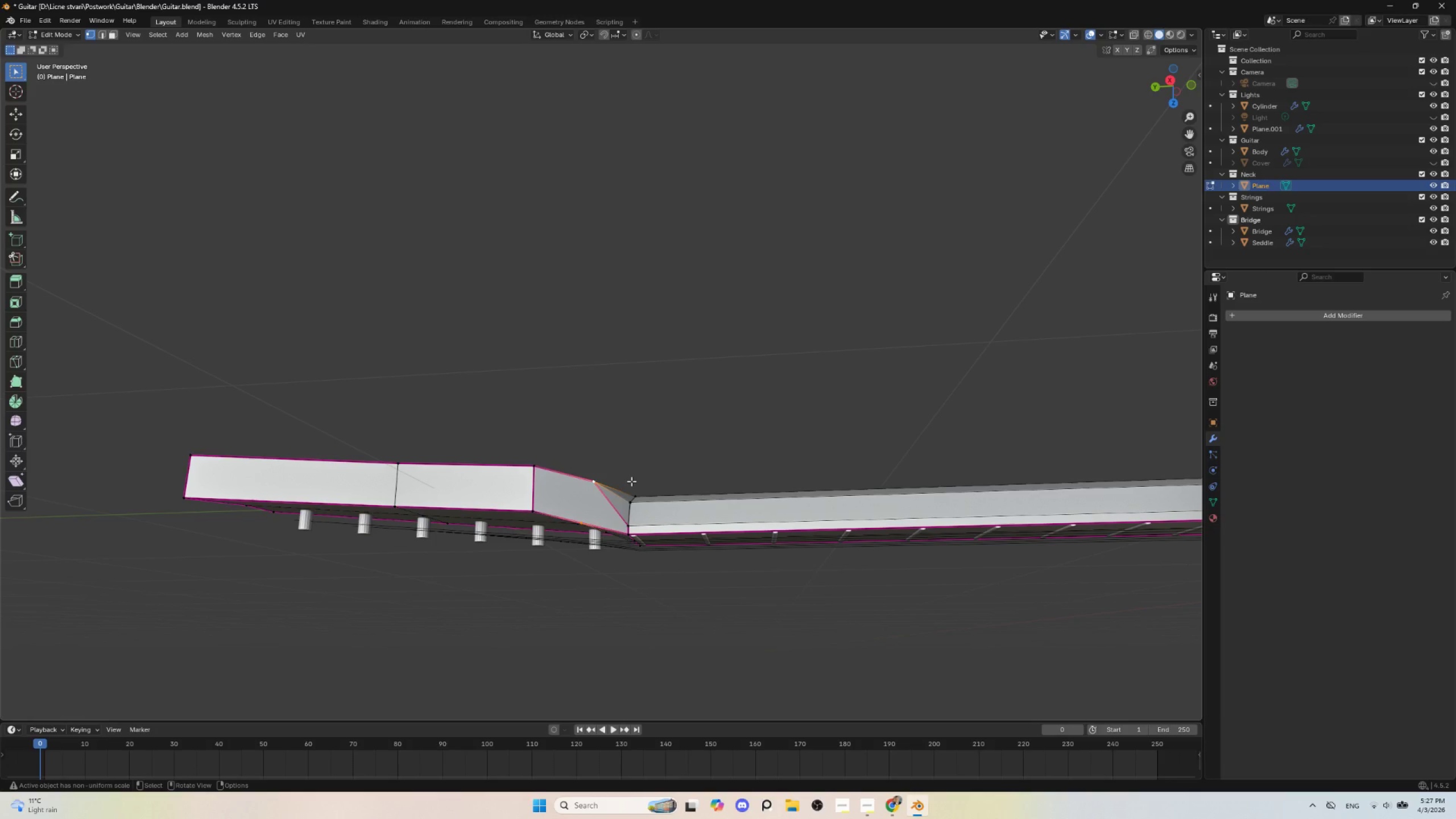 
key(J)
 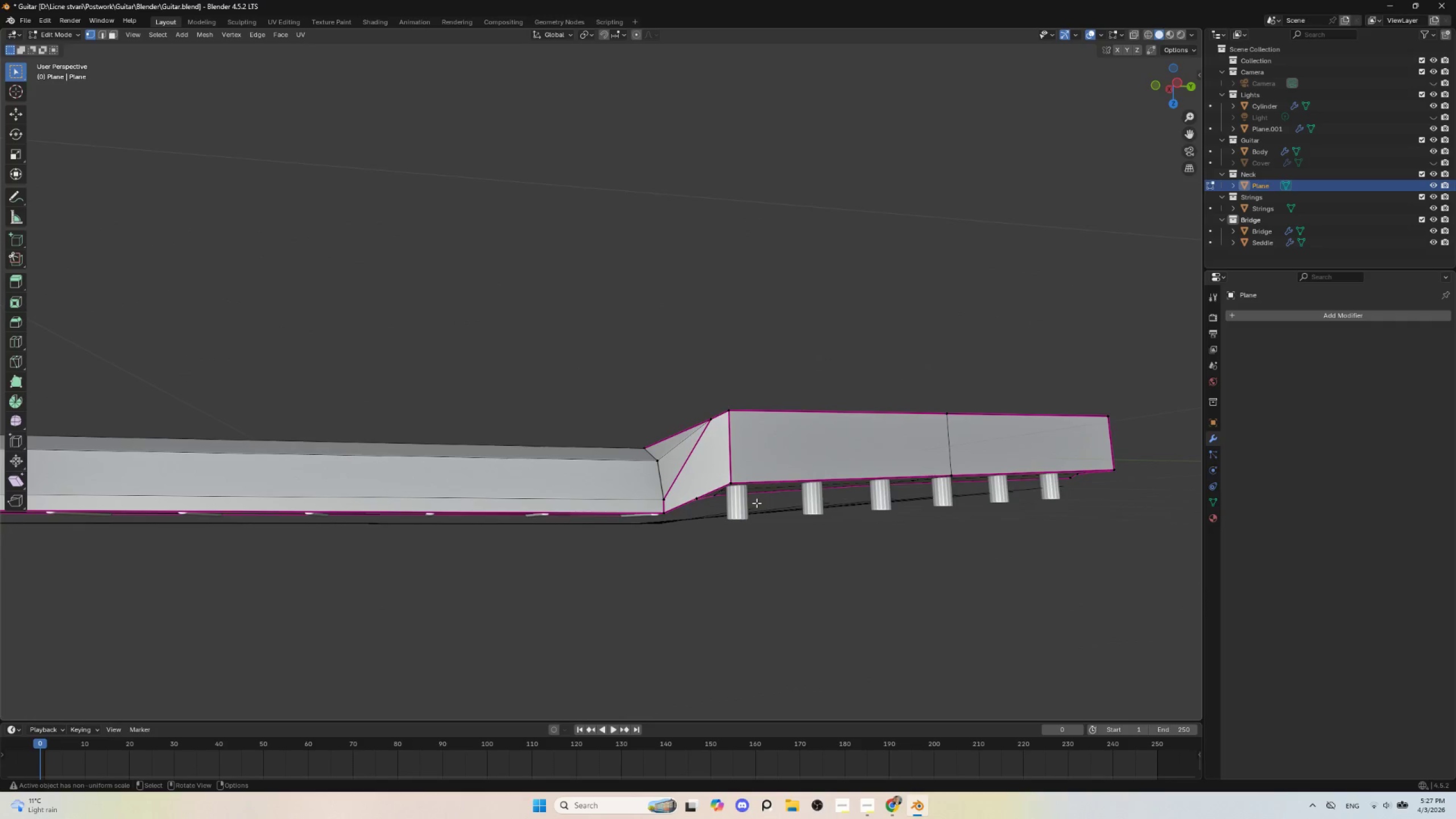 
left_click([703, 488])
 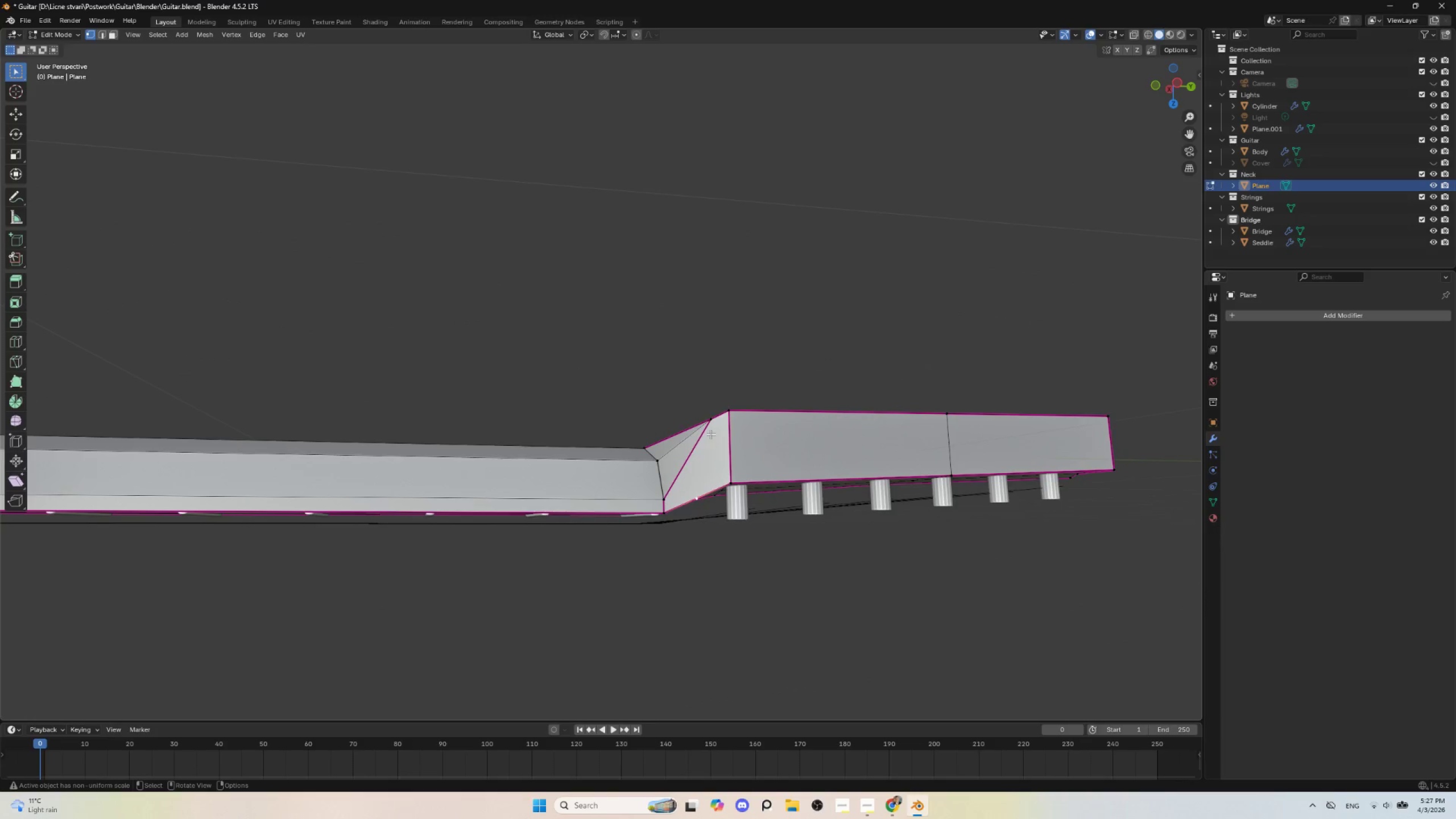 
hold_key(key=ShiftLeft, duration=0.58)
left_click([710, 417])
 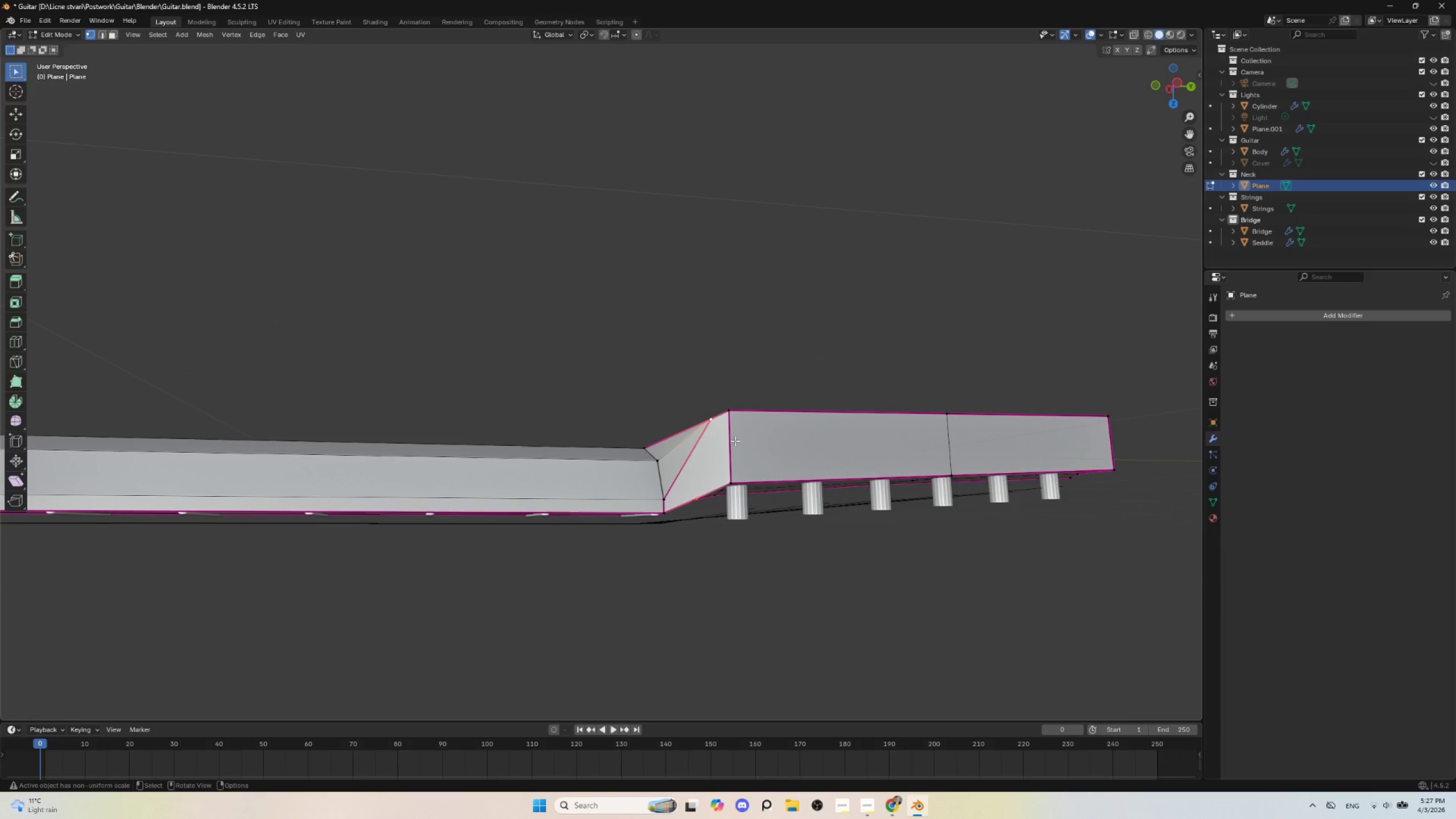 
key(J)
 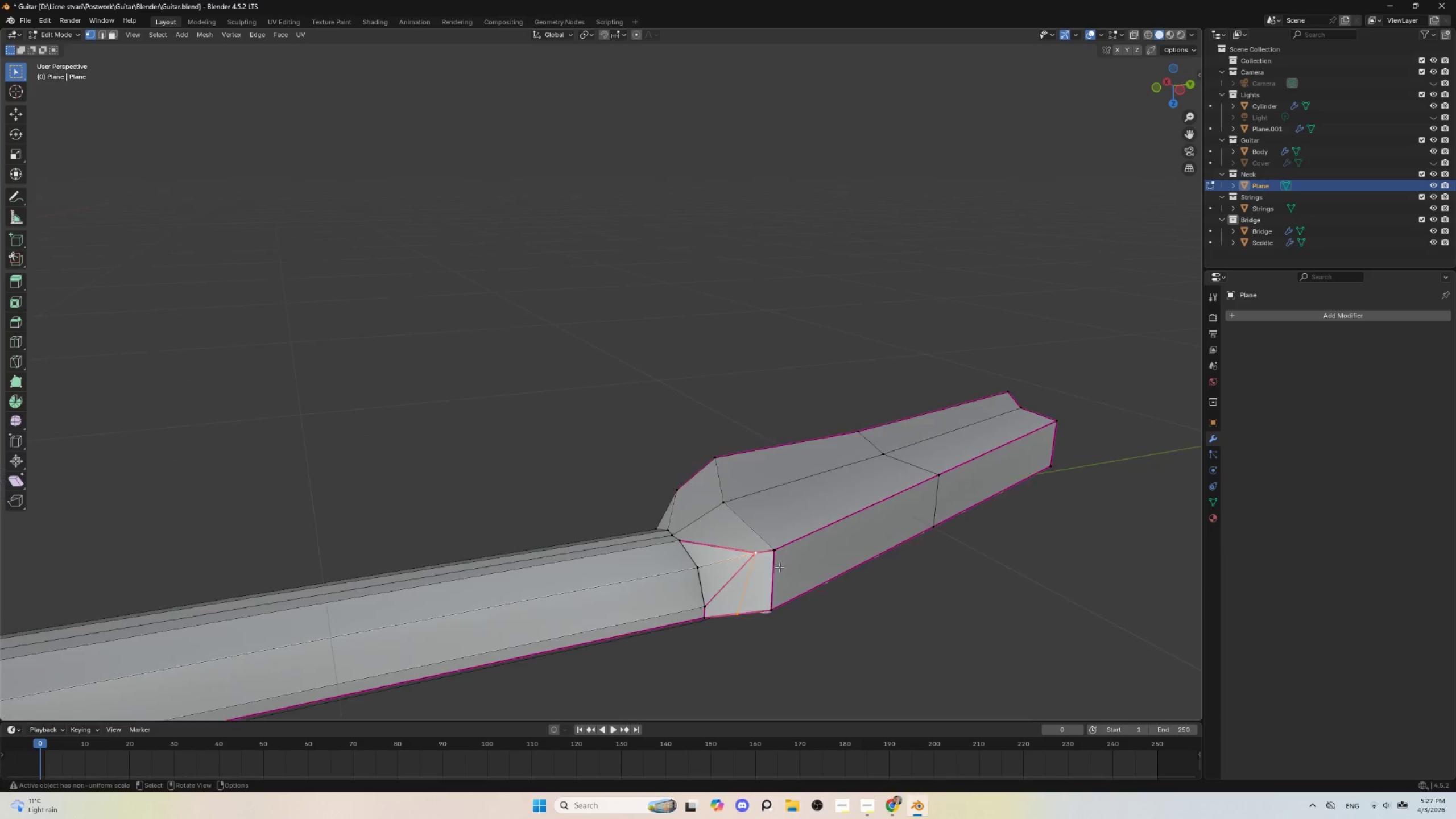 
hold_key(key=ShiftLeft, duration=0.48)
 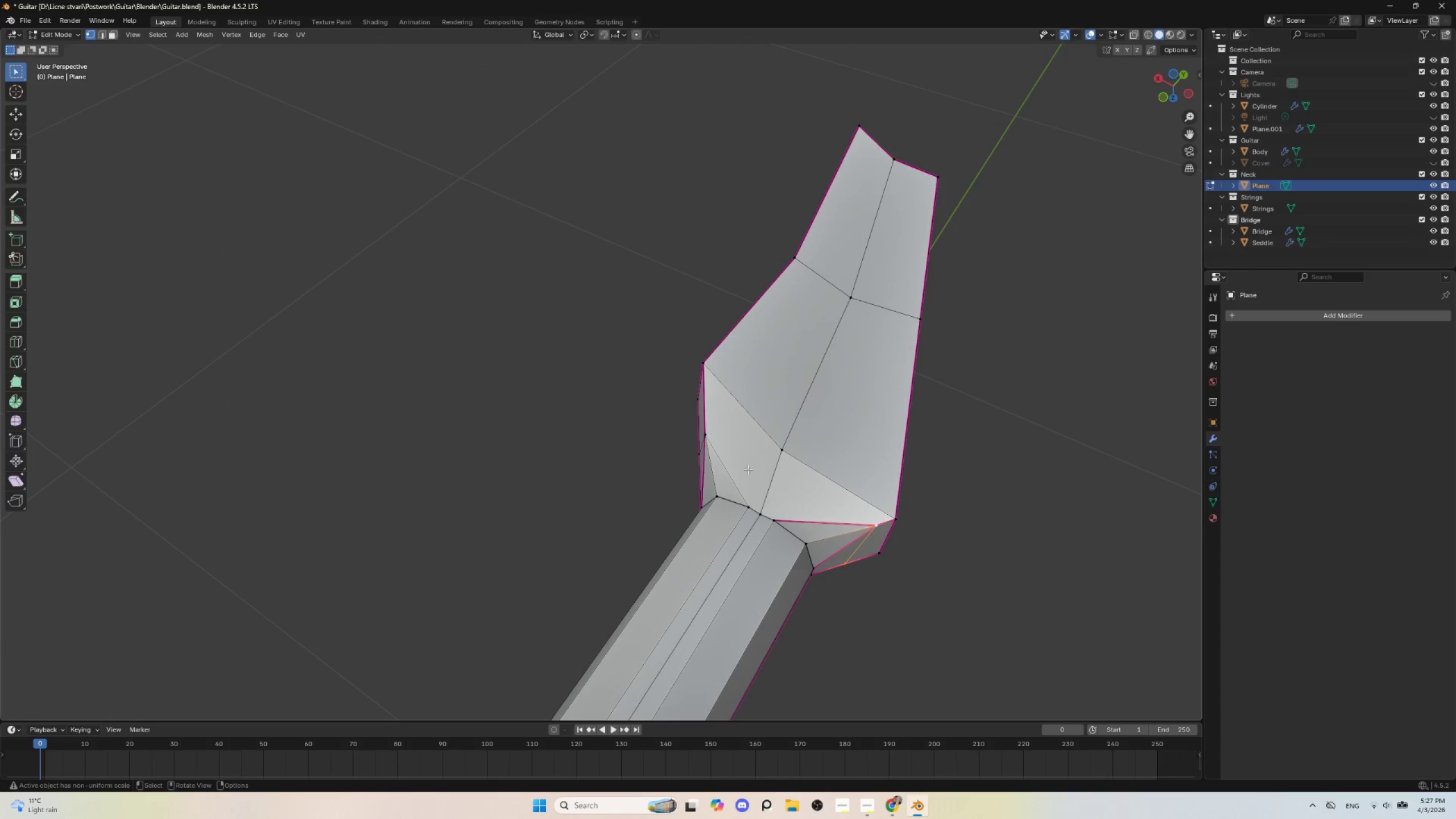 
scroll: coordinate [780, 569], scroll_direction: up, amount: 1.0
 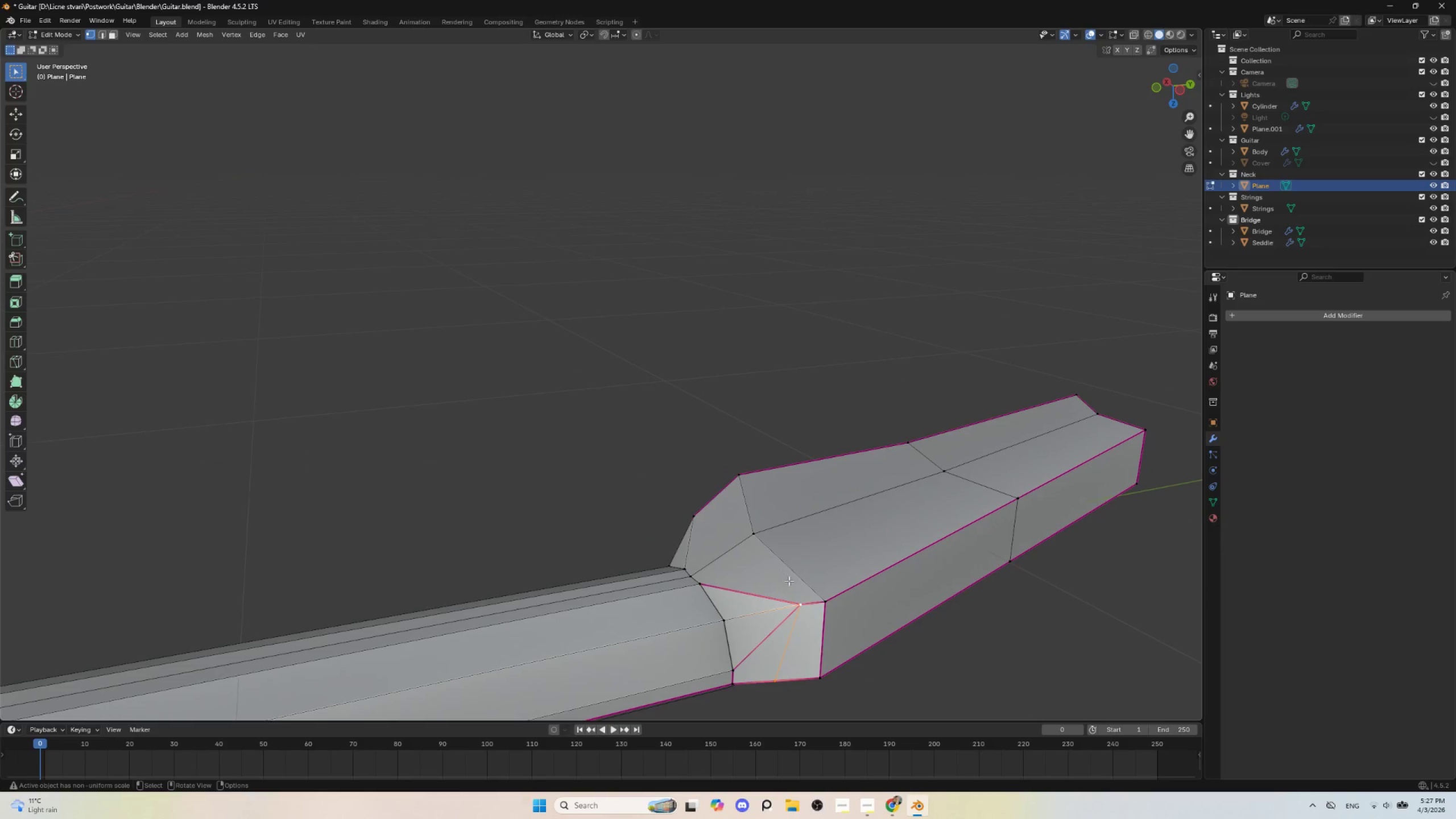 
key(K)
 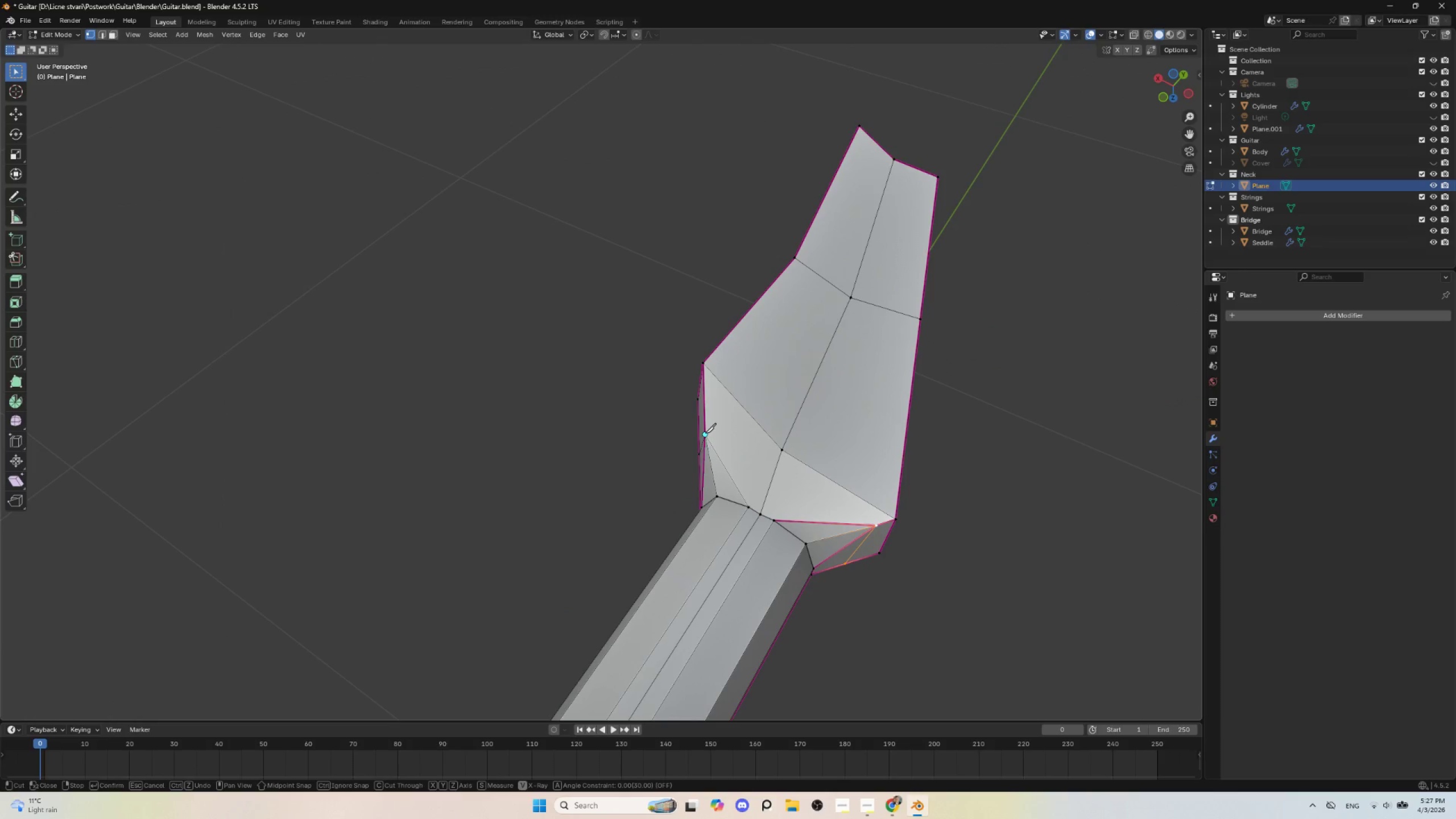 
left_click([705, 433])
 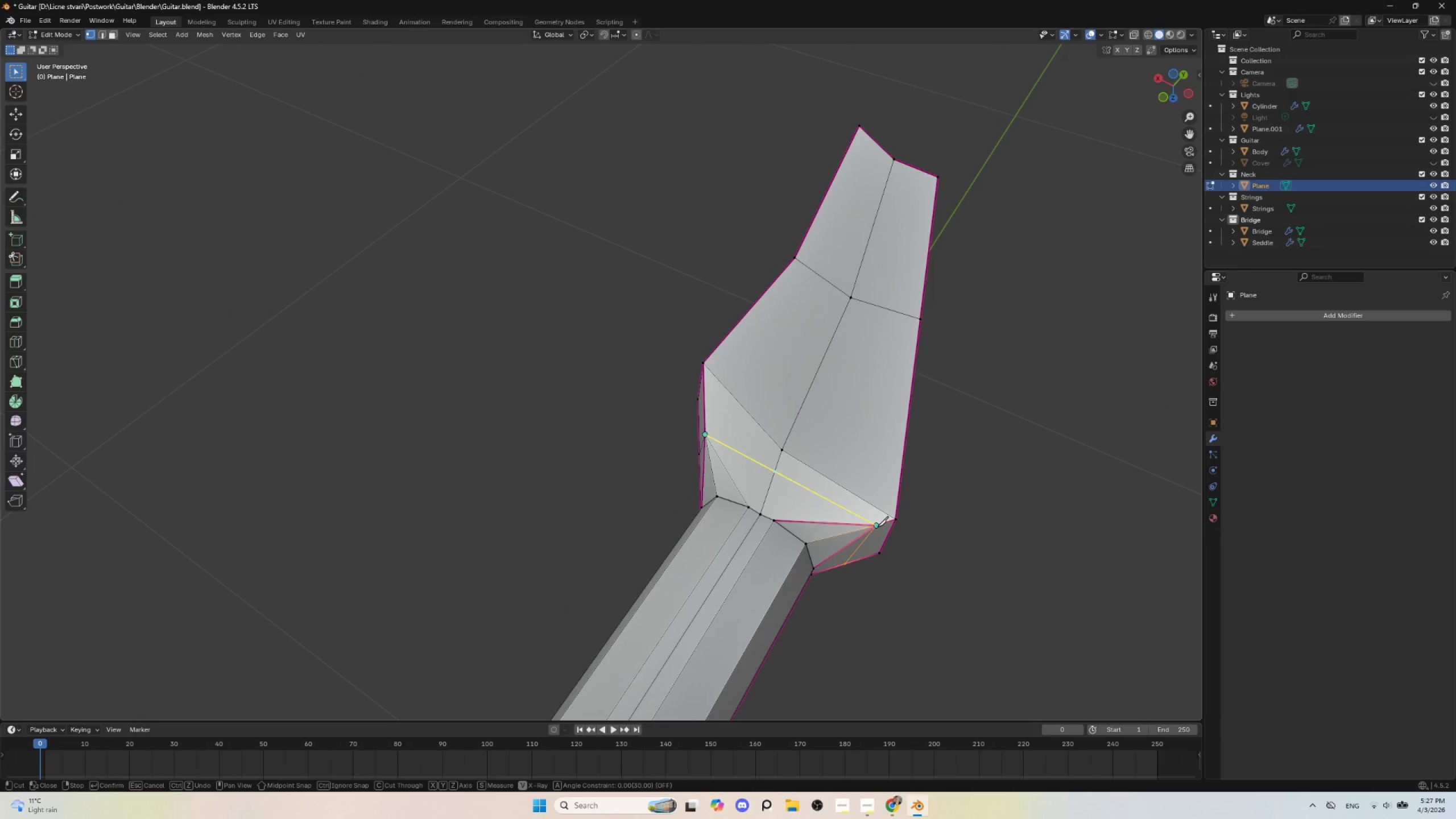 
left_click([878, 526])
 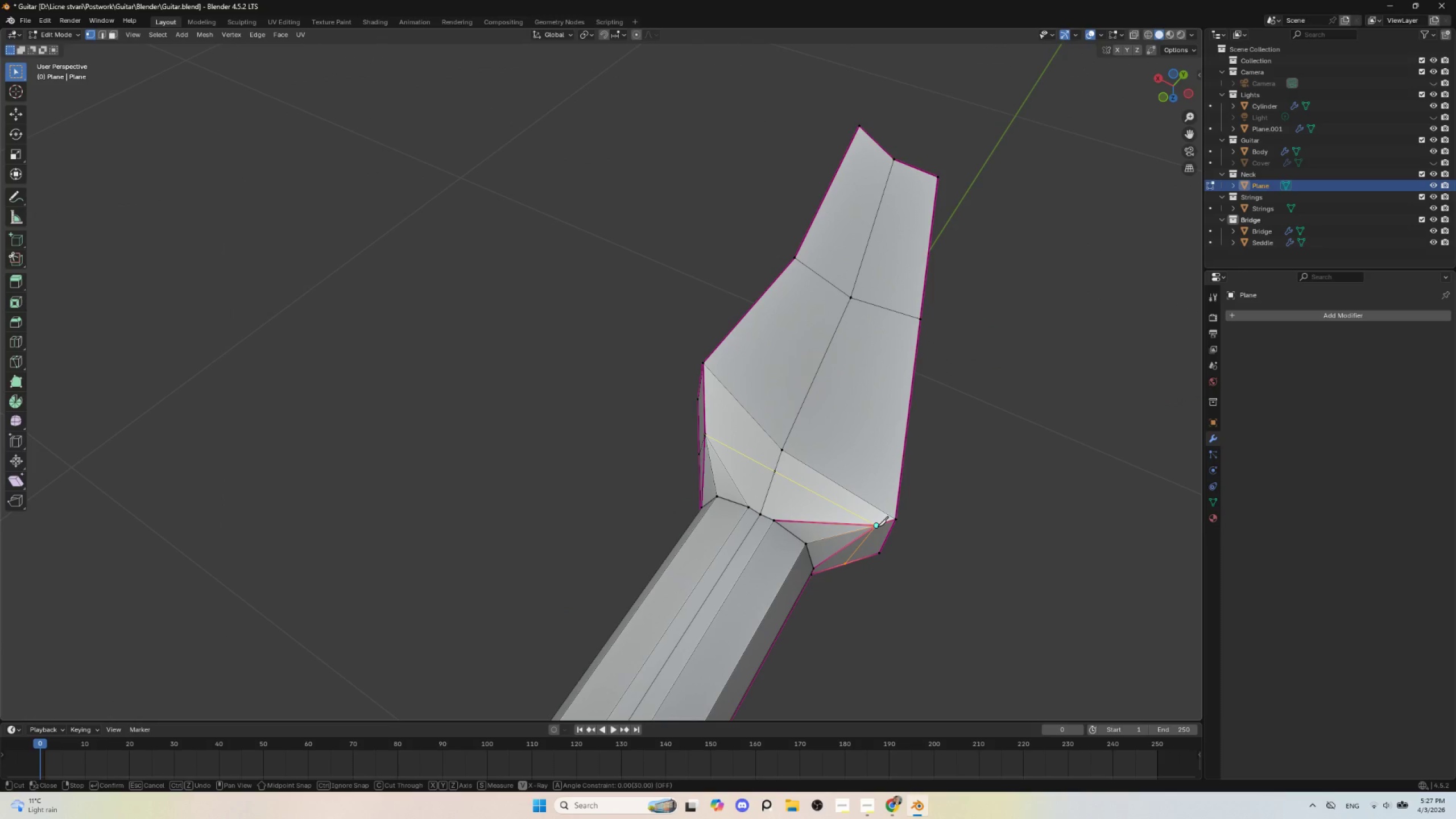 
key(Enter)
 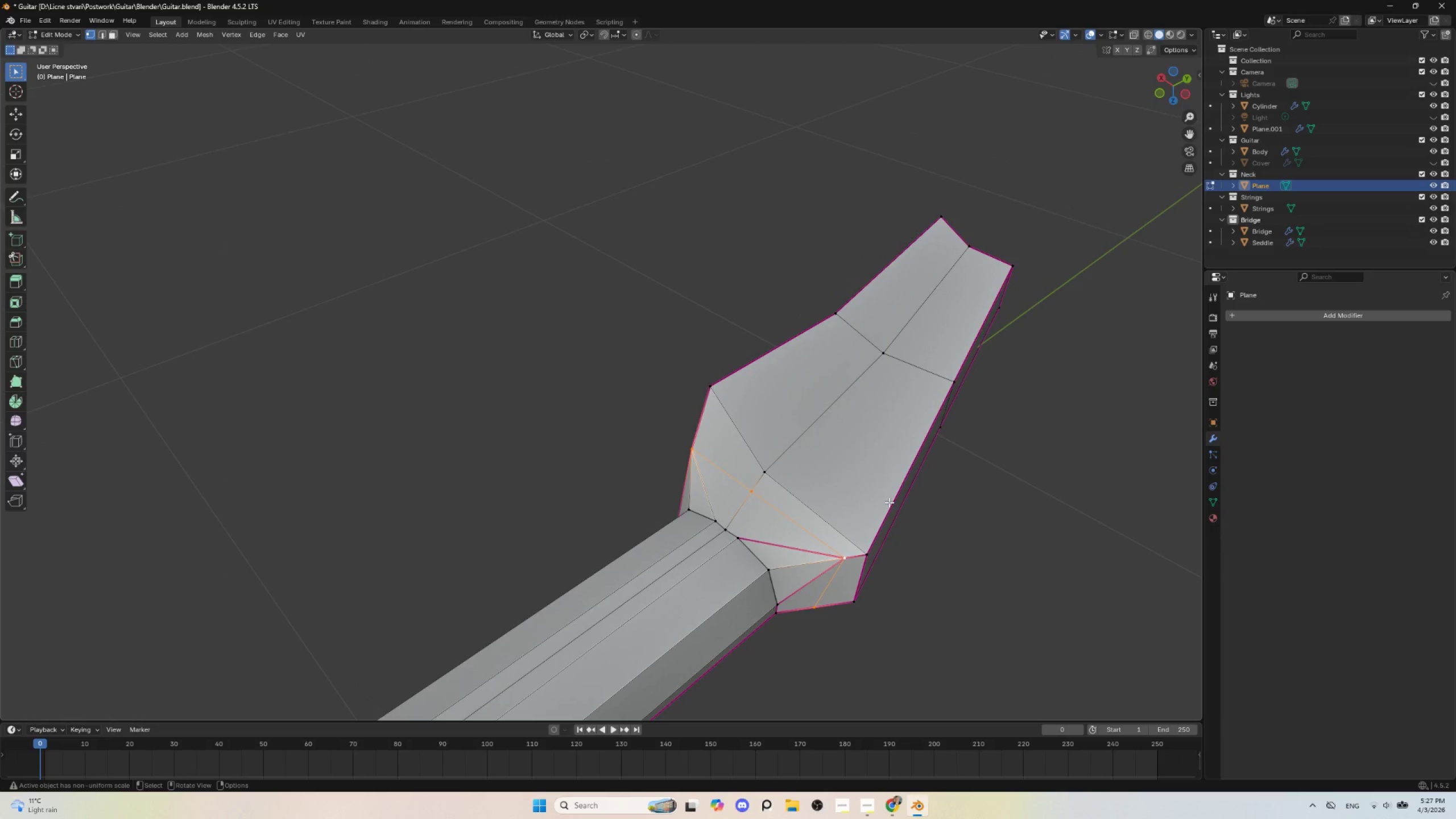 
scroll: coordinate [874, 527], scroll_direction: up, amount: 1.0
 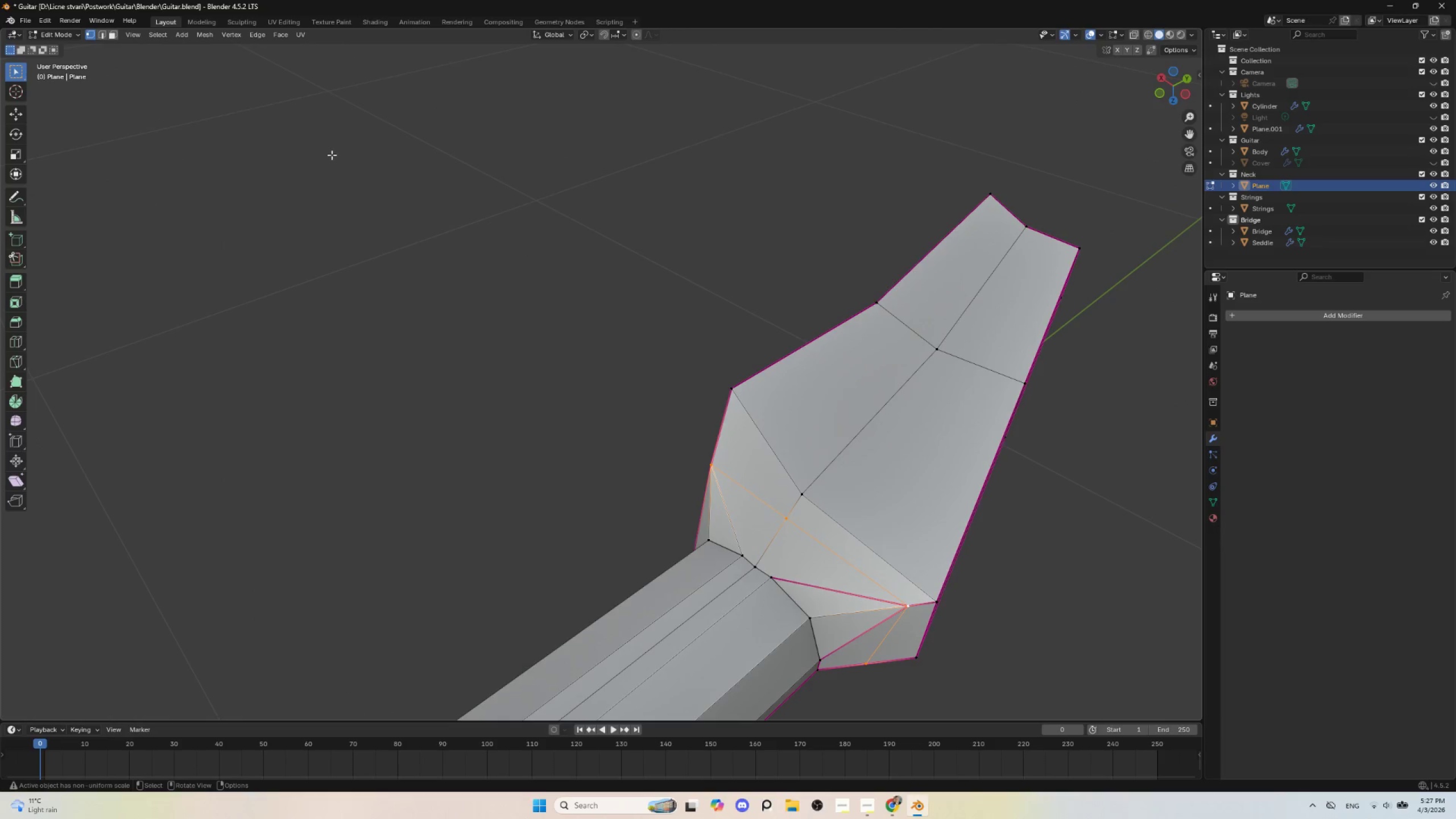 
hold_key(key=ShiftLeft, duration=0.69)
 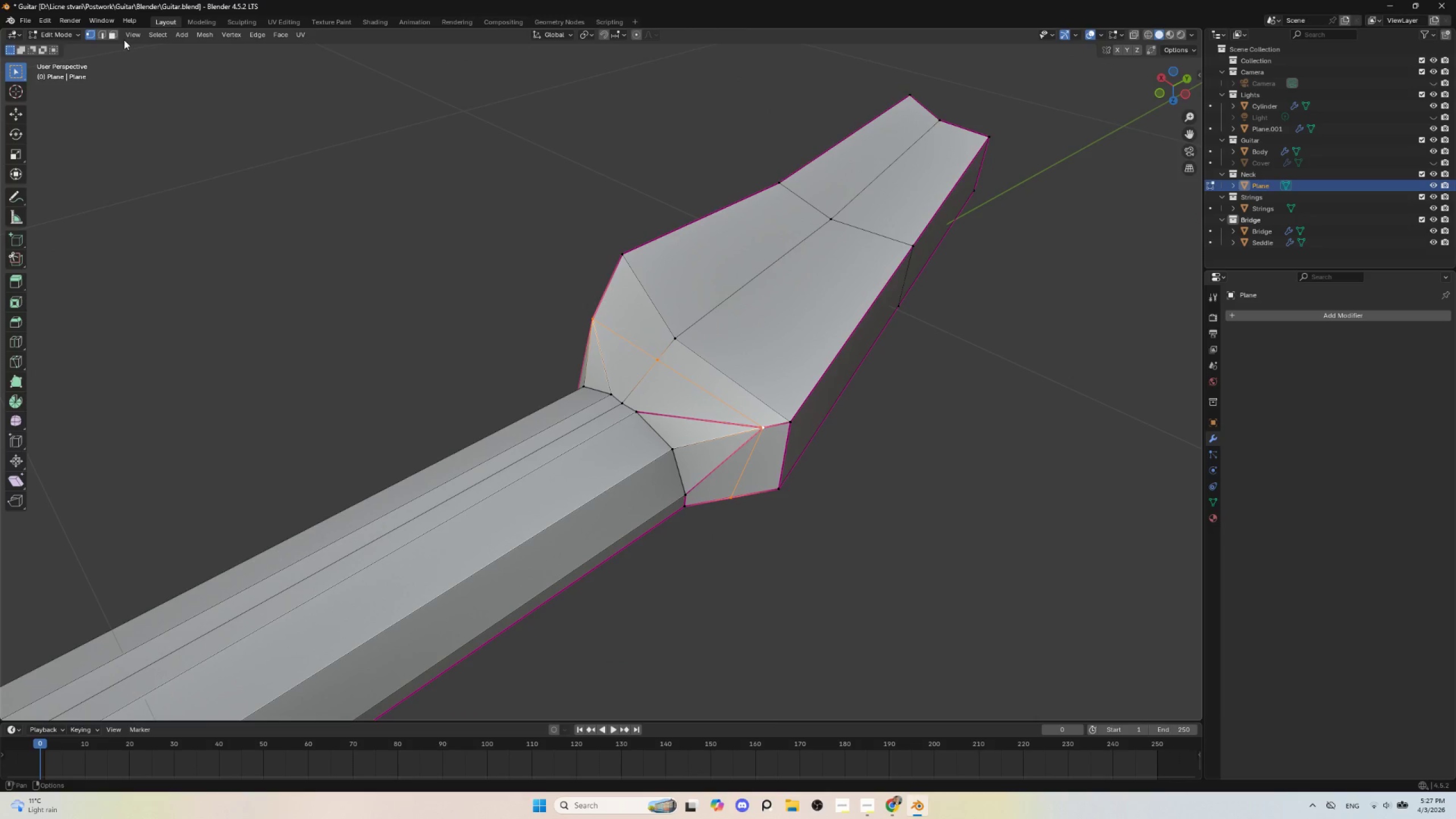 
left_click([101, 38])
 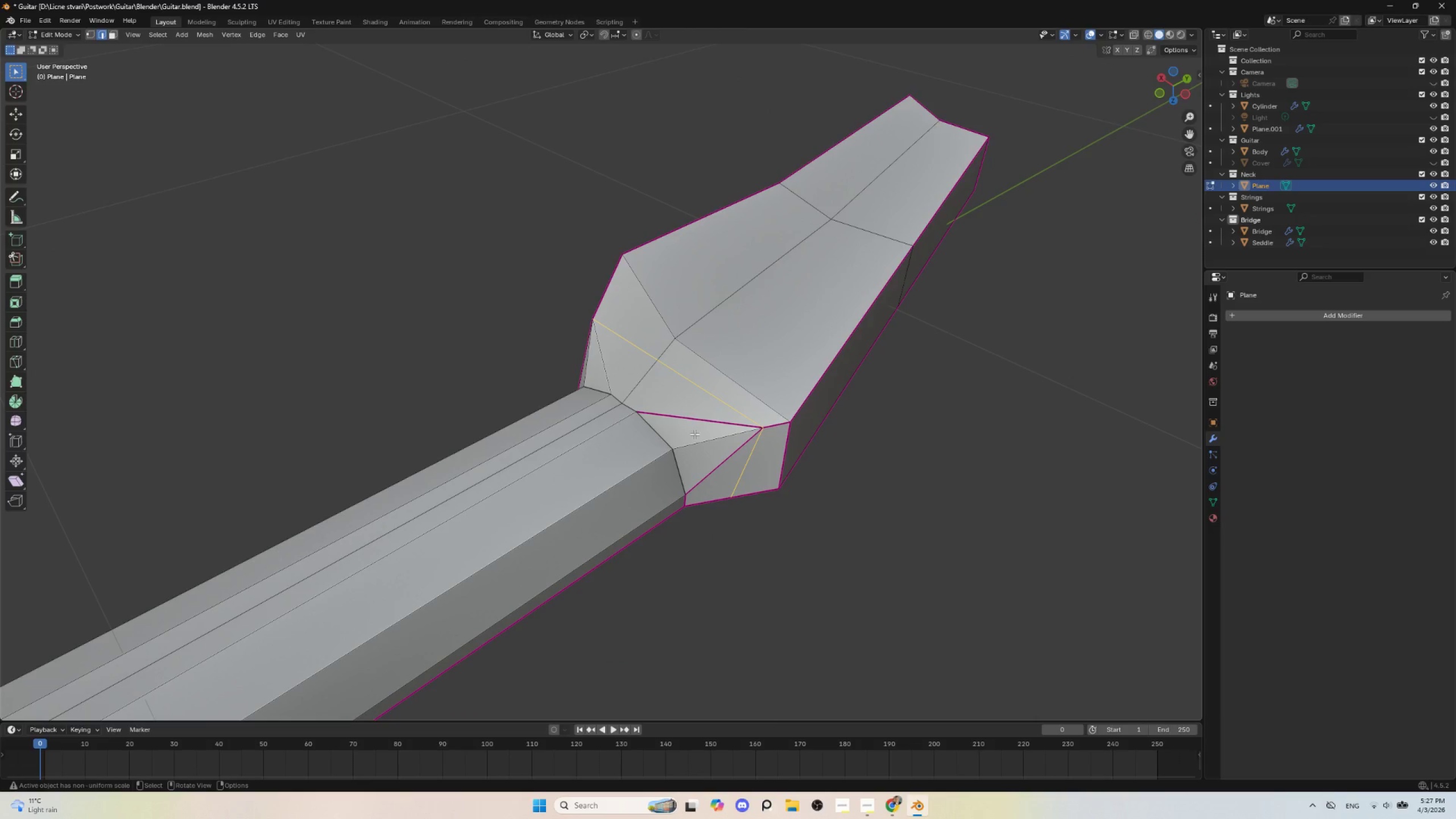 
left_click([689, 420])
 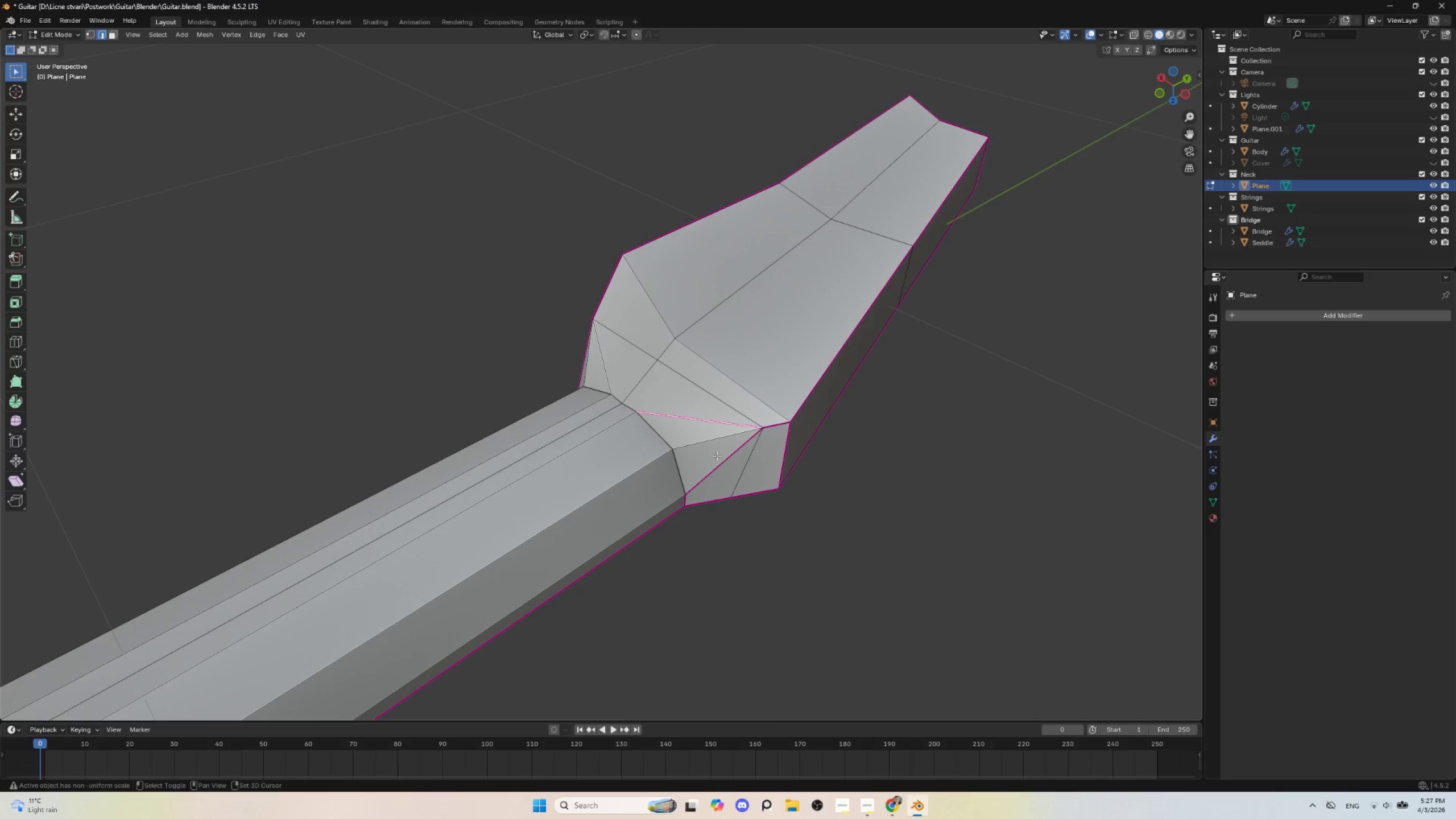 
hold_key(key=ShiftLeft, duration=0.72)
left_click([717, 458])
 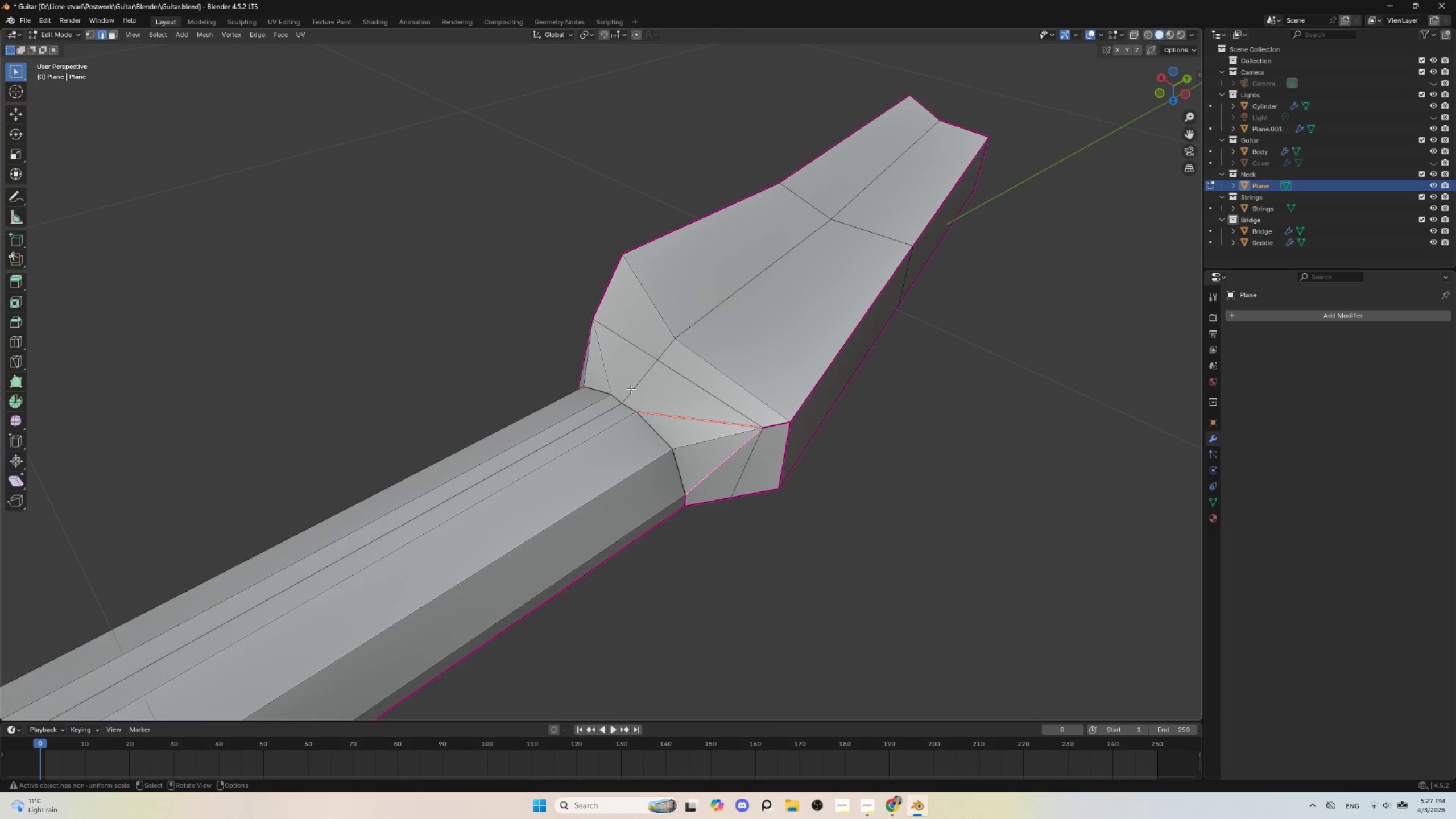 
scroll: coordinate [677, 403], scroll_direction: up, amount: 1.0
 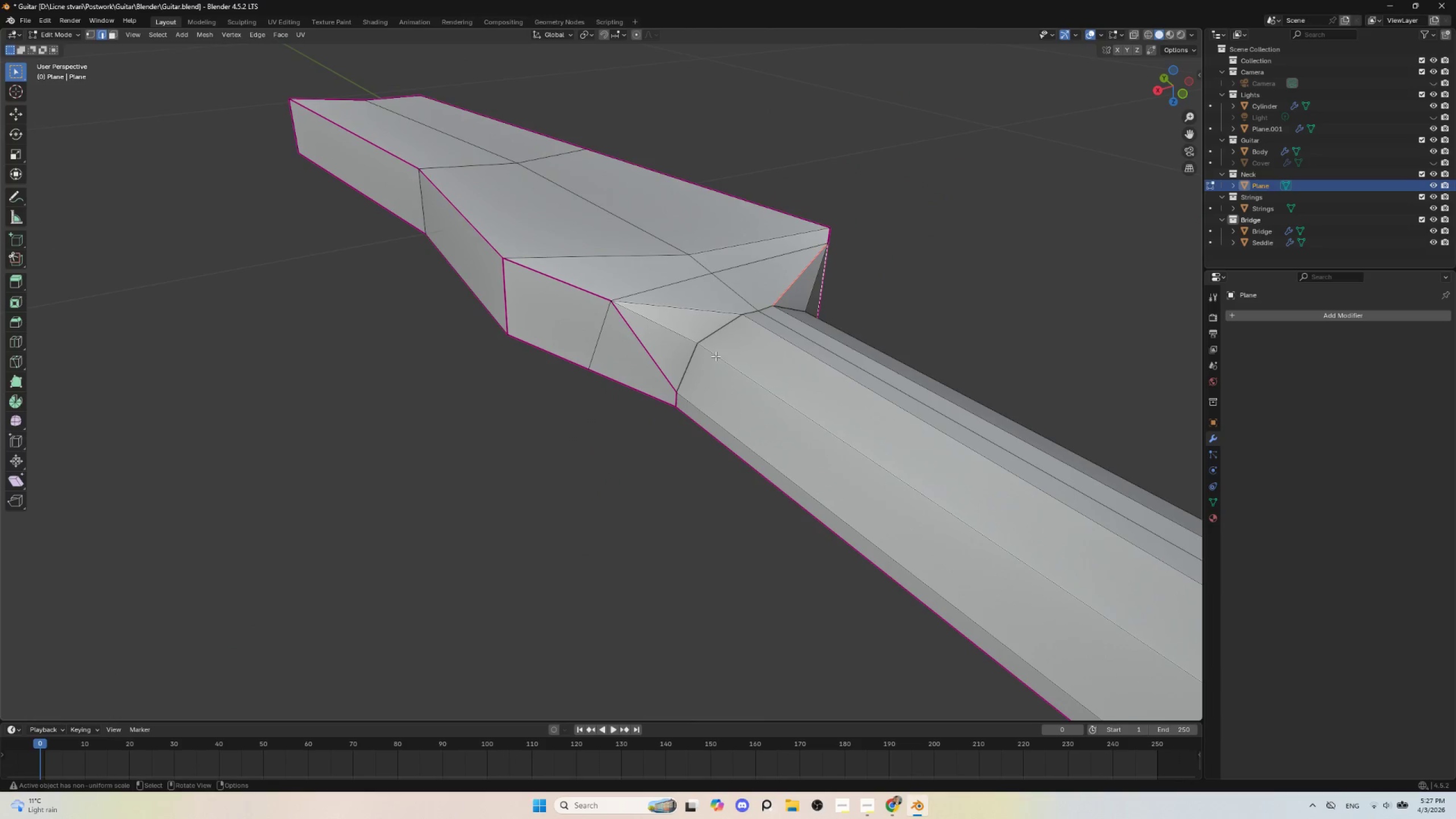 
hold_key(key=ShiftLeft, duration=0.67)
left_click([641, 343])
 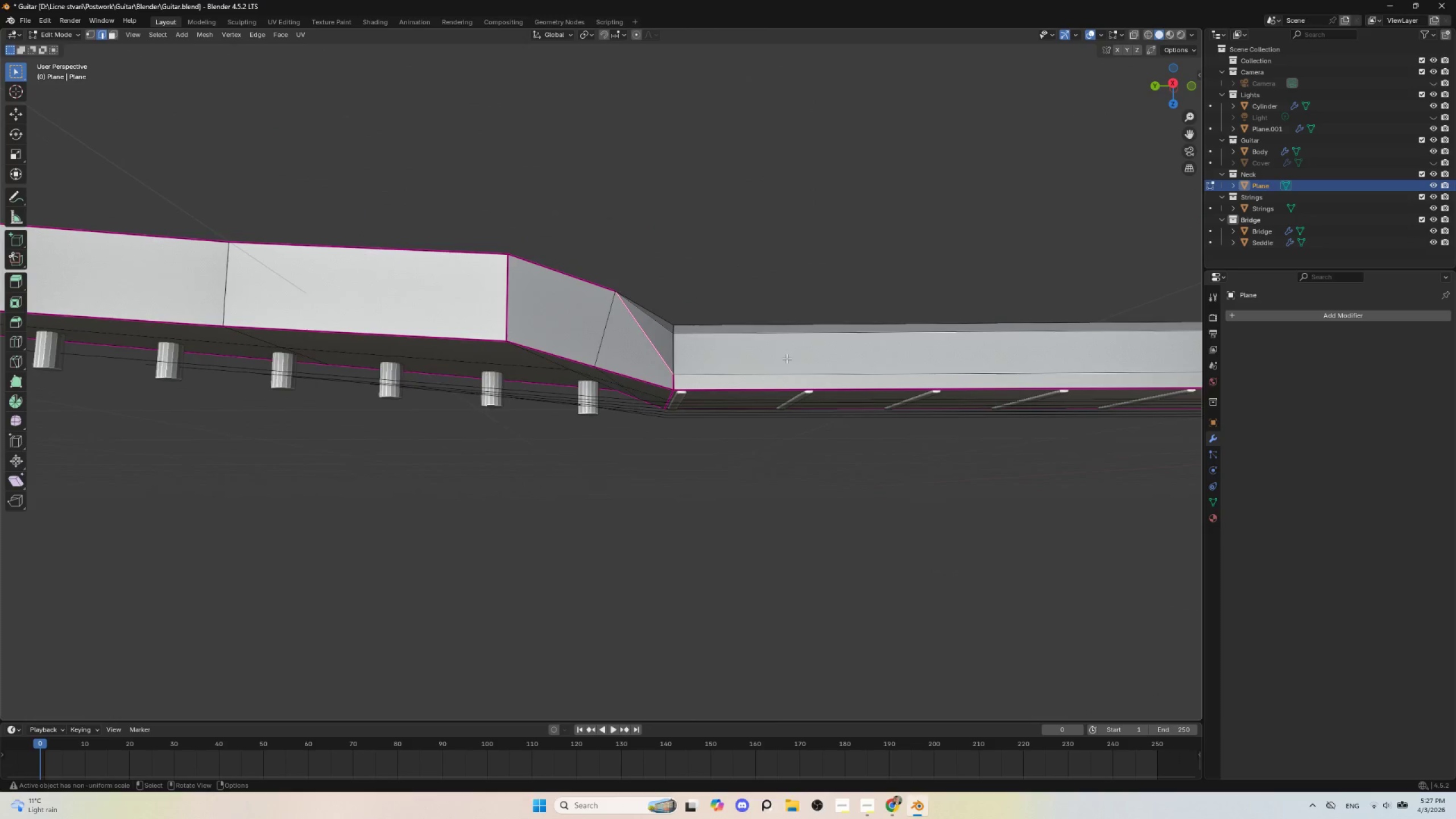 
hold_key(key=ShiftLeft, duration=1.27)
 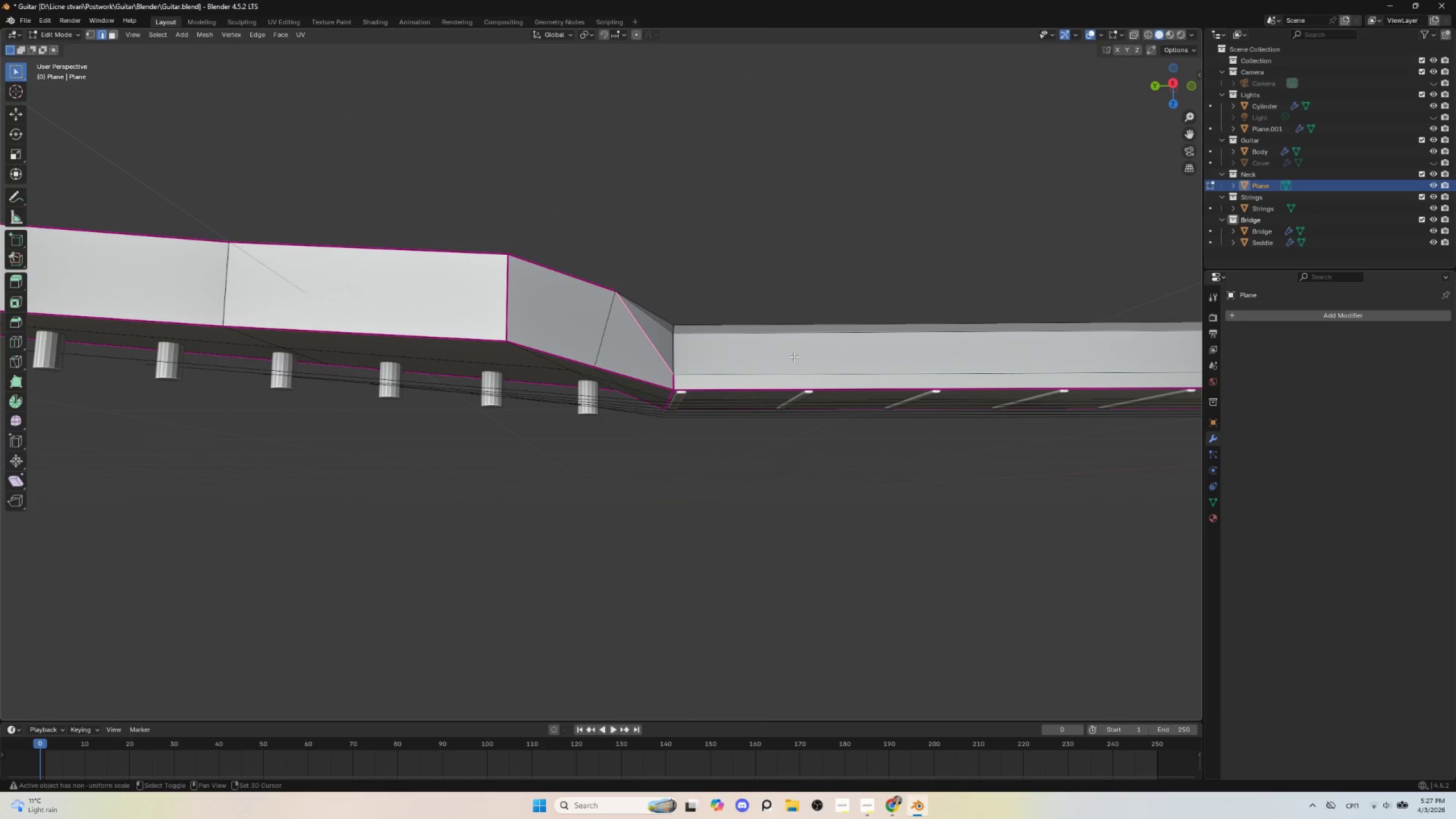 
hold_key(key=AltLeft, duration=0.52)
 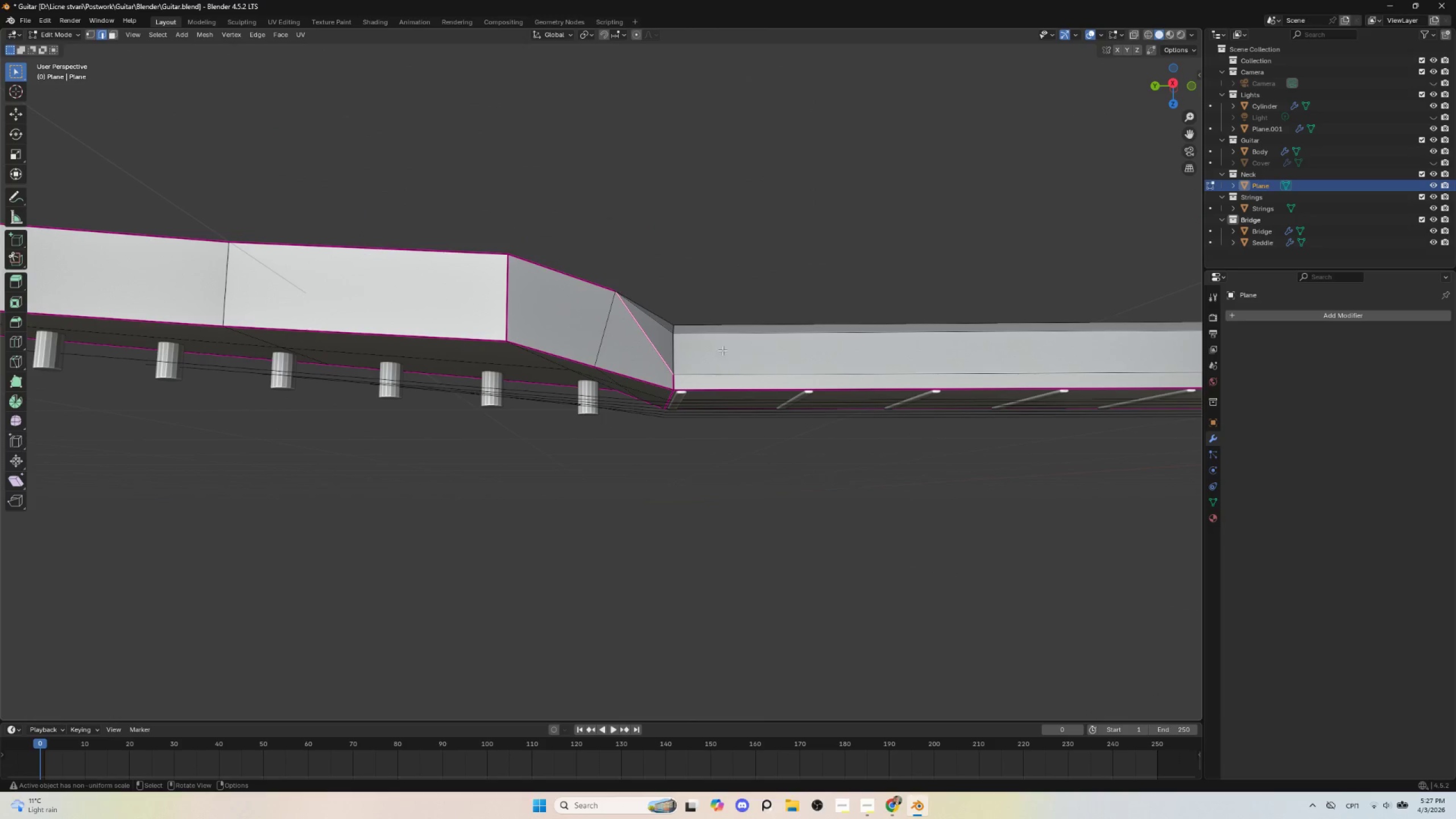 
key(Shift+E)
 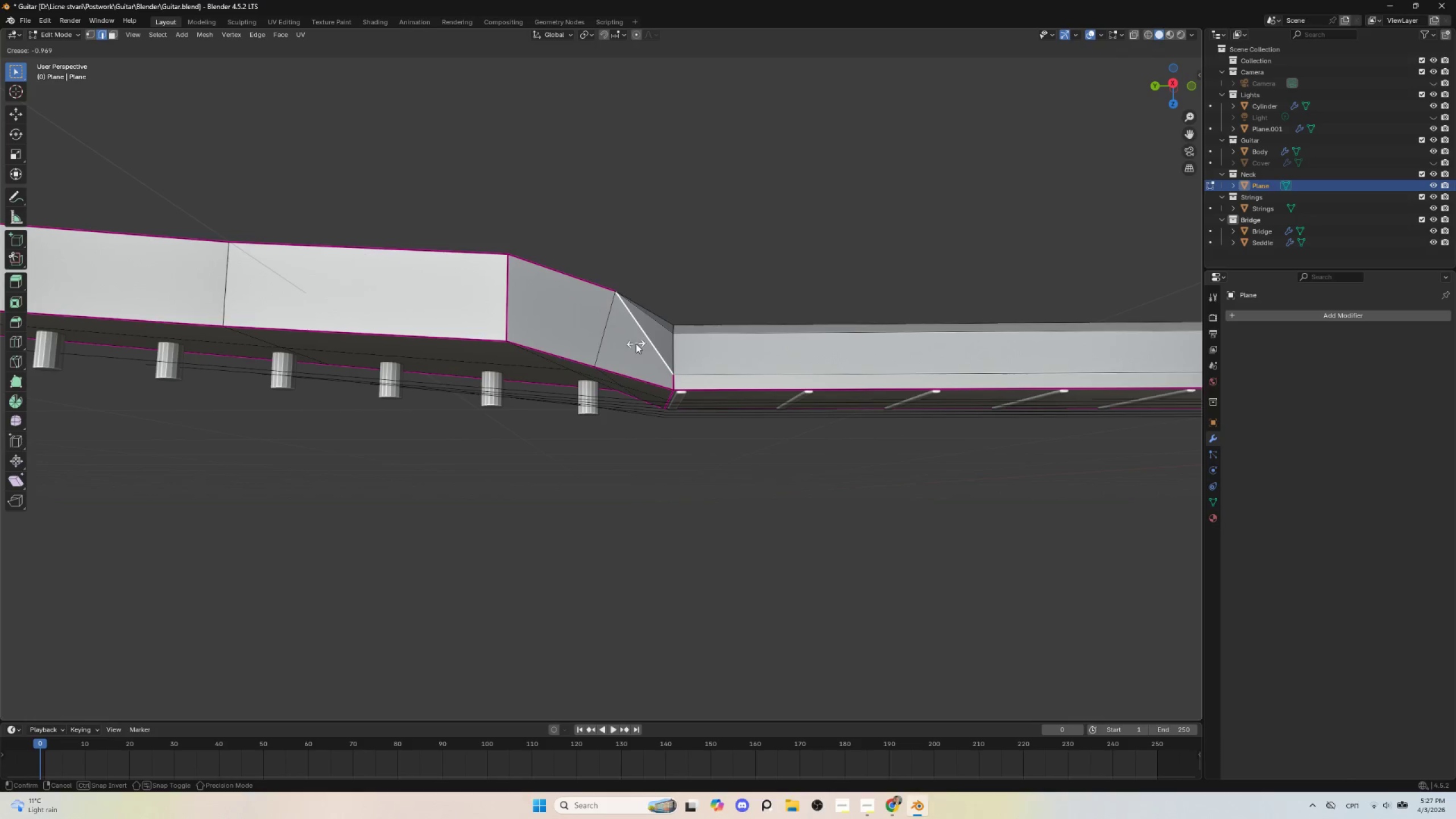 
left_click([642, 344])
 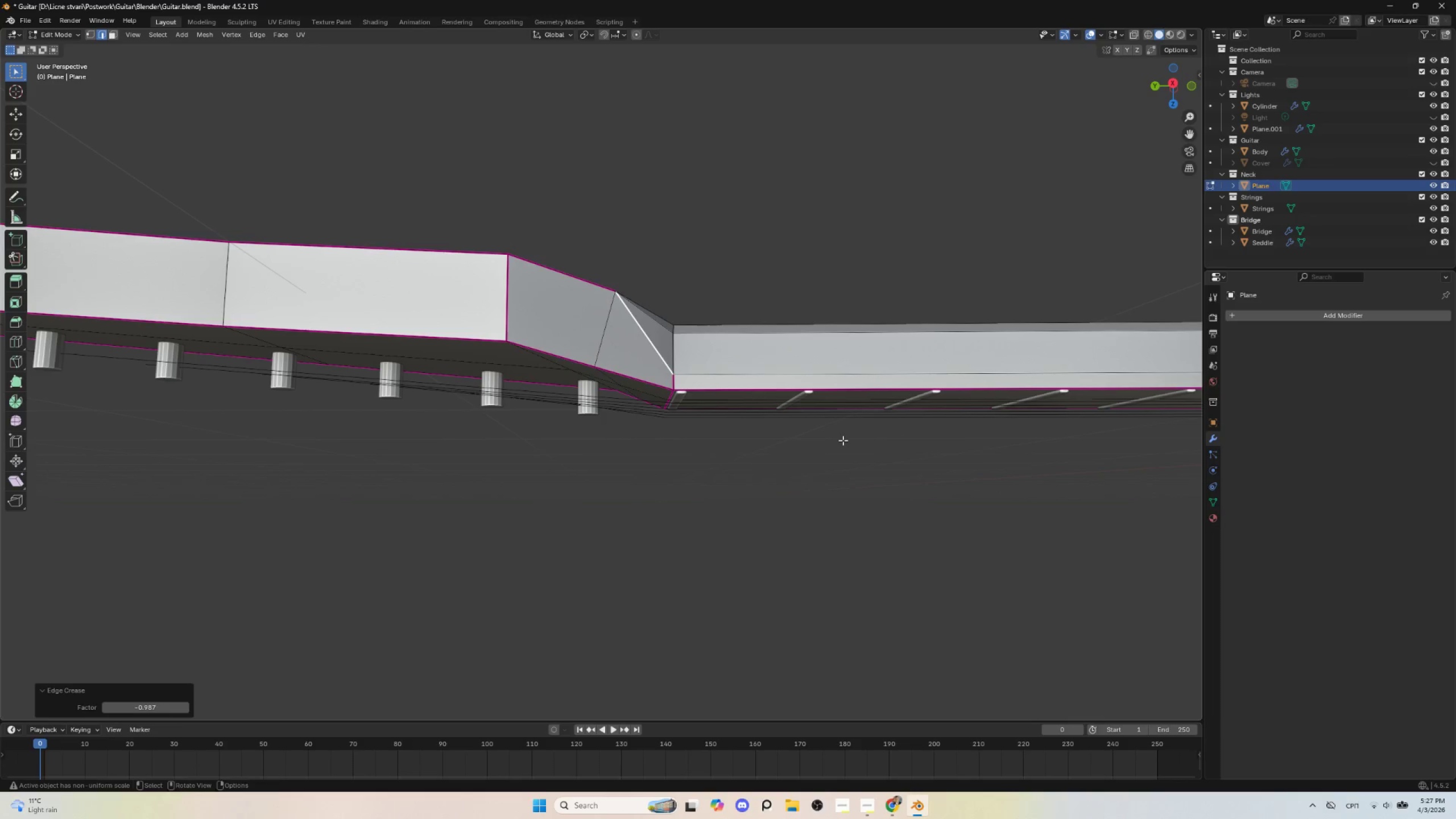 
key(Shift+E)
 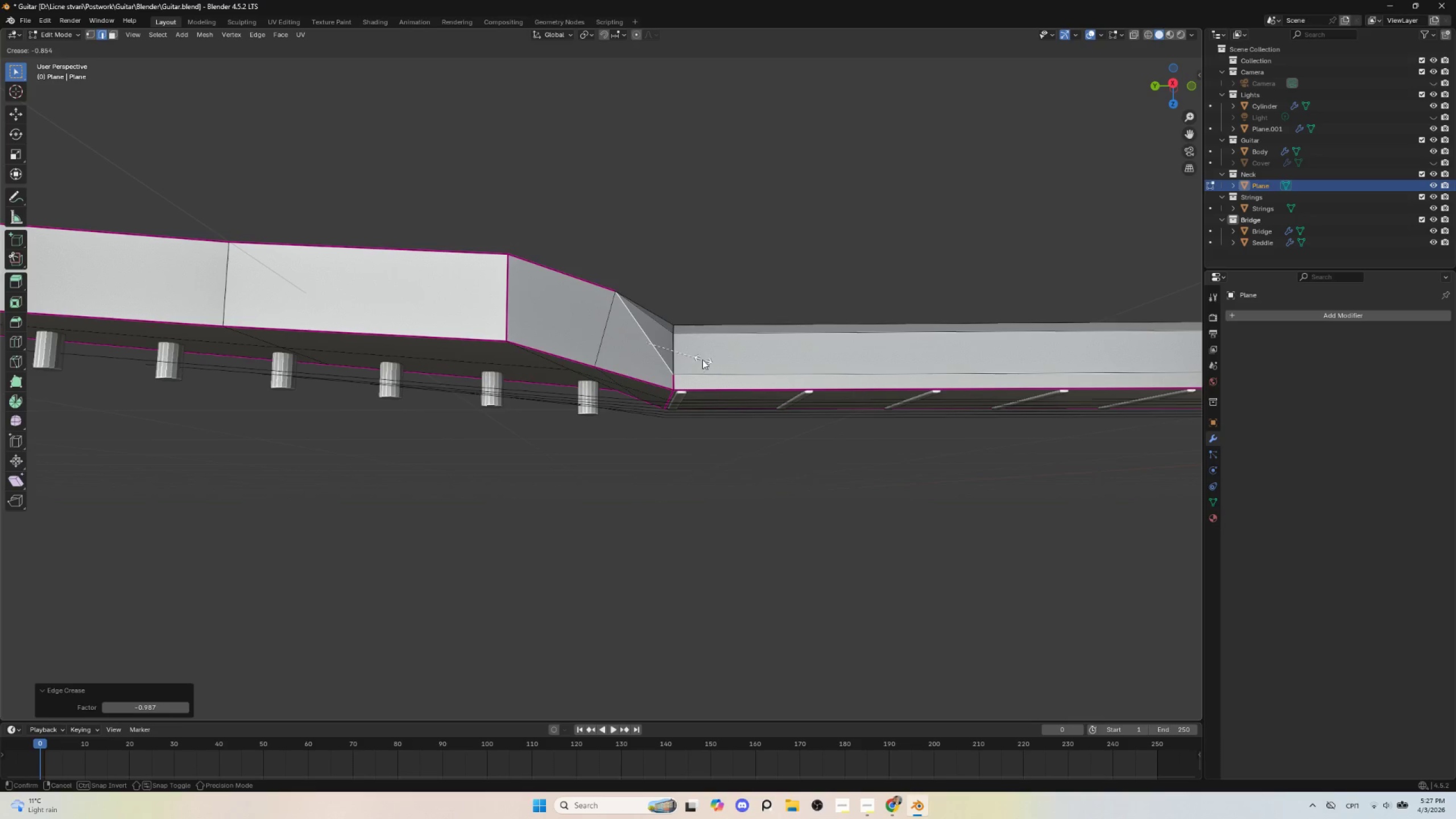 
left_click([701, 359])
 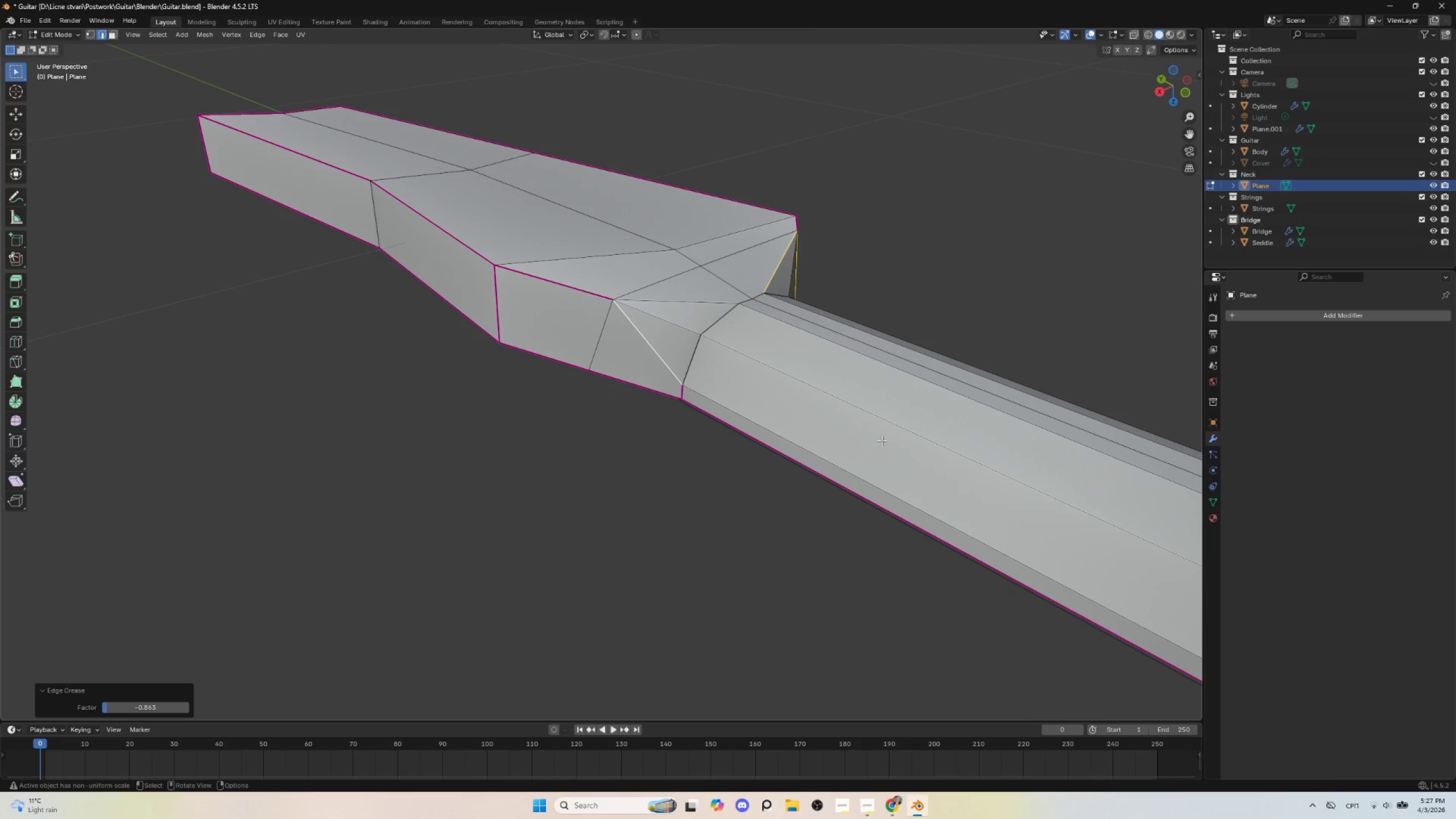 
key(Shift+E)
 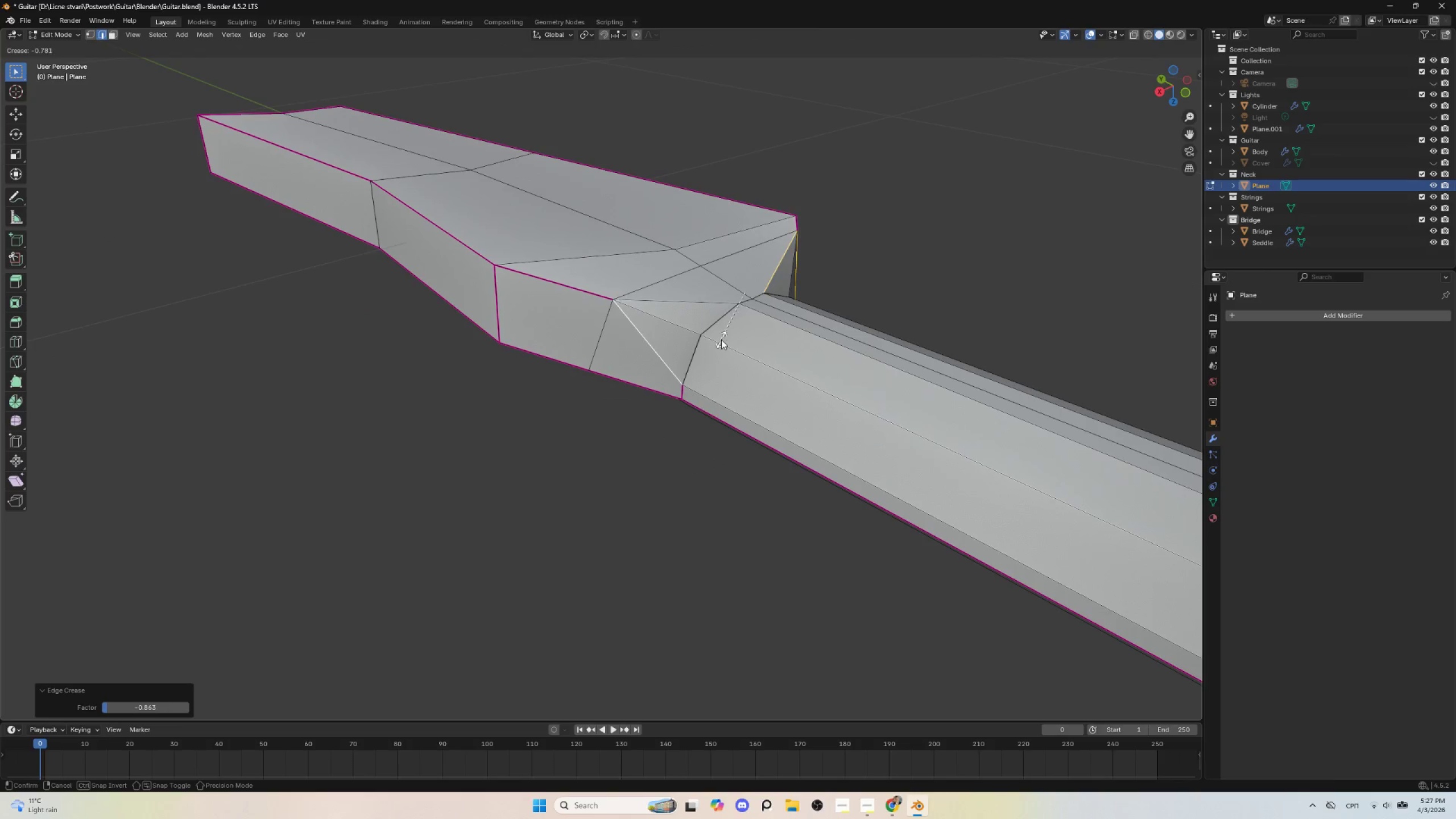 
left_click([721, 340])
 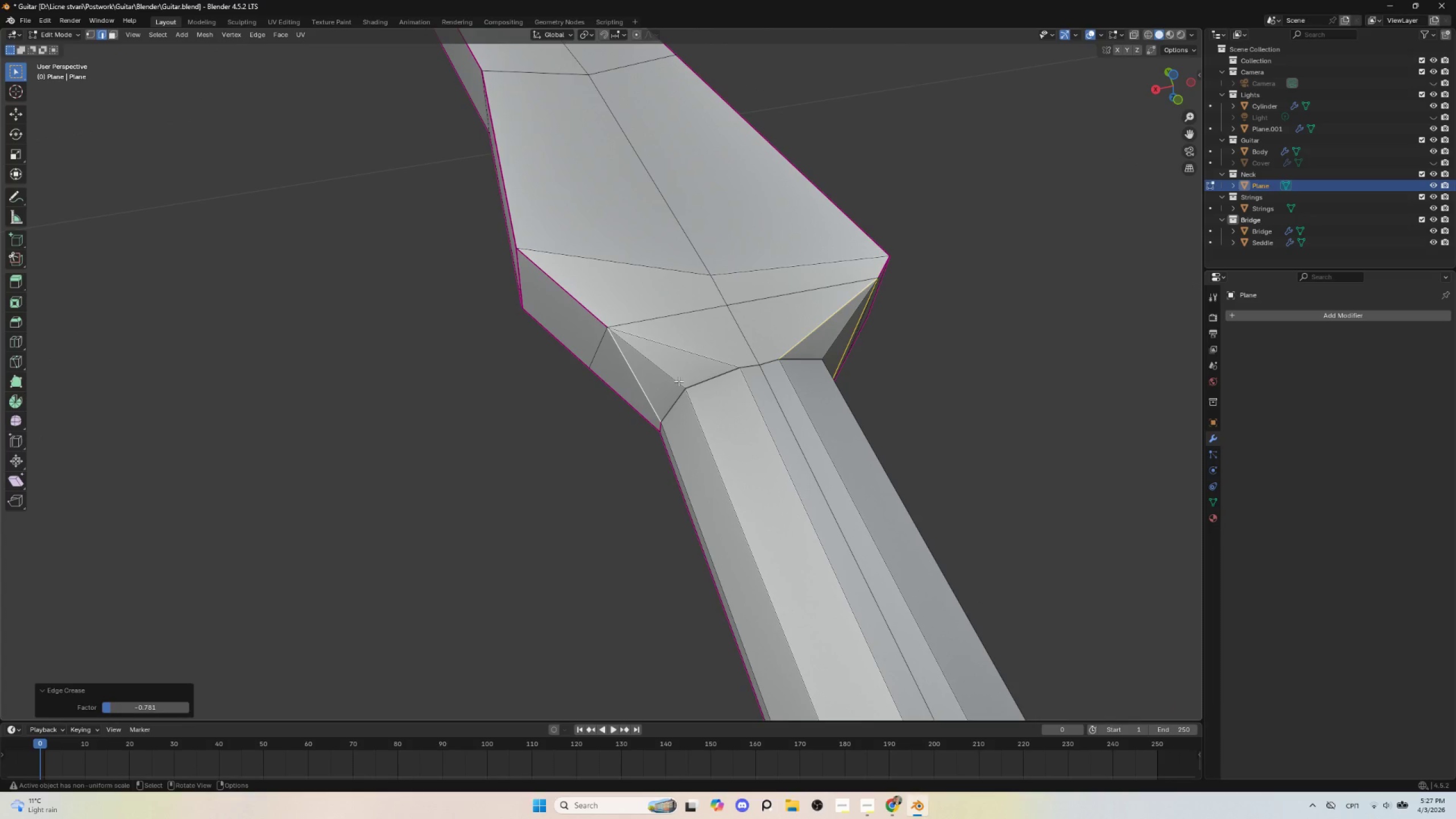 
hold_key(key=AltLeft, duration=0.52)
left_click([713, 337])
 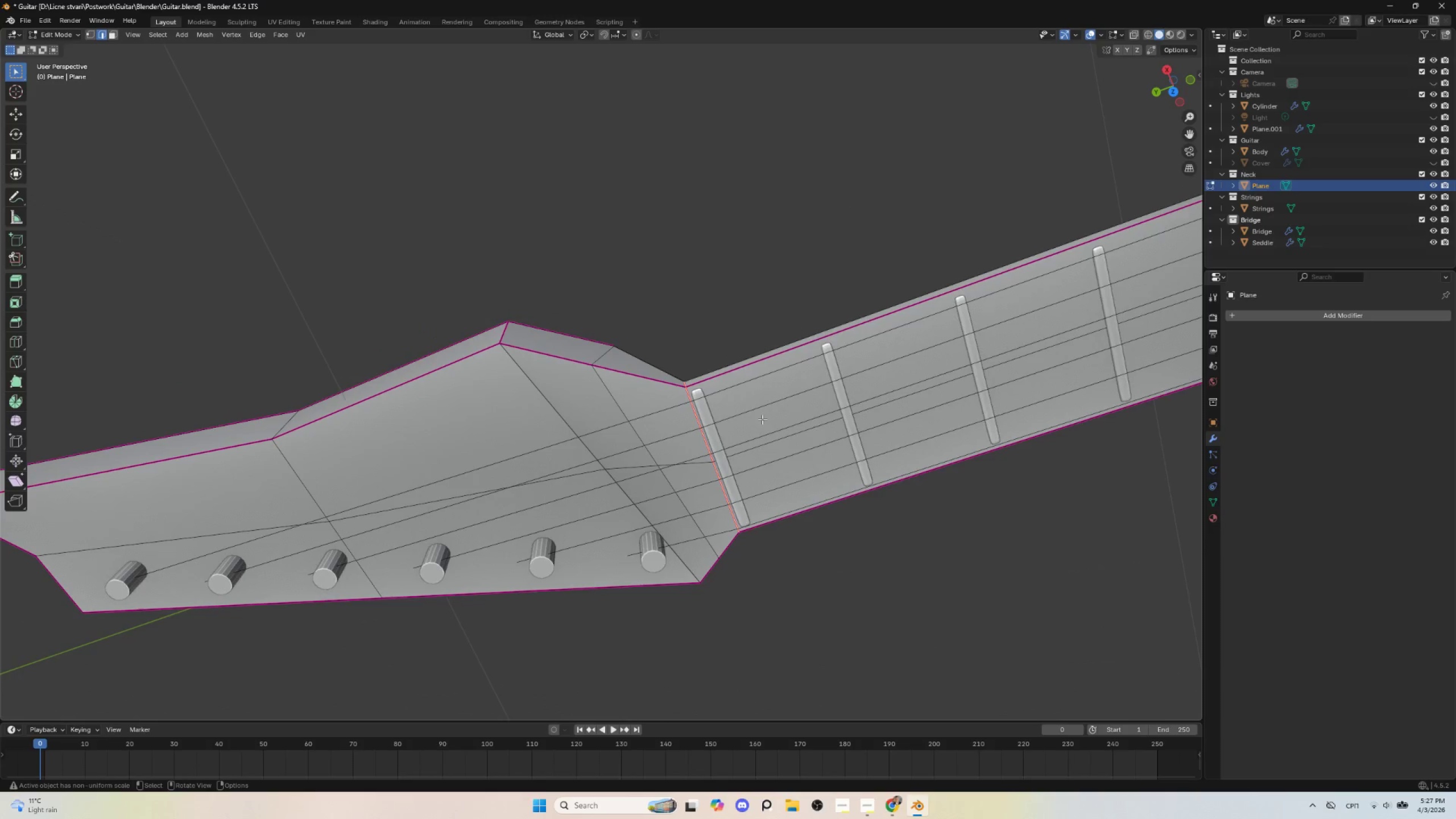 
key(Control+B)
 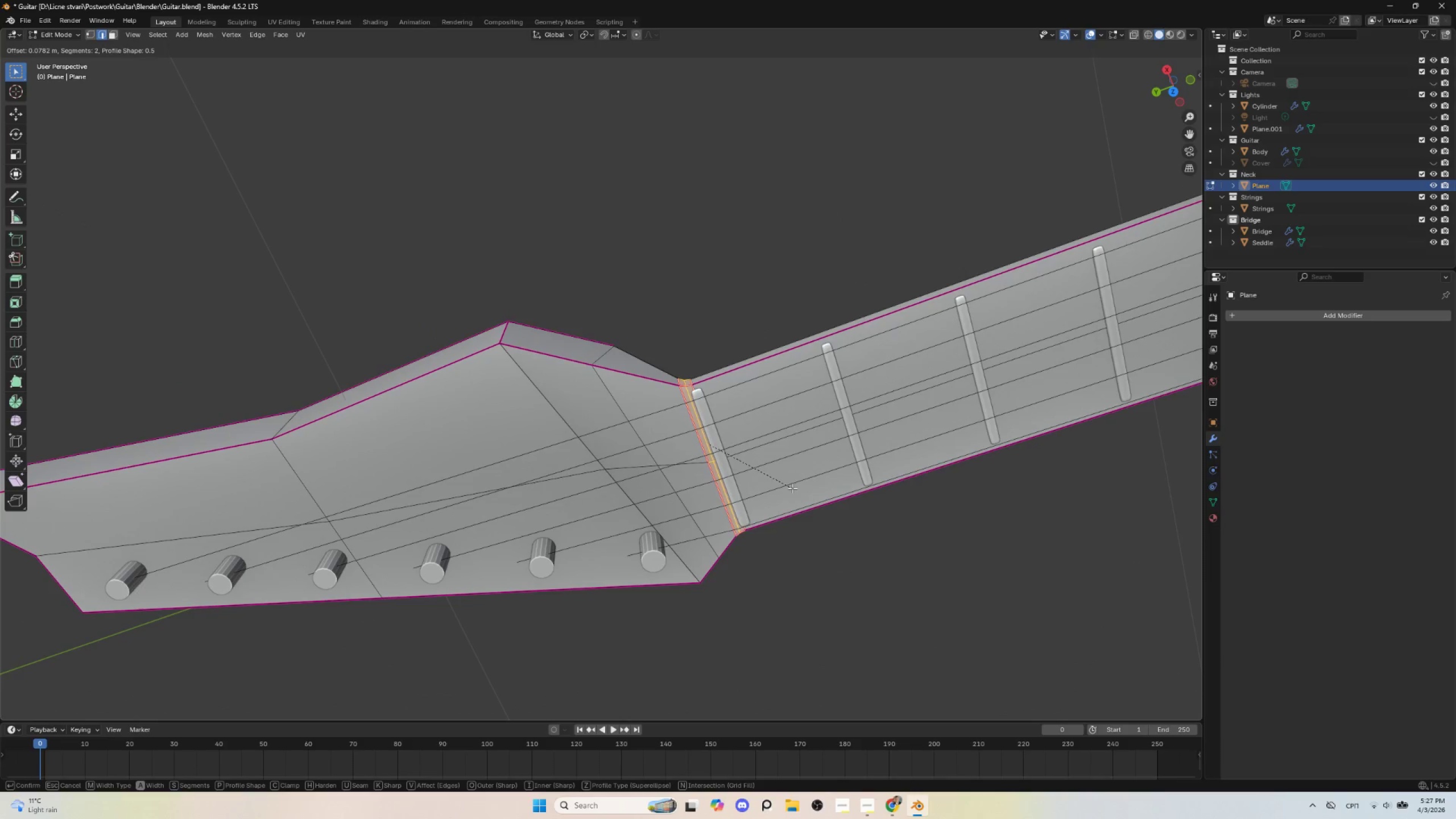 
left_click([792, 488])
 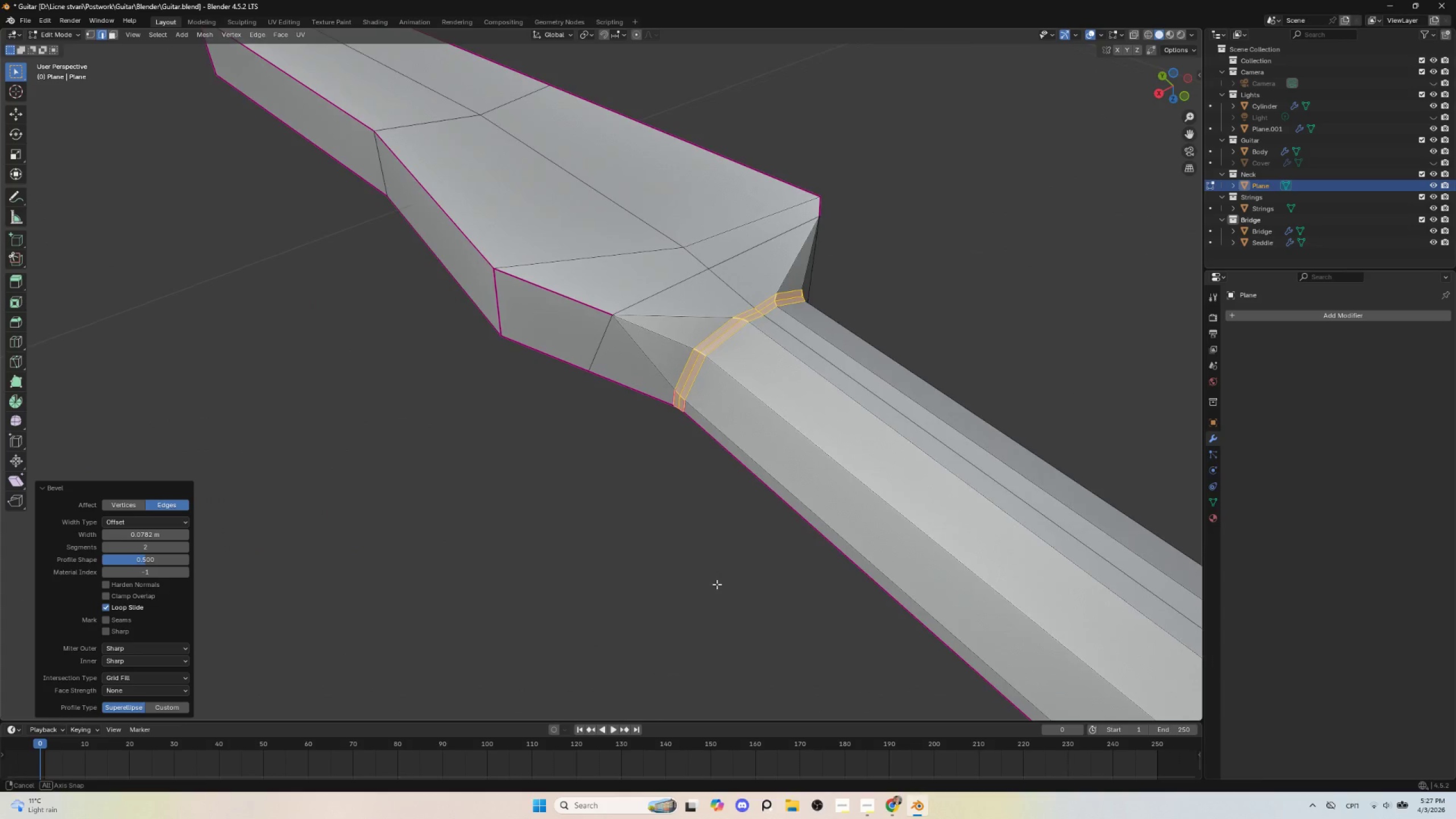 
scroll: coordinate [731, 506], scroll_direction: up, amount: 2.0
 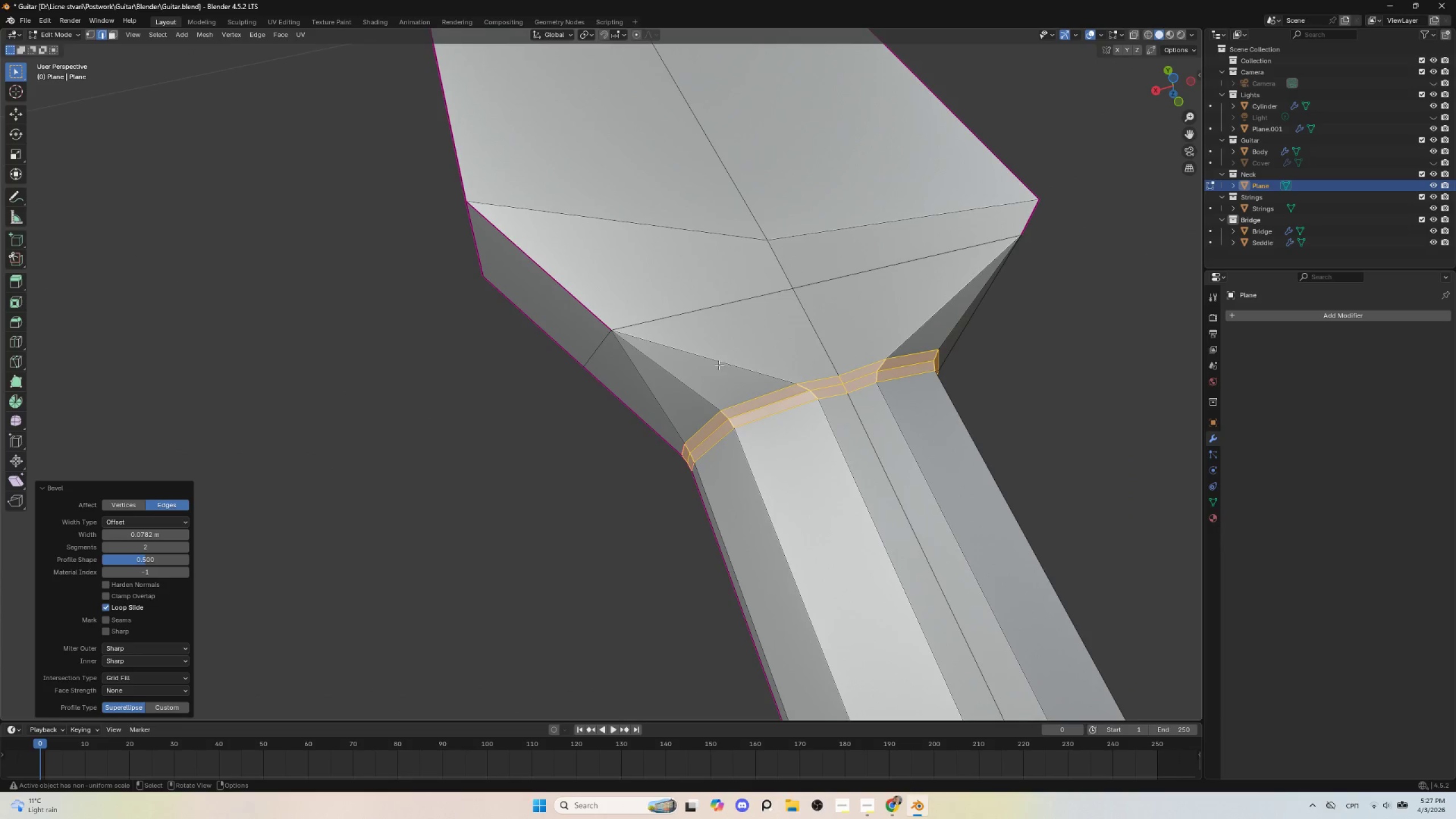 
scroll: coordinate [709, 377], scroll_direction: down, amount: 1.0
 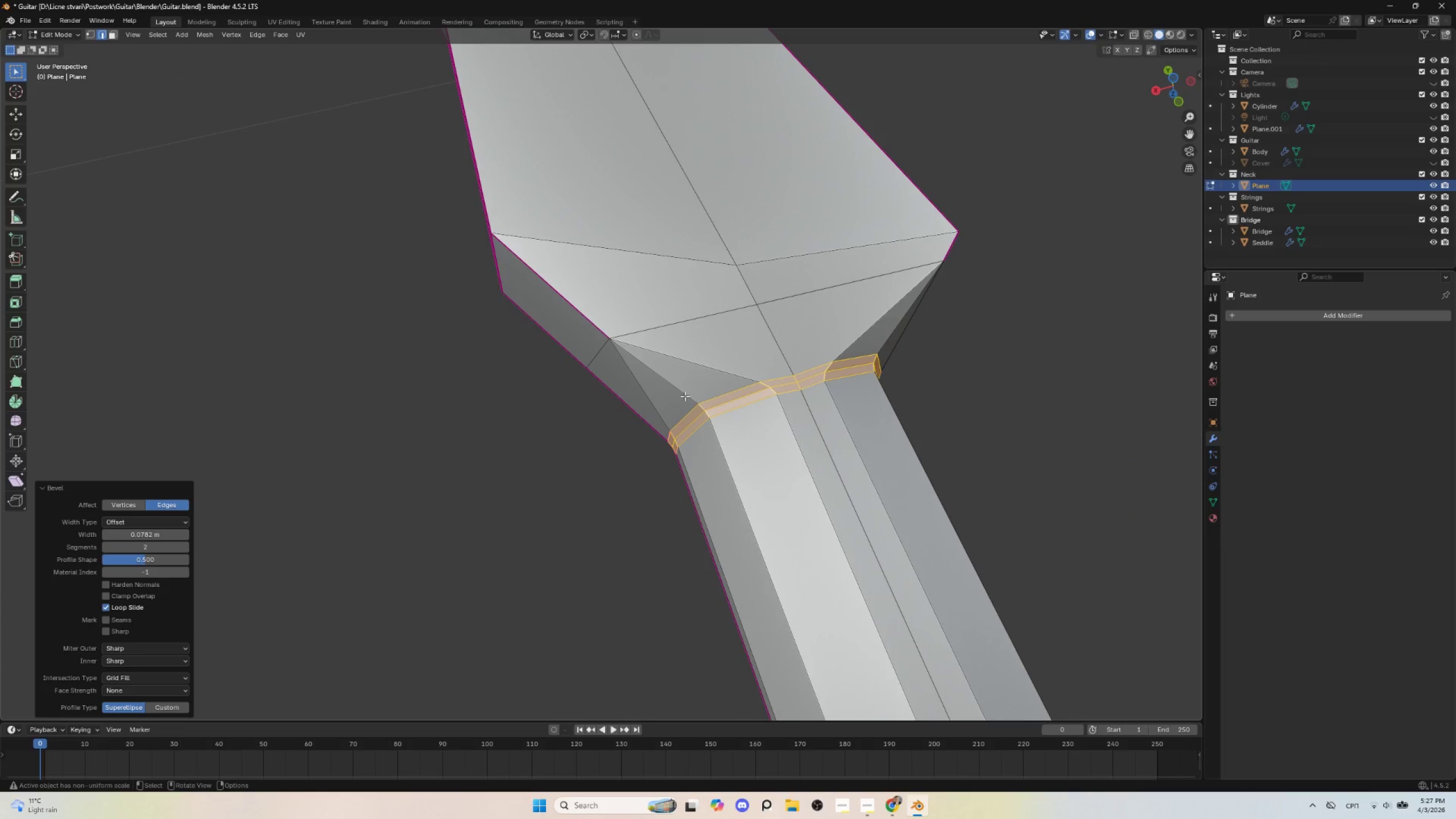 
left_click([685, 396])
 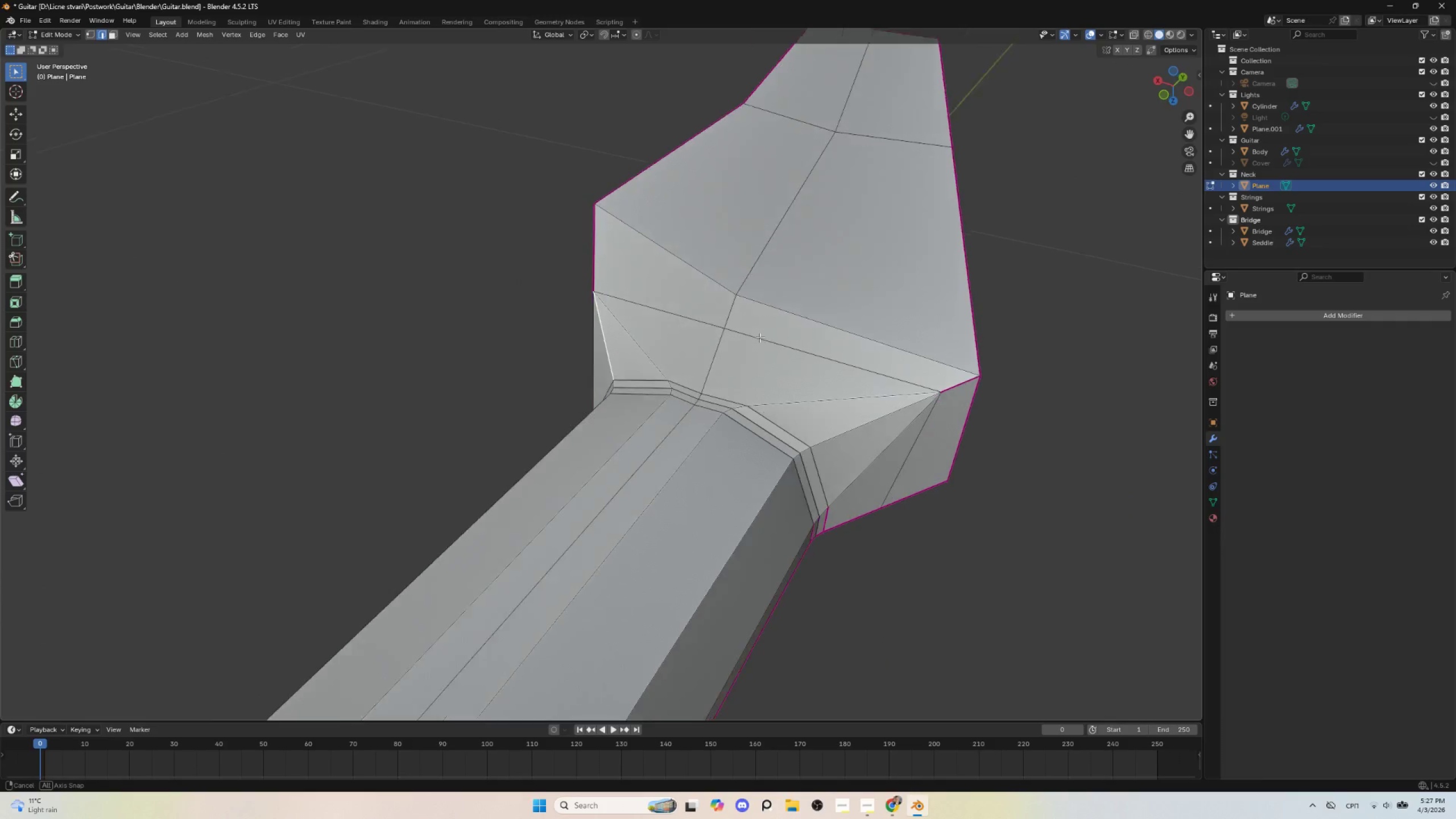 
hold_key(key=ShiftLeft, duration=1.5)
left_click([843, 428])
 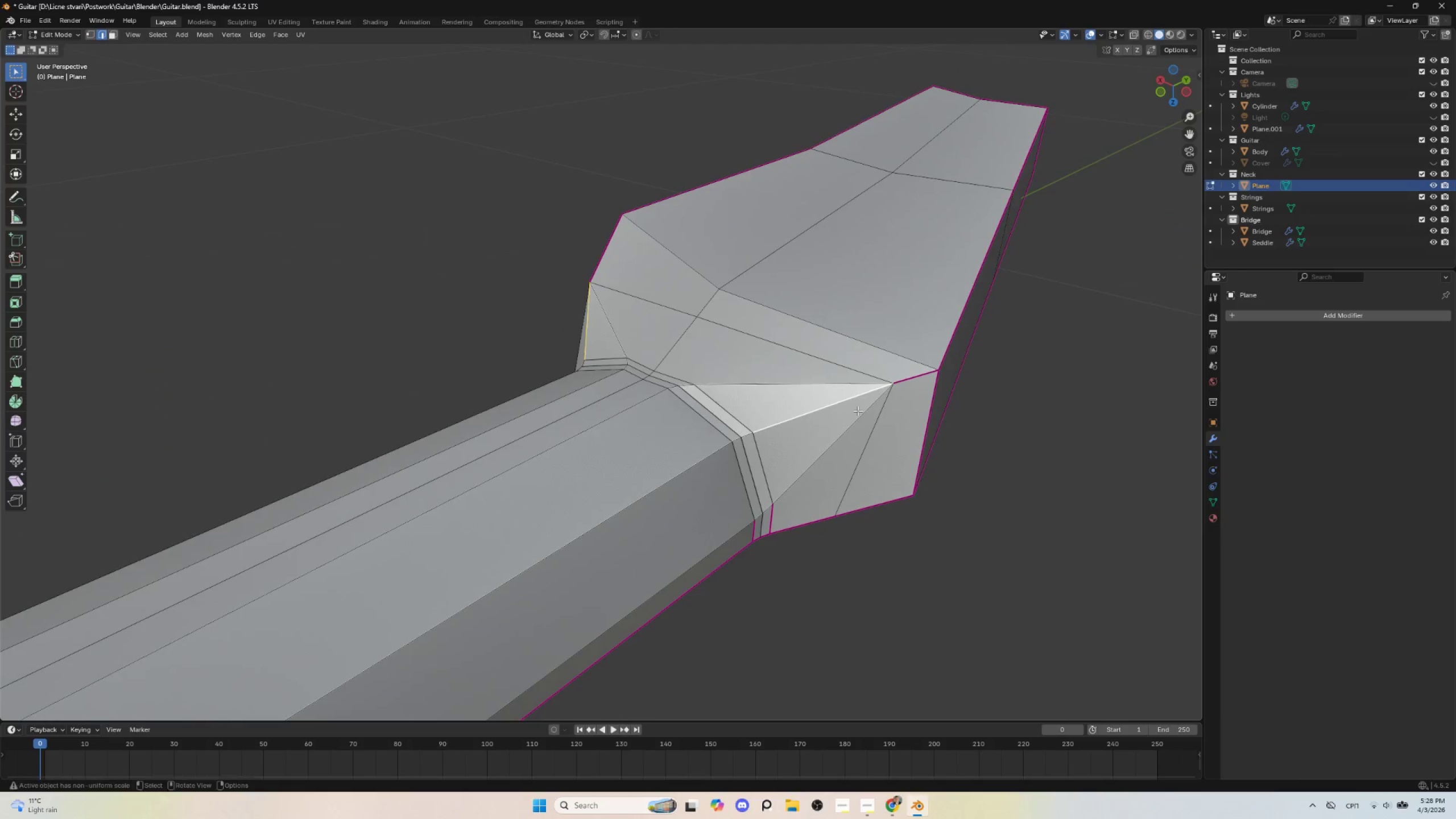 
key(Delete)
 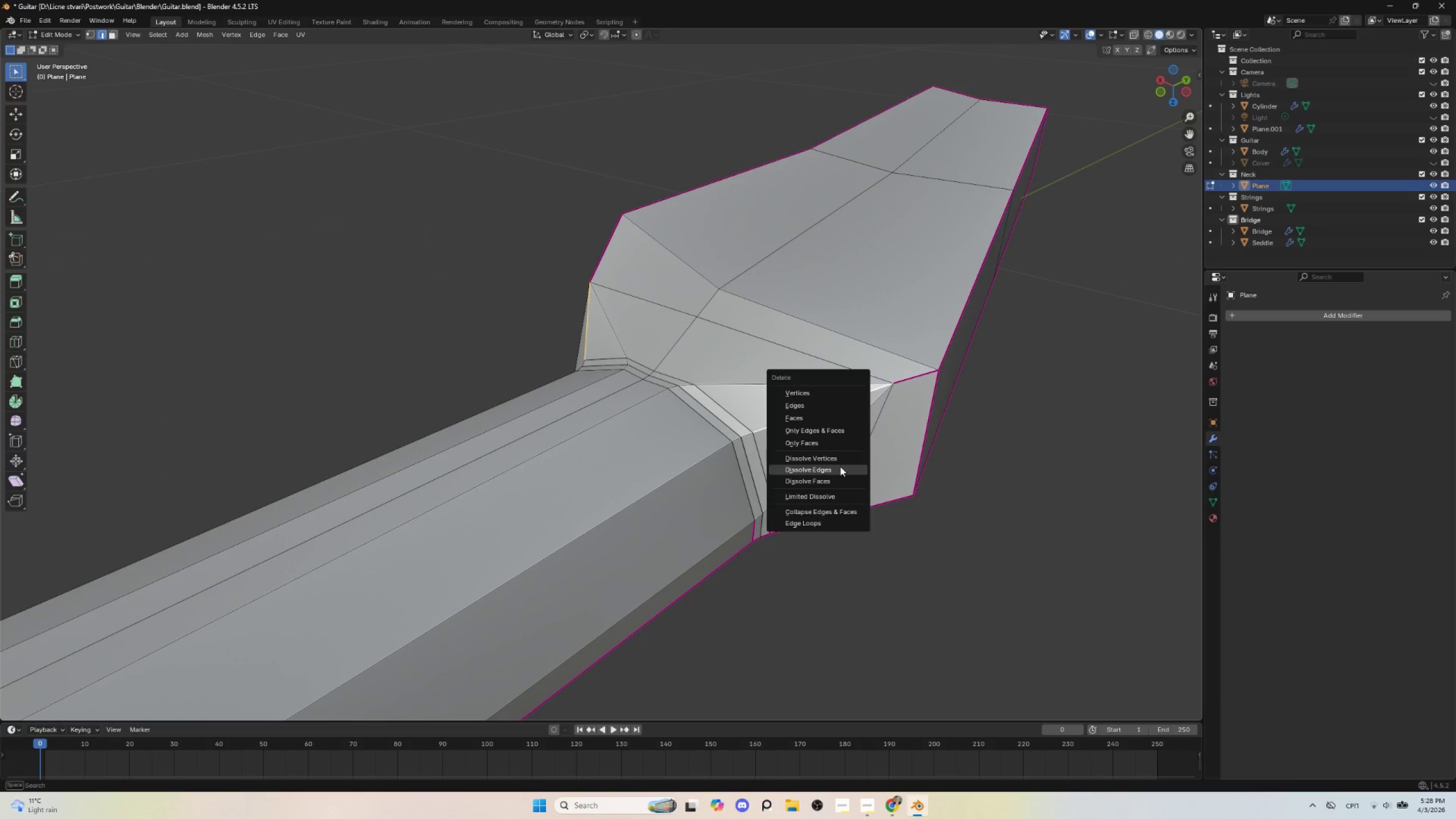 
left_click([840, 469])
 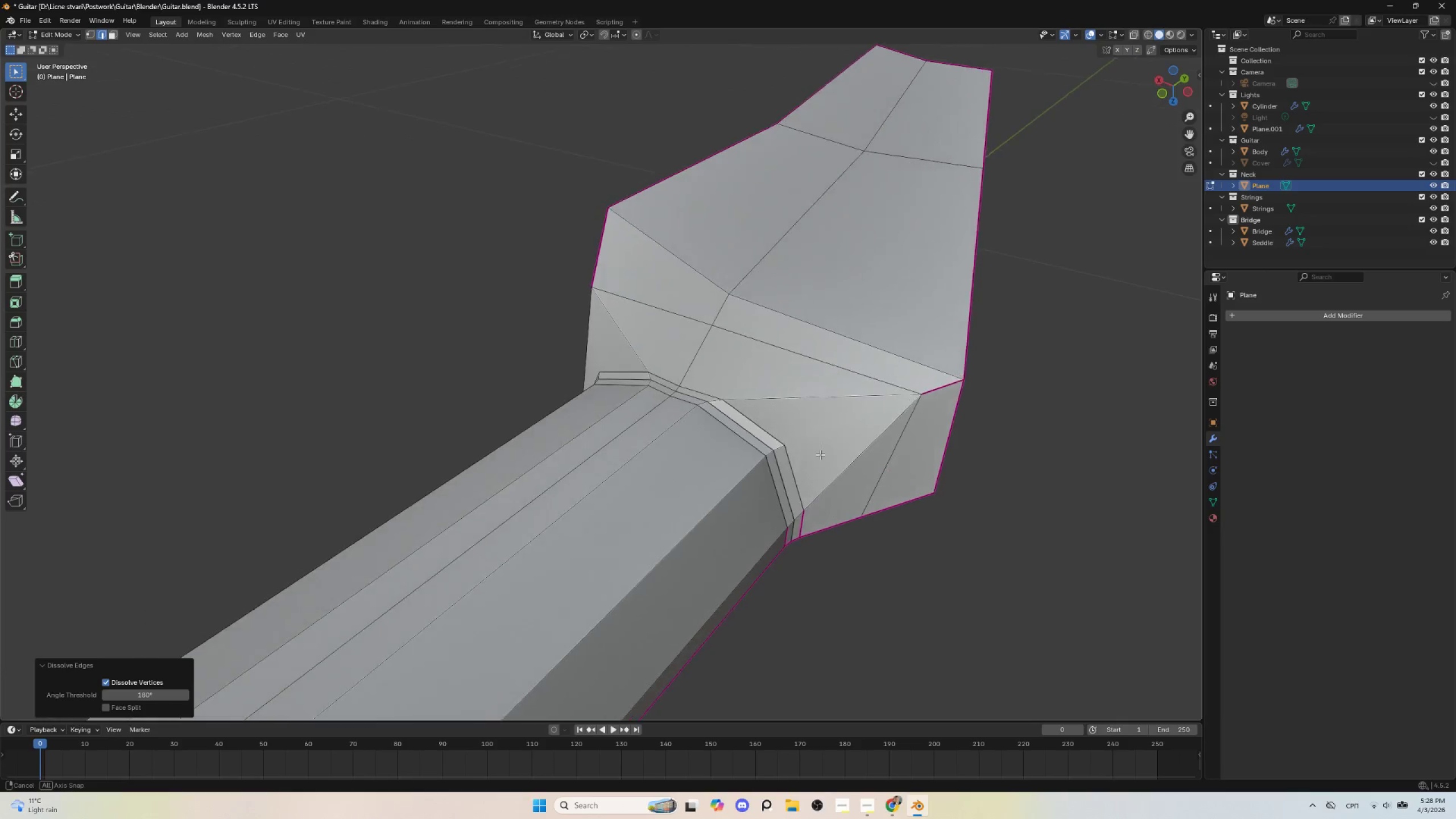 
wait(5.83)
 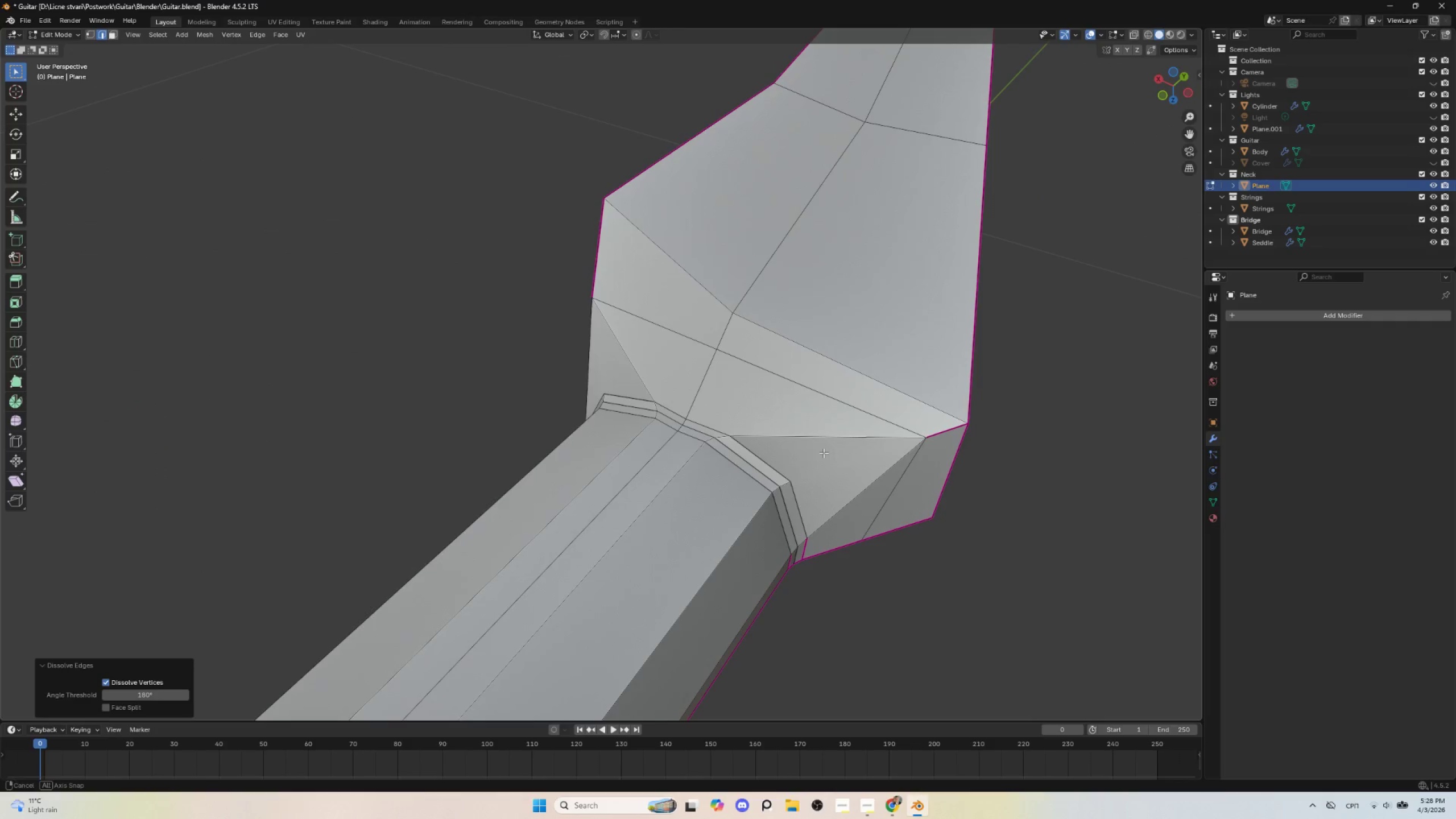 
left_click([88, 36])
 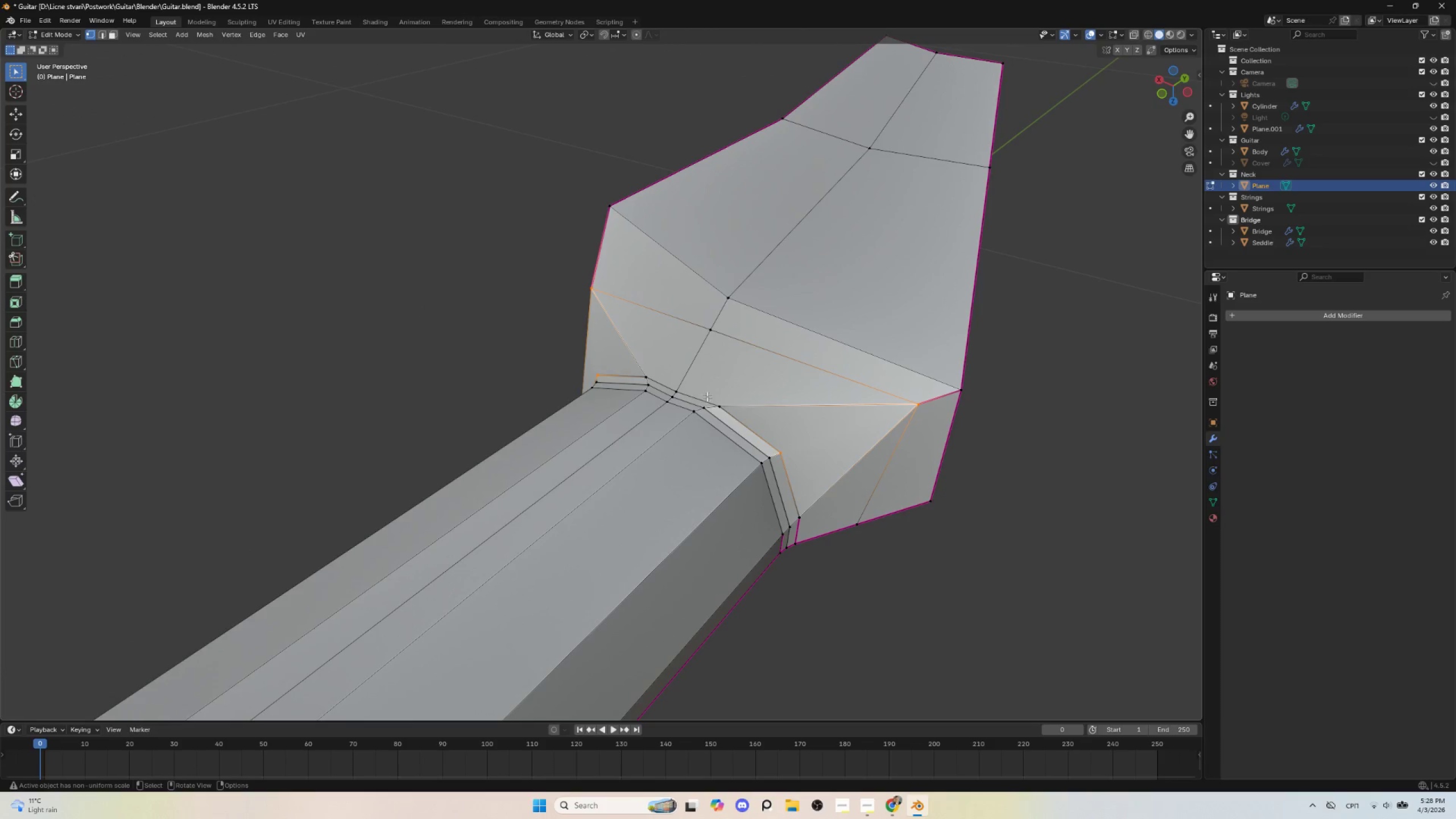 
left_click([719, 400])
 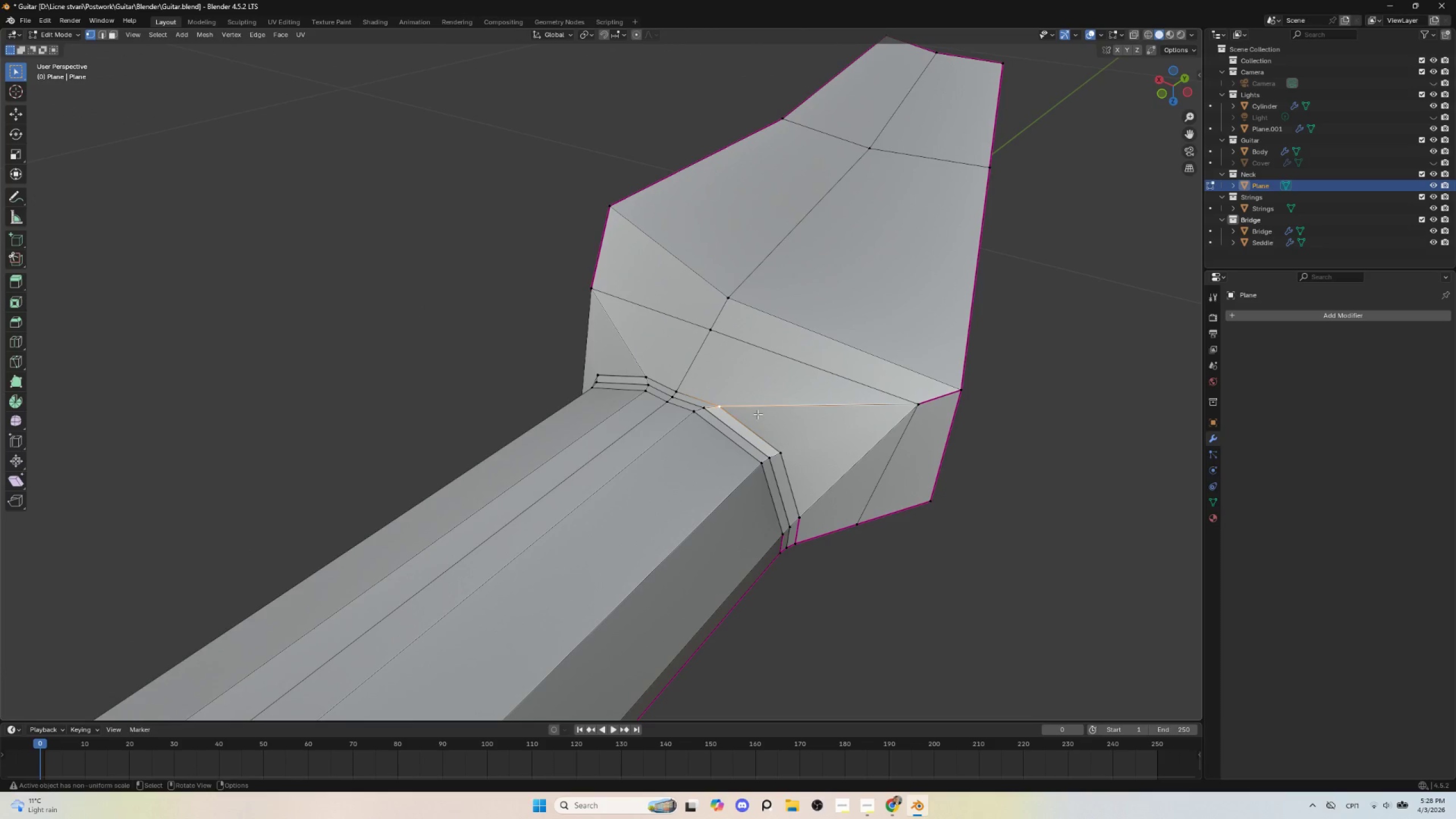 
type(gg)
 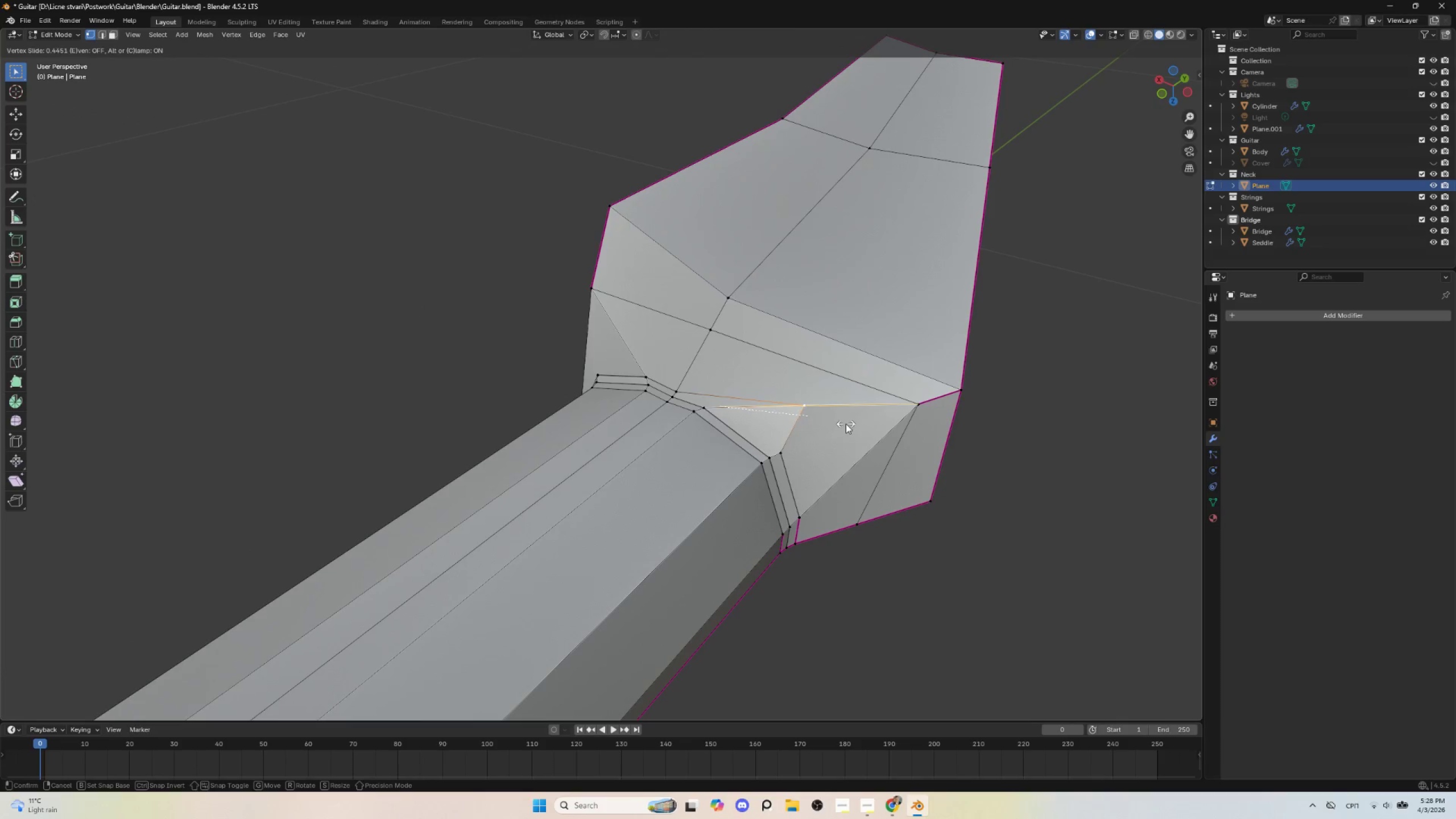 
left_click([841, 424])
 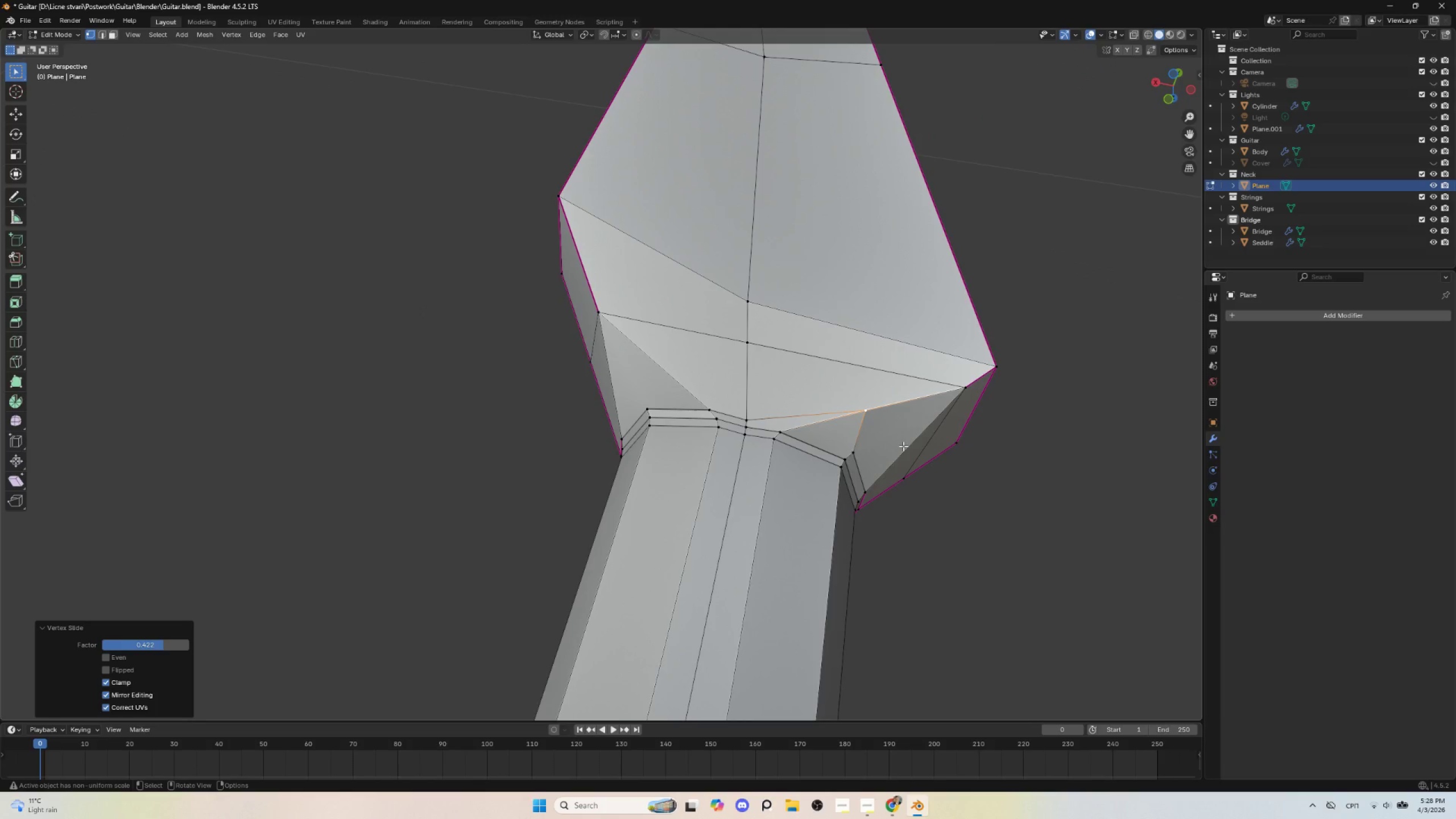 
type(gg)
 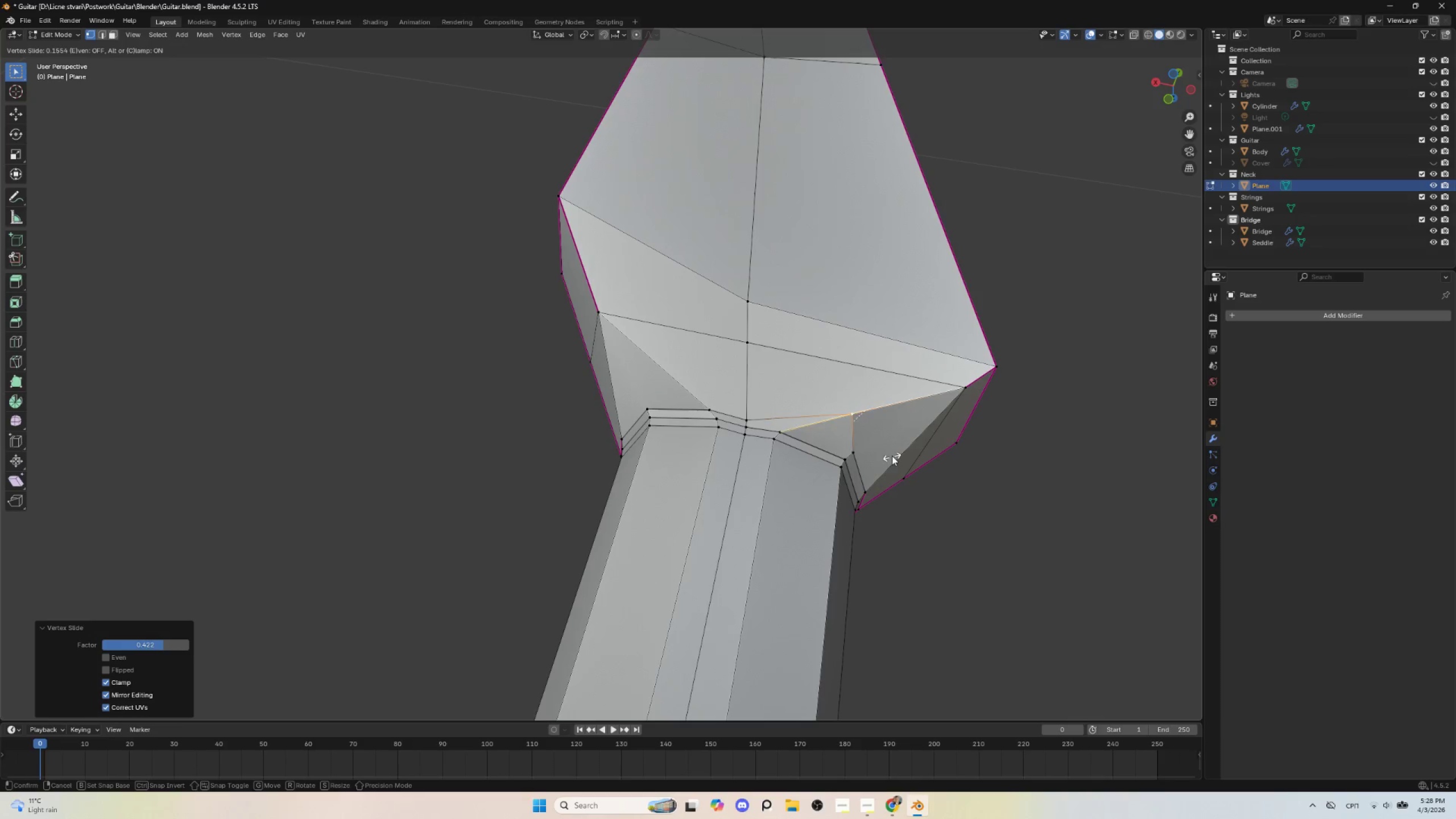 
key(Escape)
 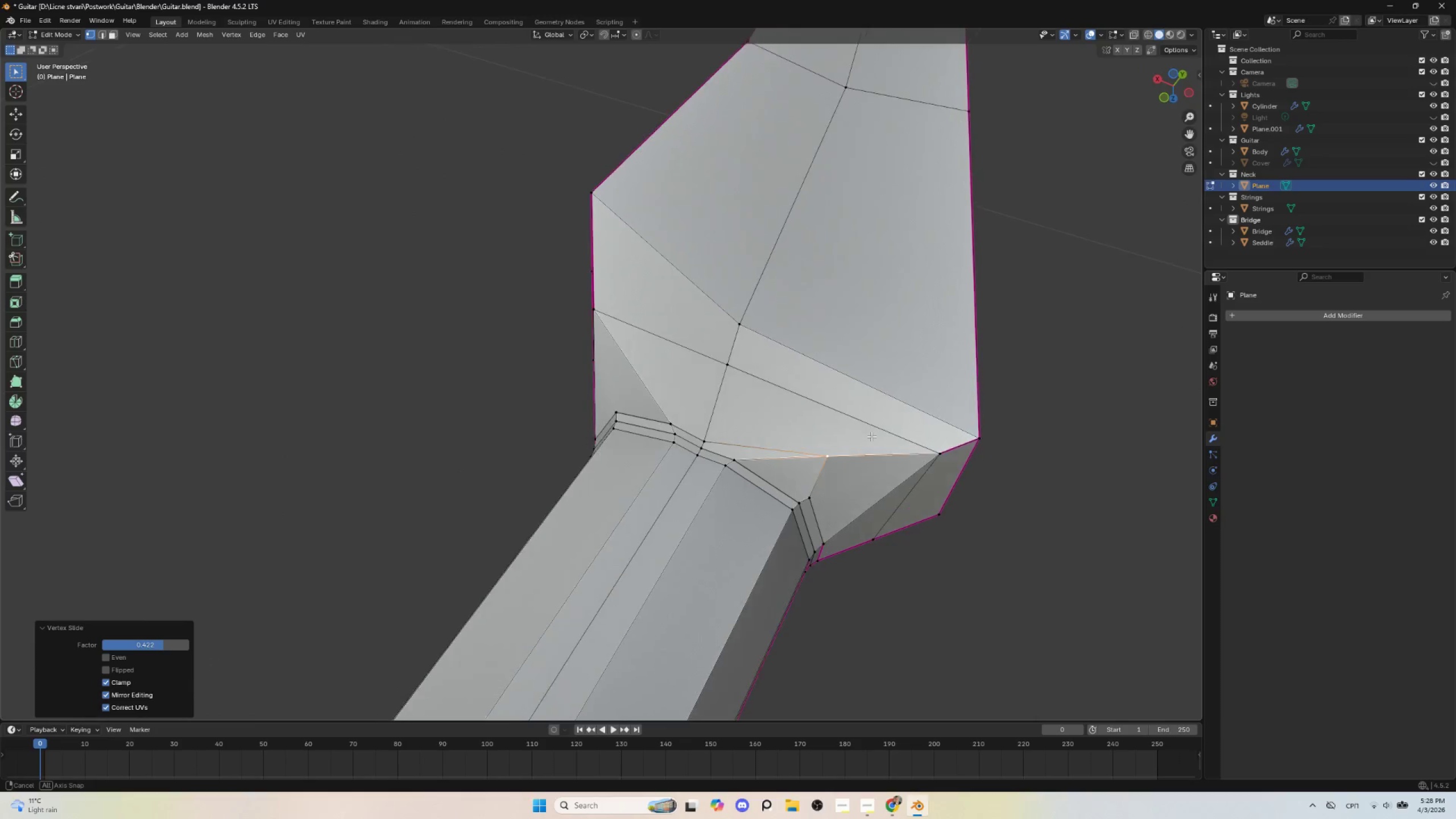 
left_click([672, 424])
 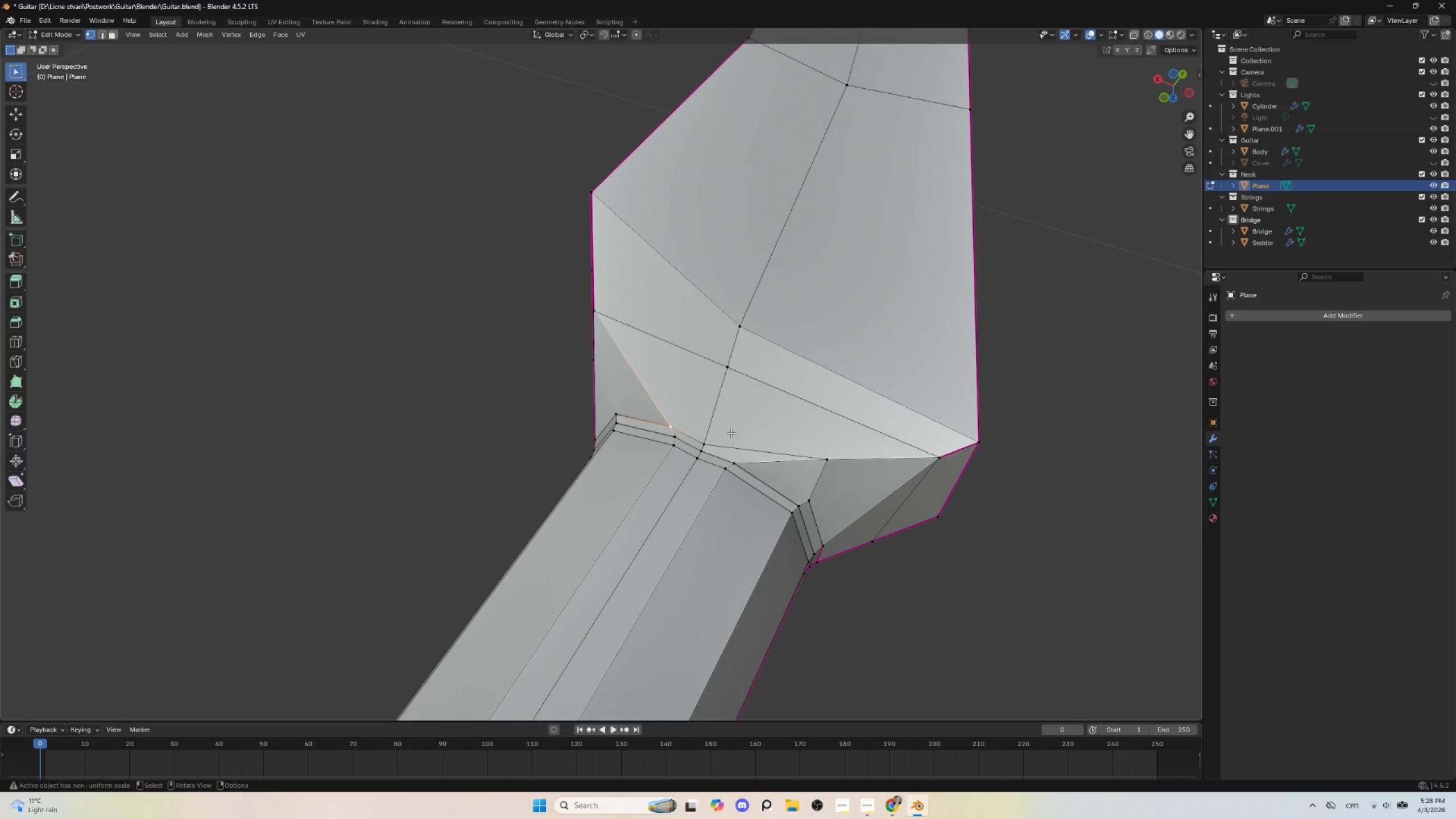 
type(gg)
 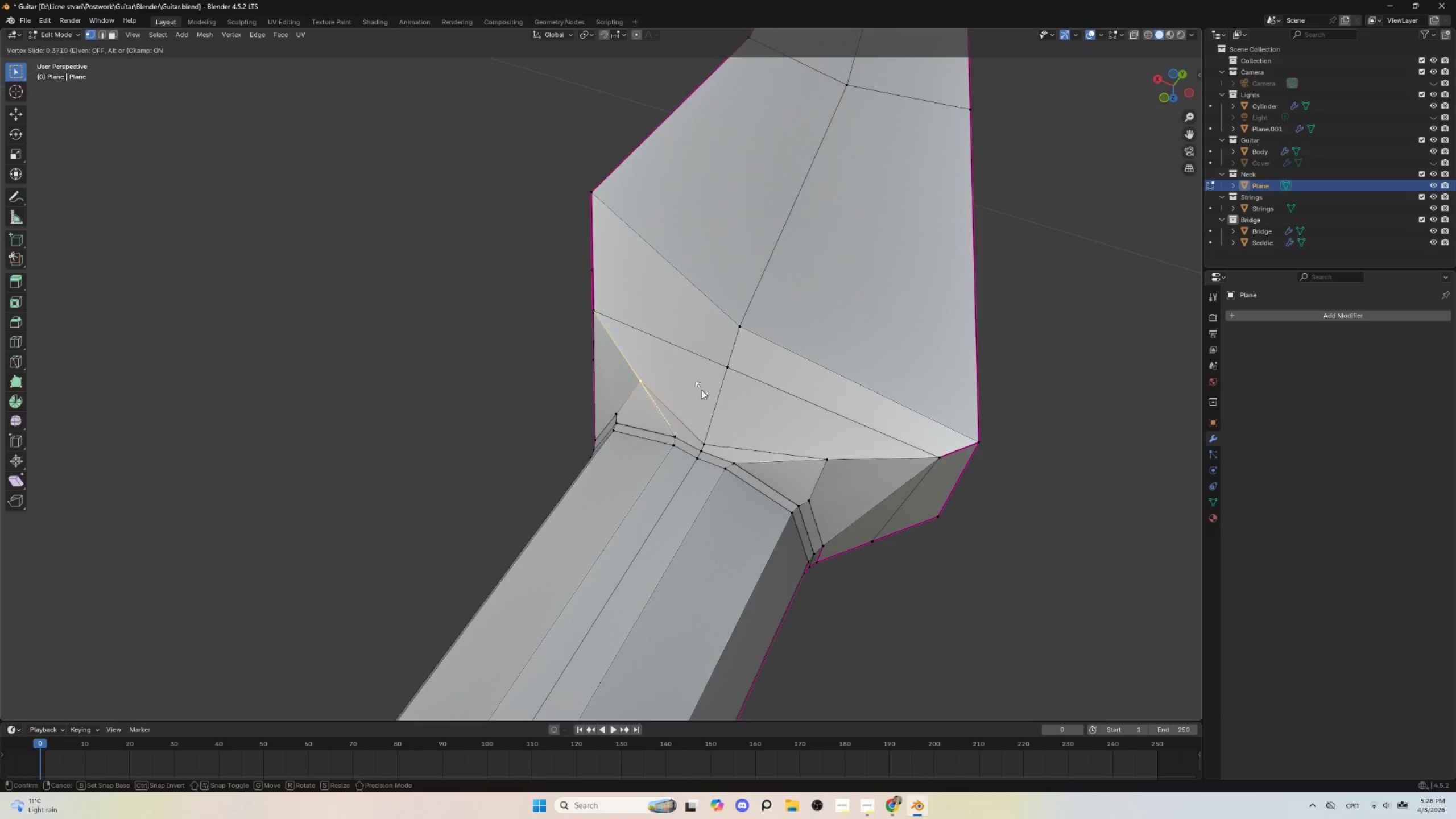 
left_click([701, 390])
 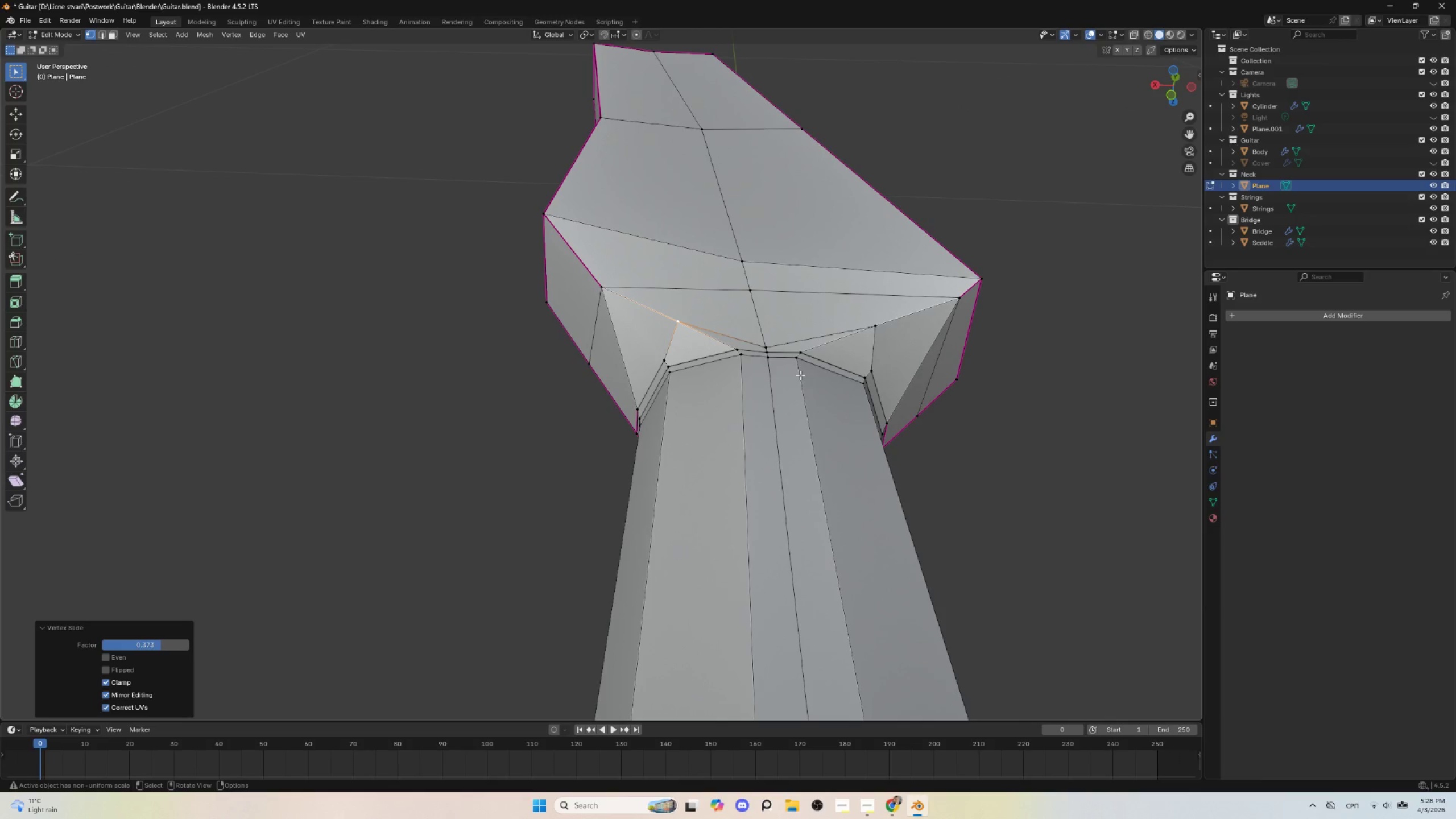 
type(gg)
 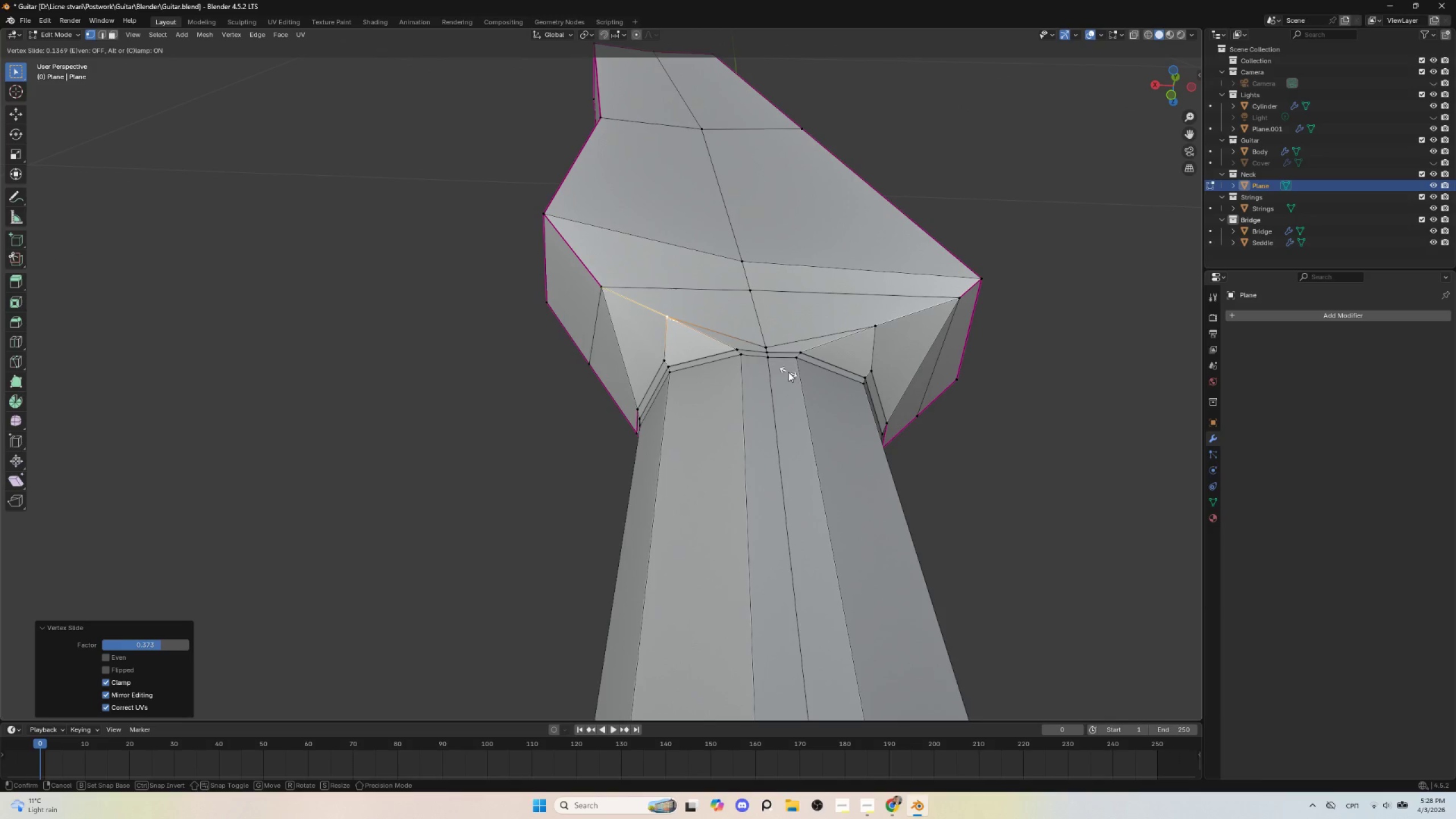 
left_click([788, 372])
 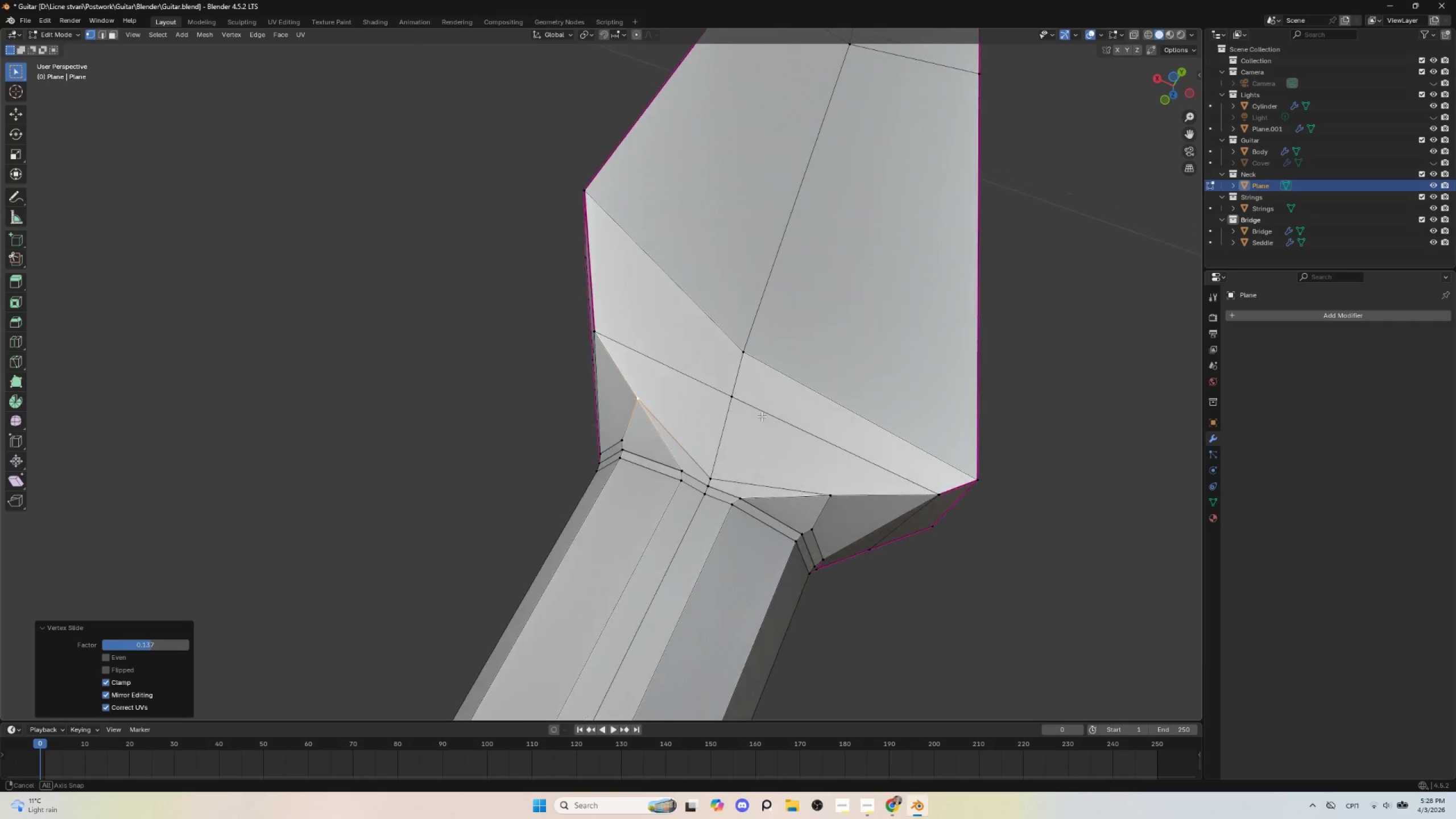 
left_click([709, 472])
 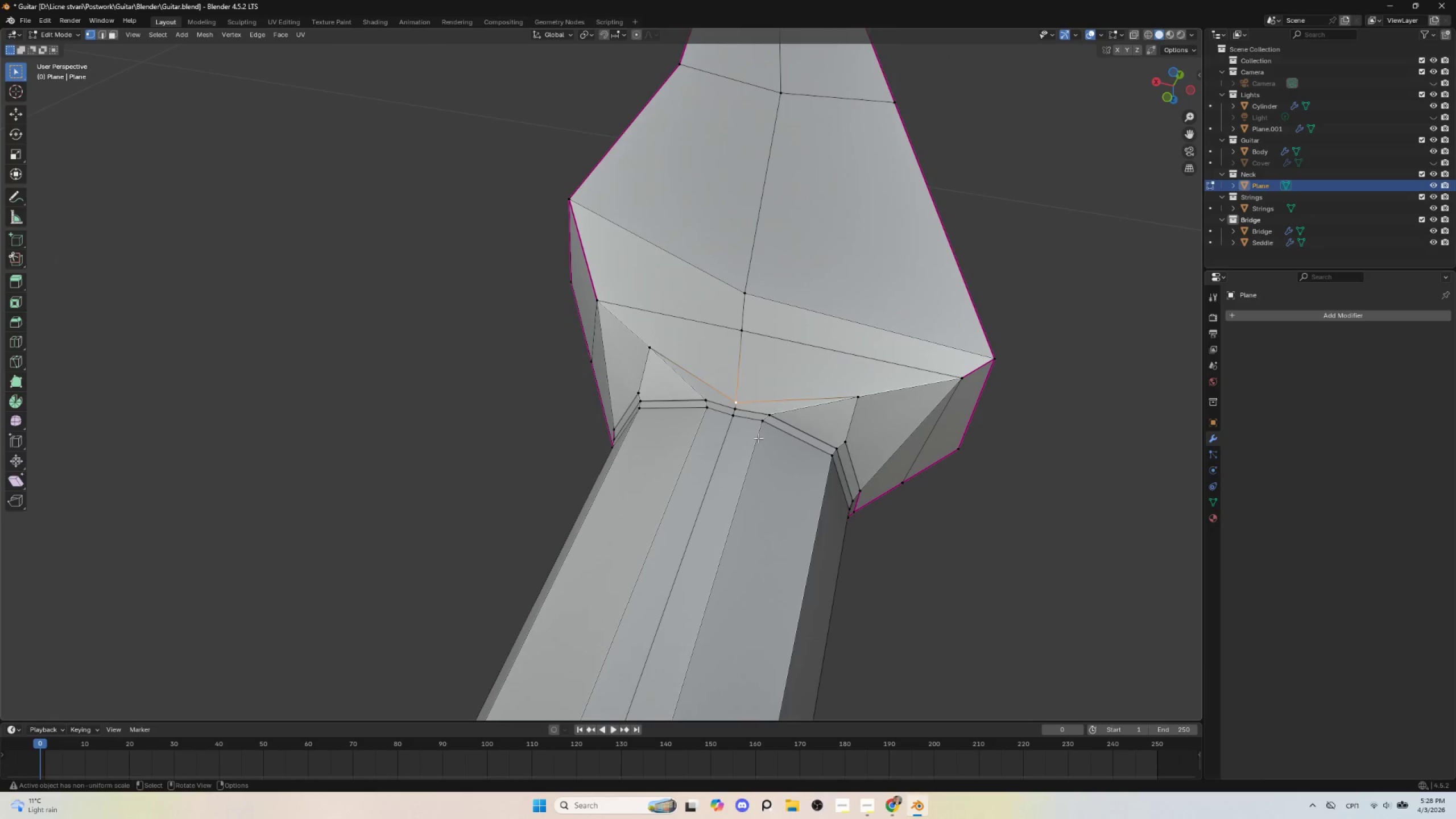 
type(gg)
 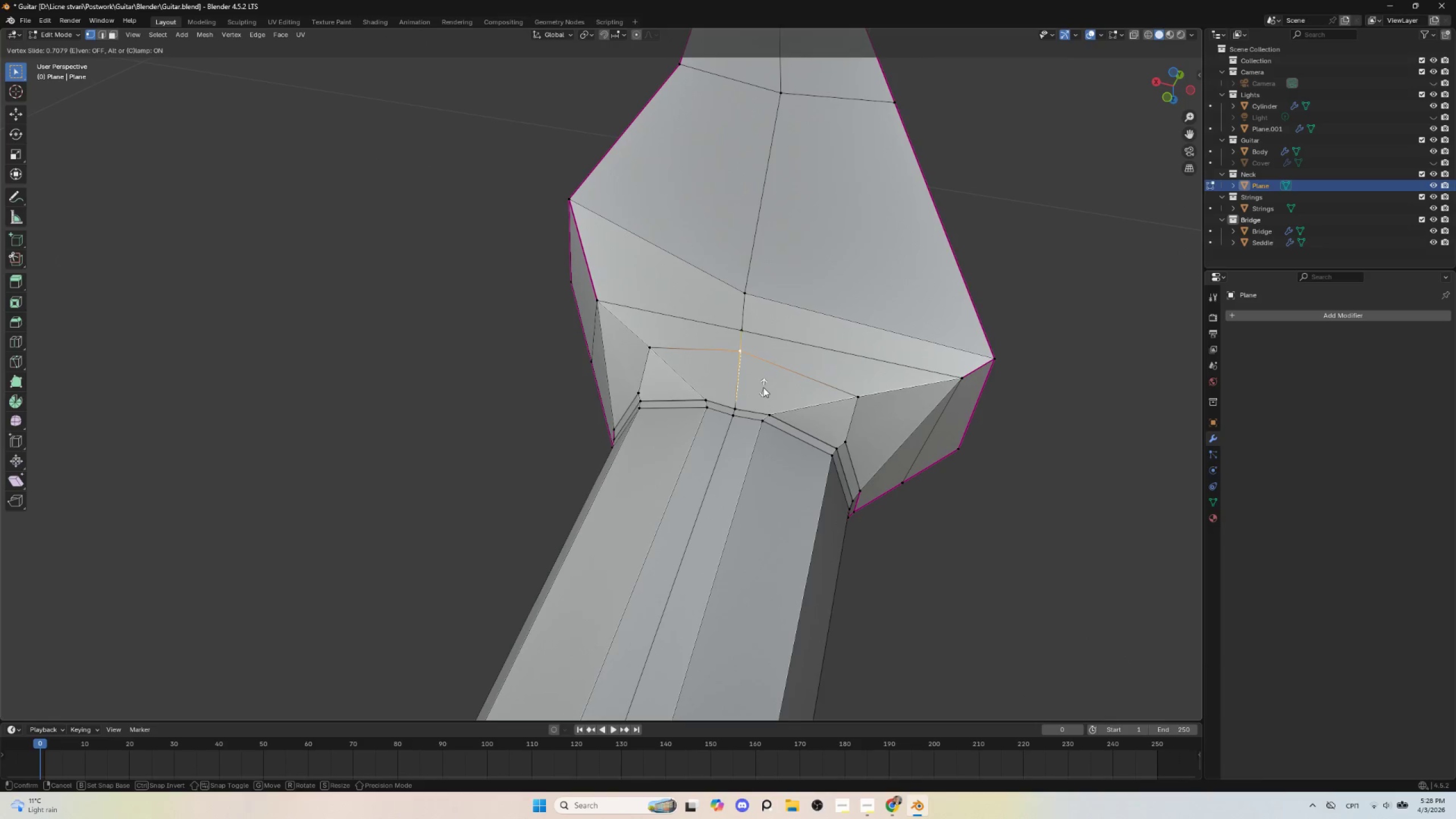 
left_click([763, 387])
 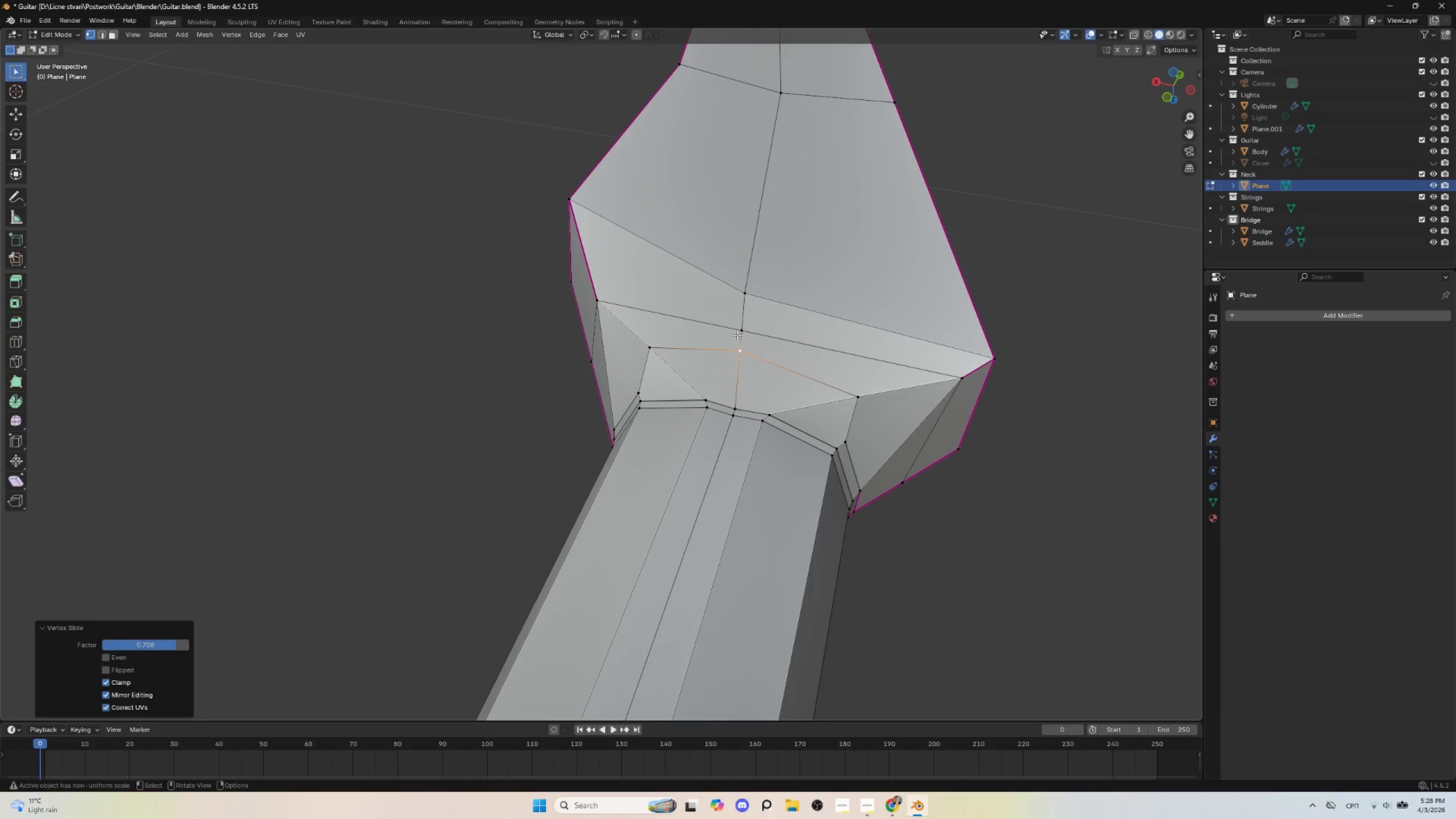 
double_click([737, 334])
 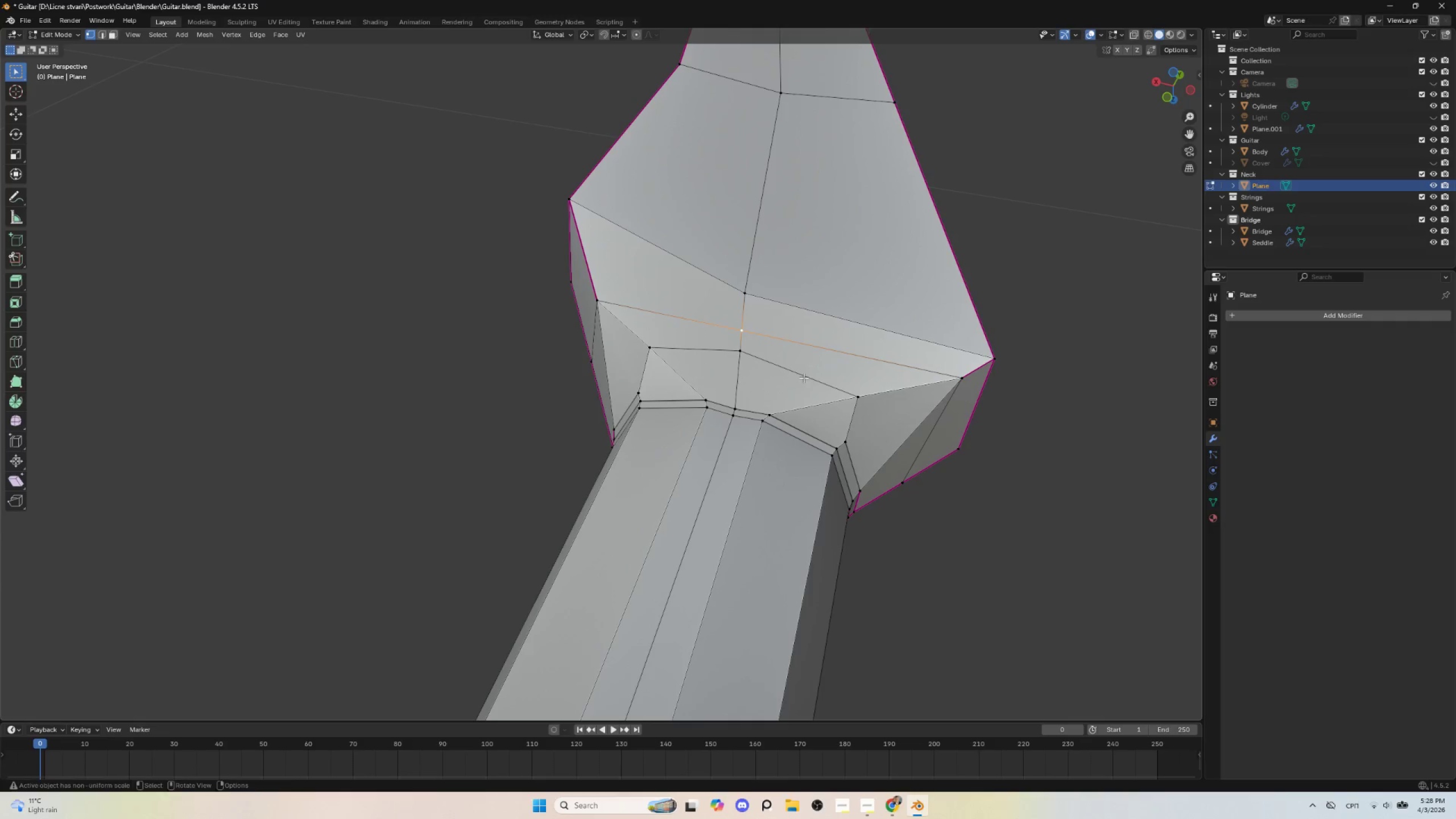 
type(gg)
 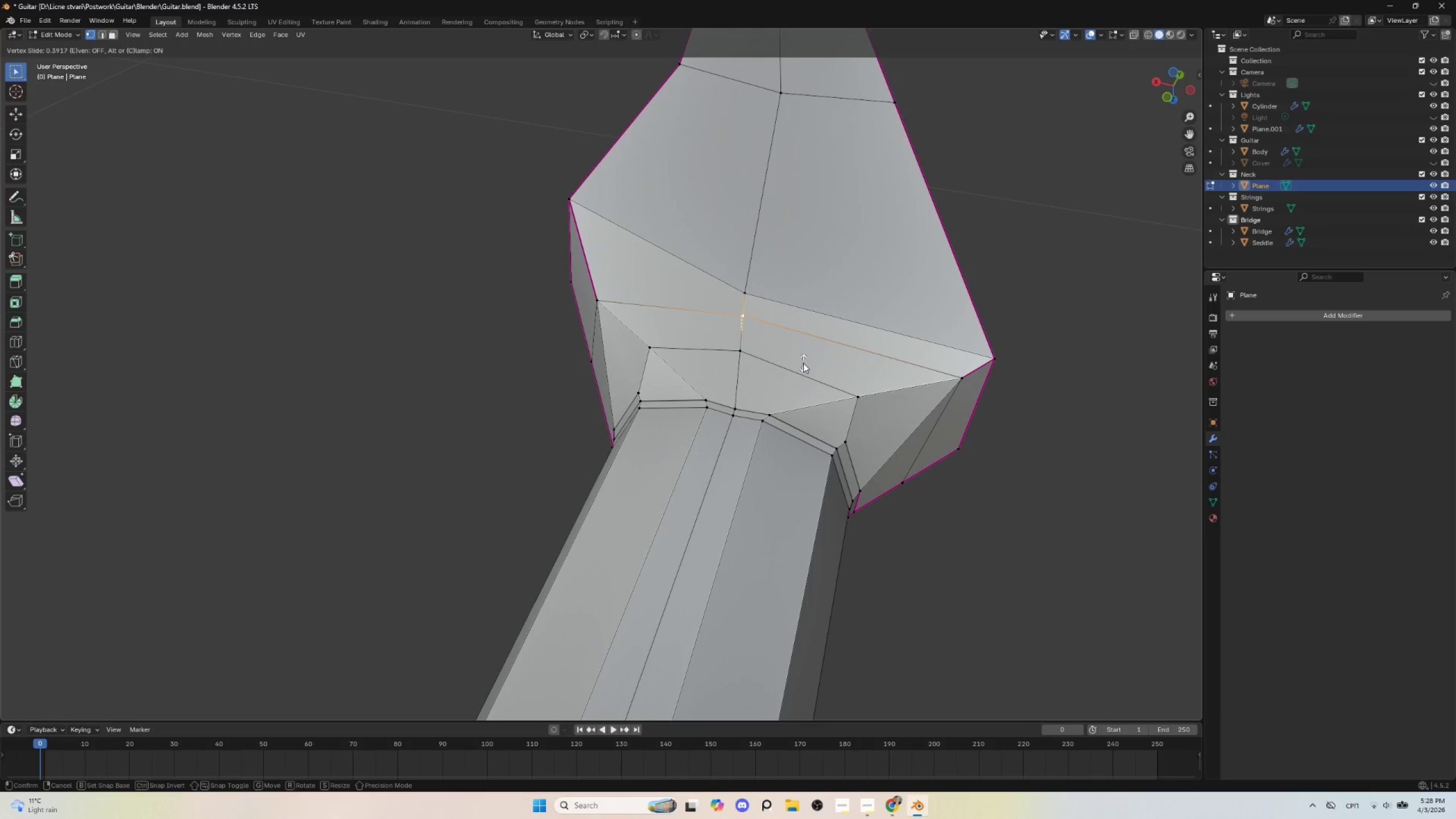 
left_click([803, 363])
 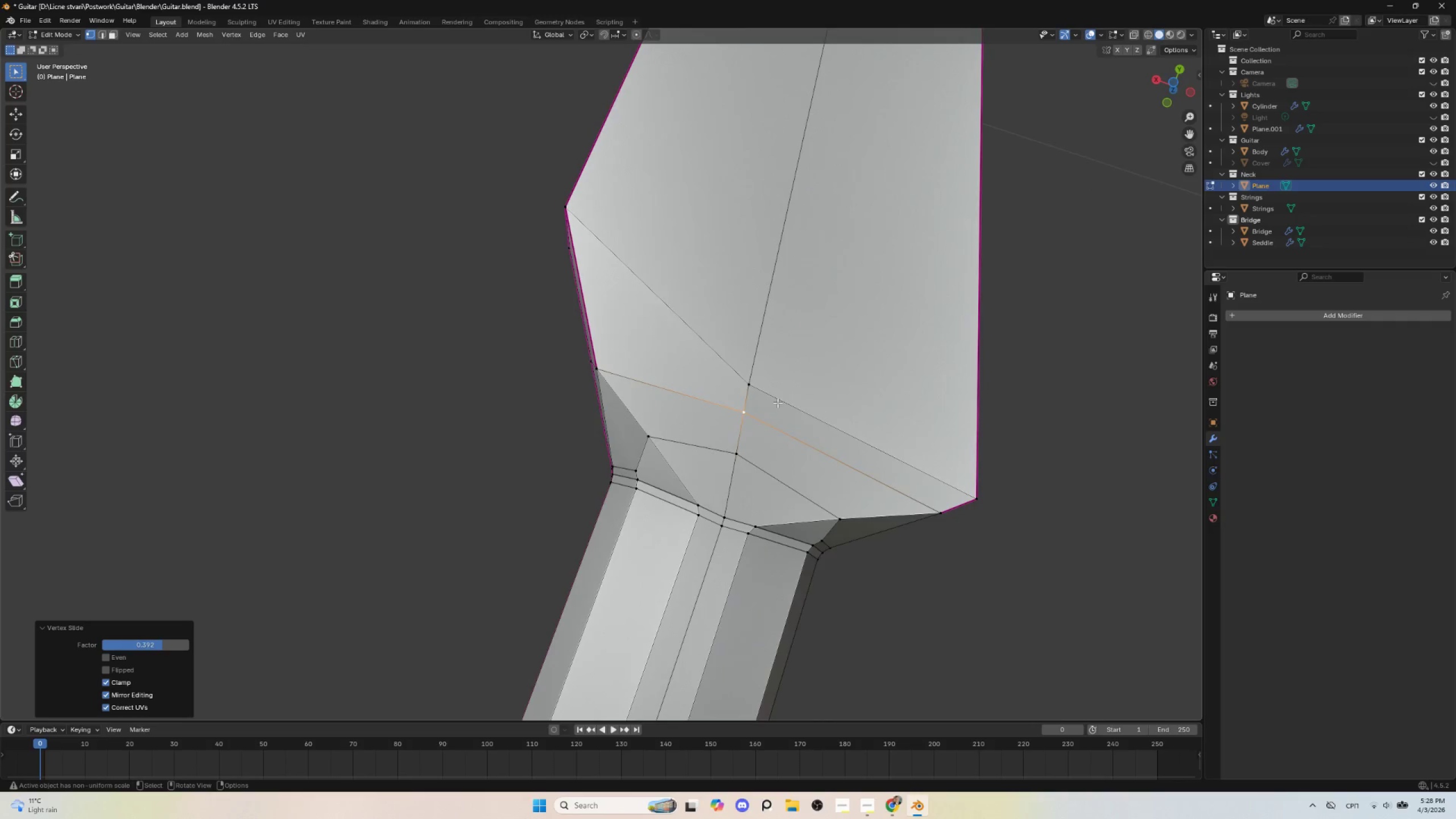 
left_click([756, 390])
 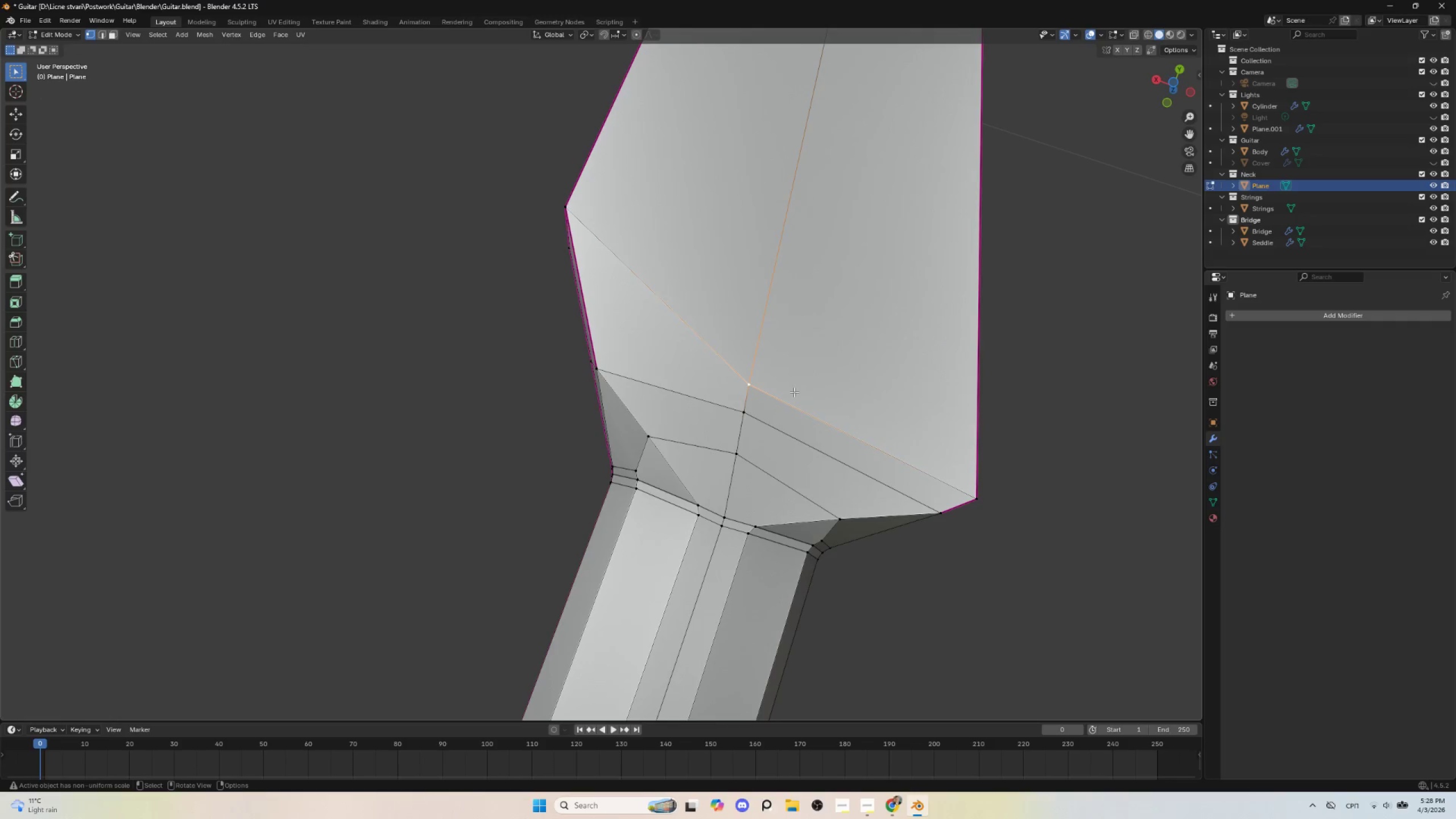 
type(gg)
 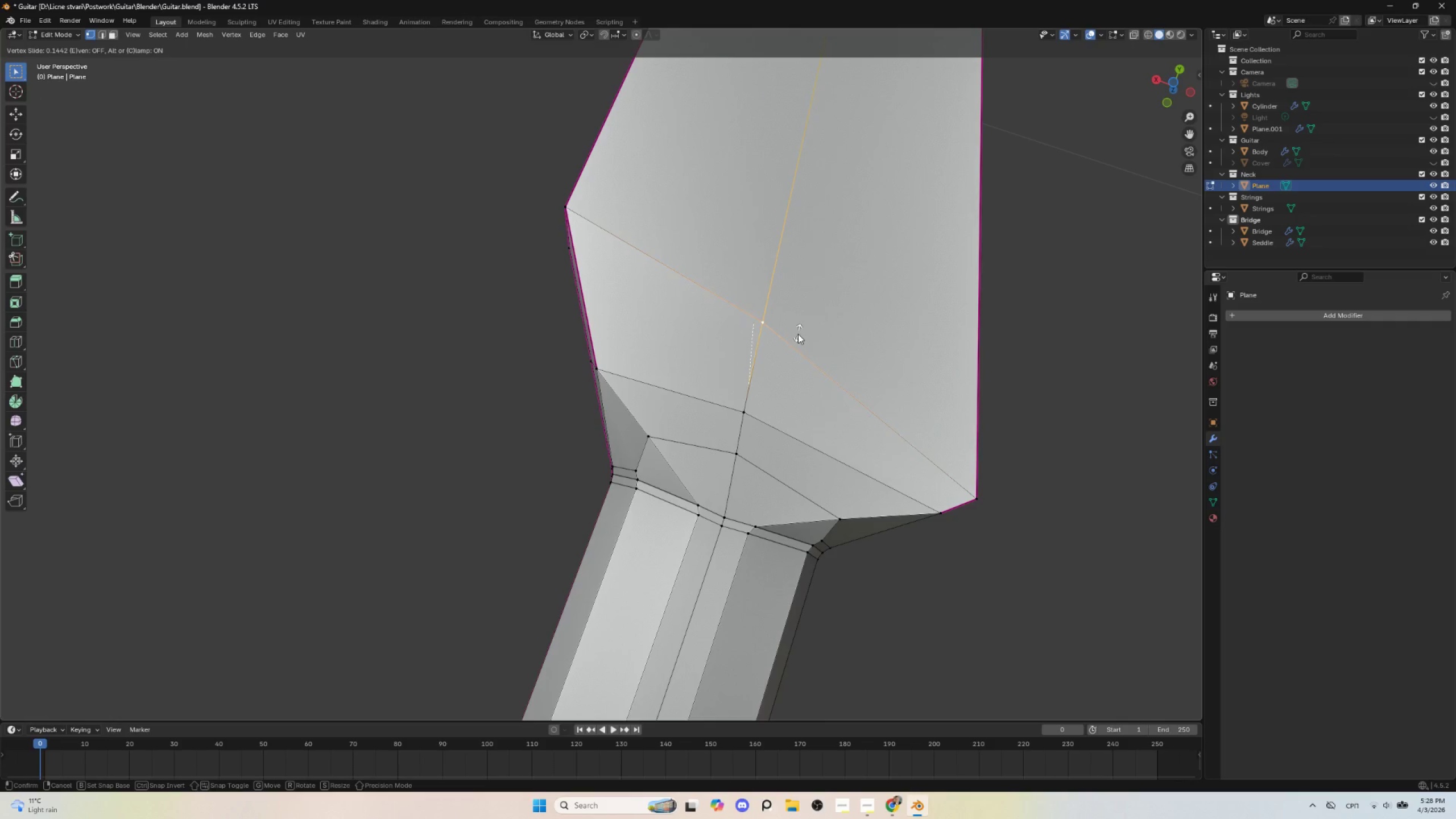 
left_click([797, 341])
 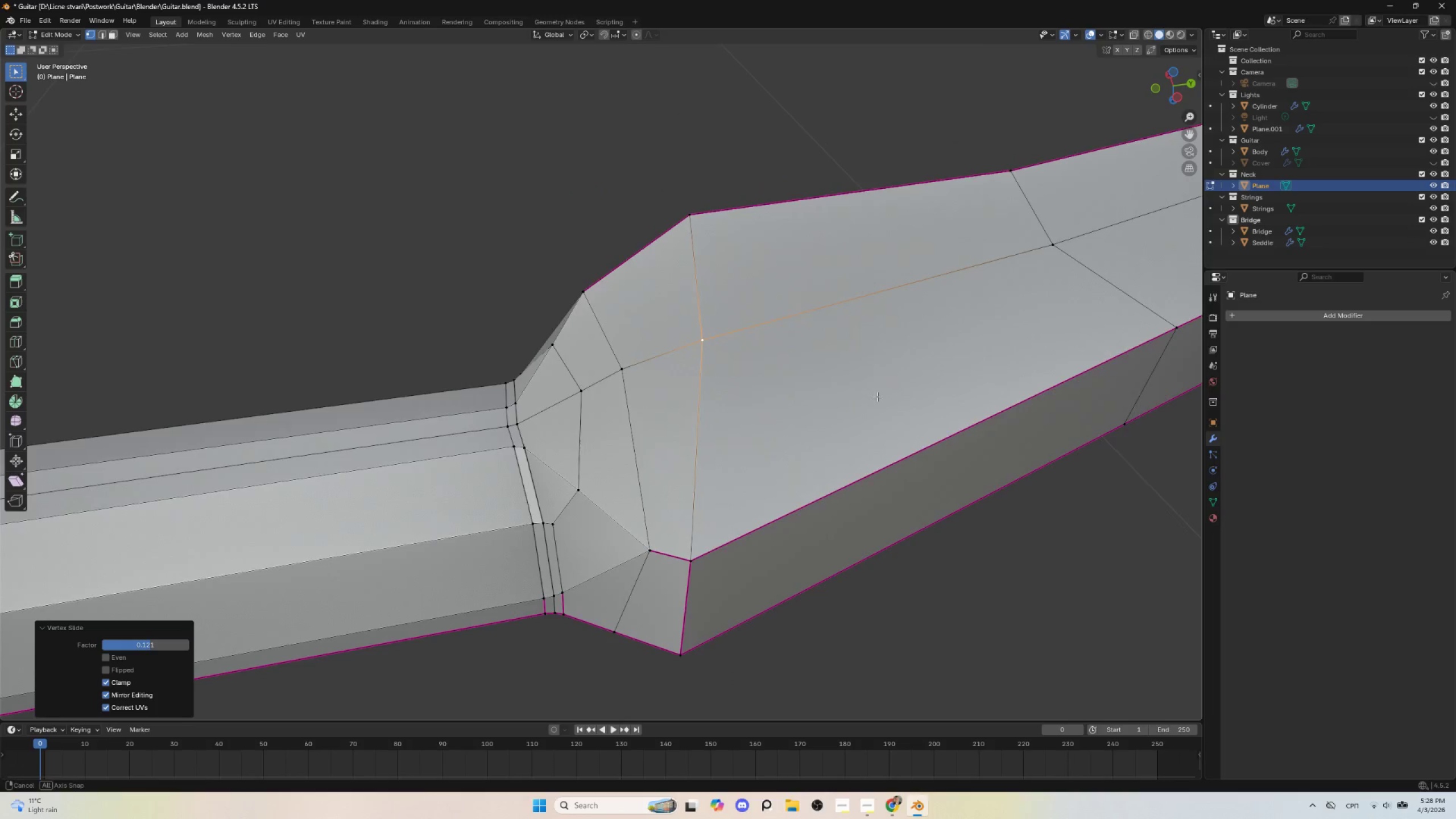 
key(Tab)
 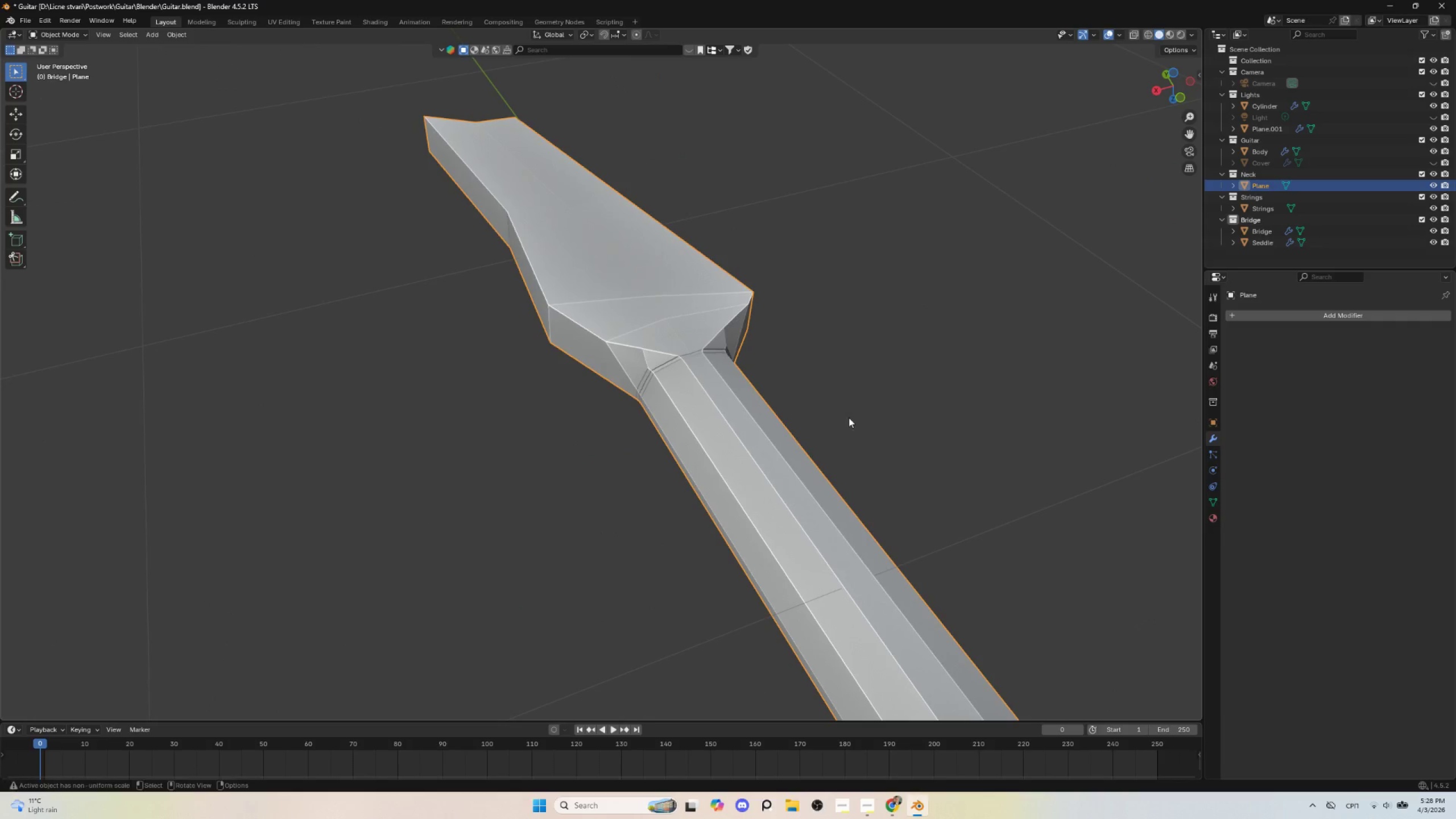 
scroll: coordinate [779, 439], scroll_direction: down, amount: 4.0
 